 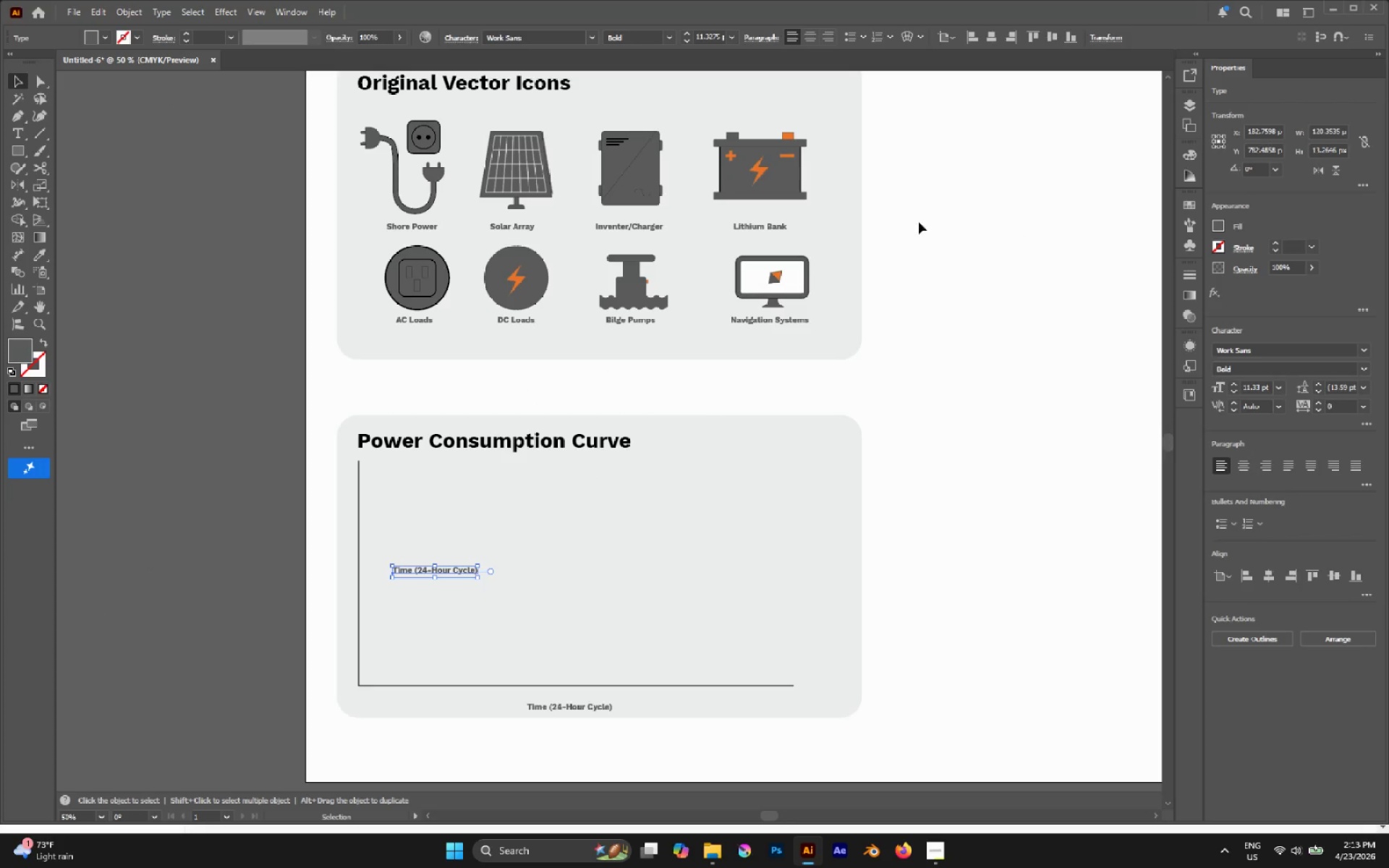 
scroll: coordinate [386, 503], scroll_direction: down, amount: 1.0
 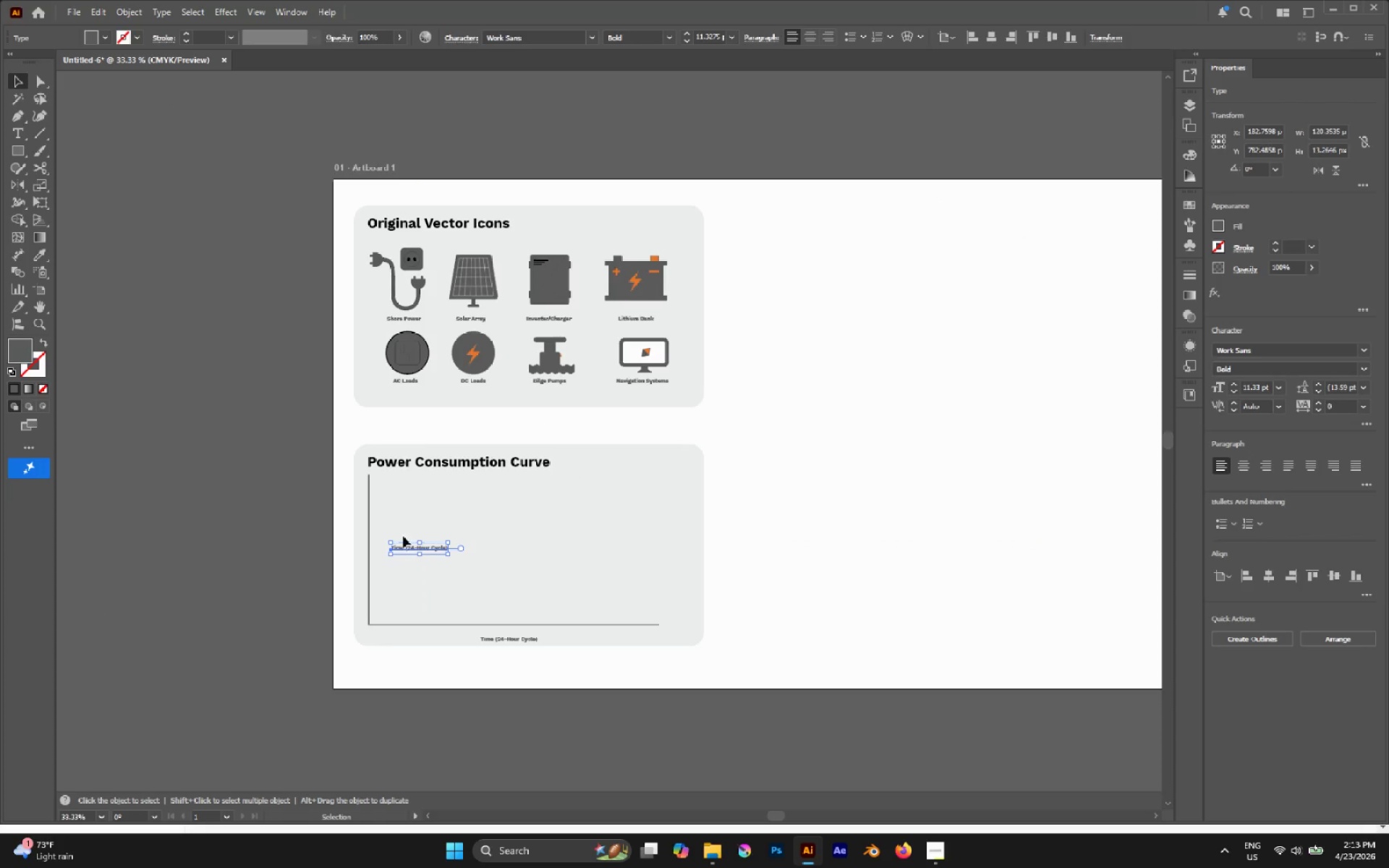 
hold_key(key=AltLeft, duration=0.59)
scroll: coordinate [401, 554], scroll_direction: up, amount: 4.0
 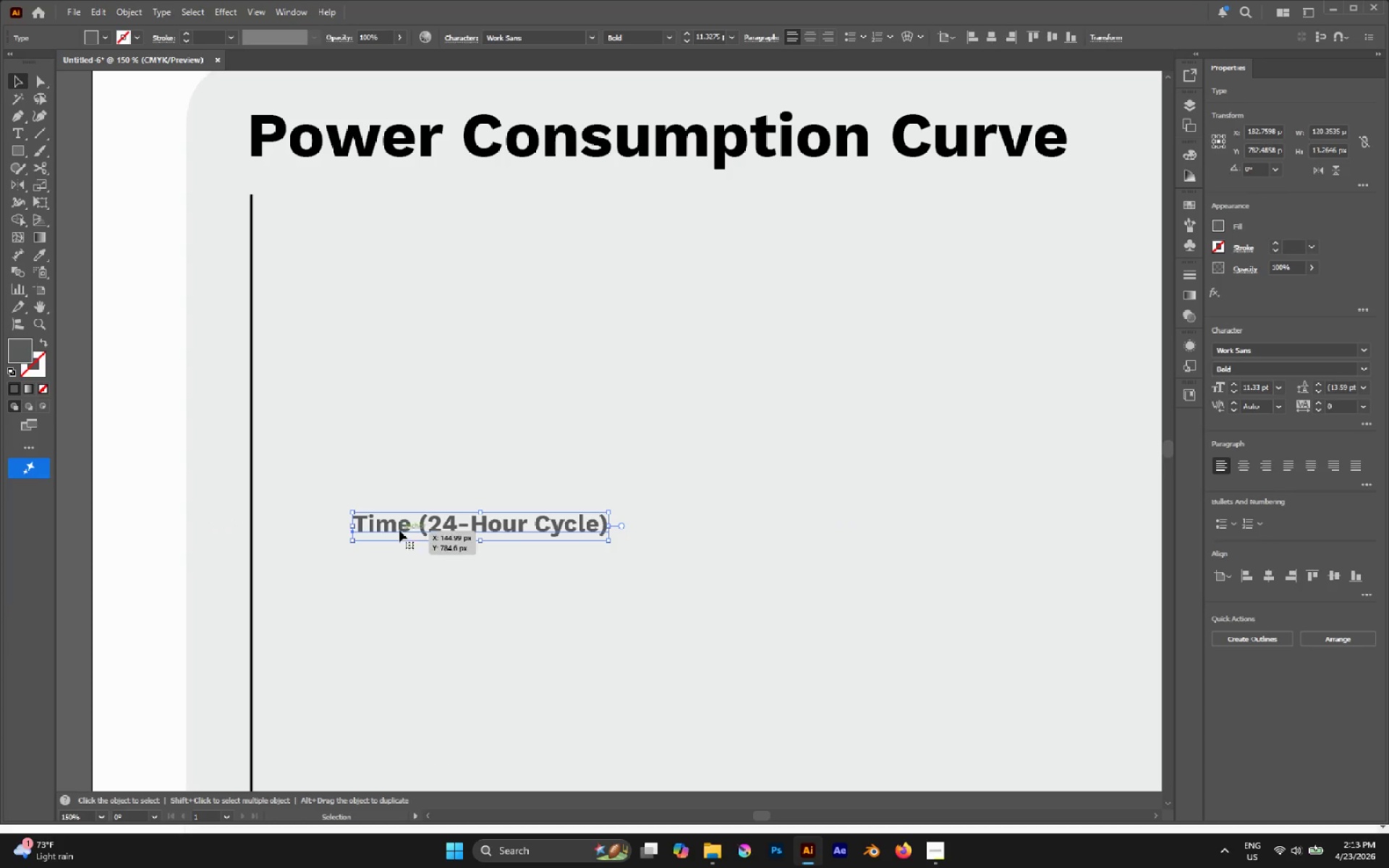 
double_click([399, 530])
 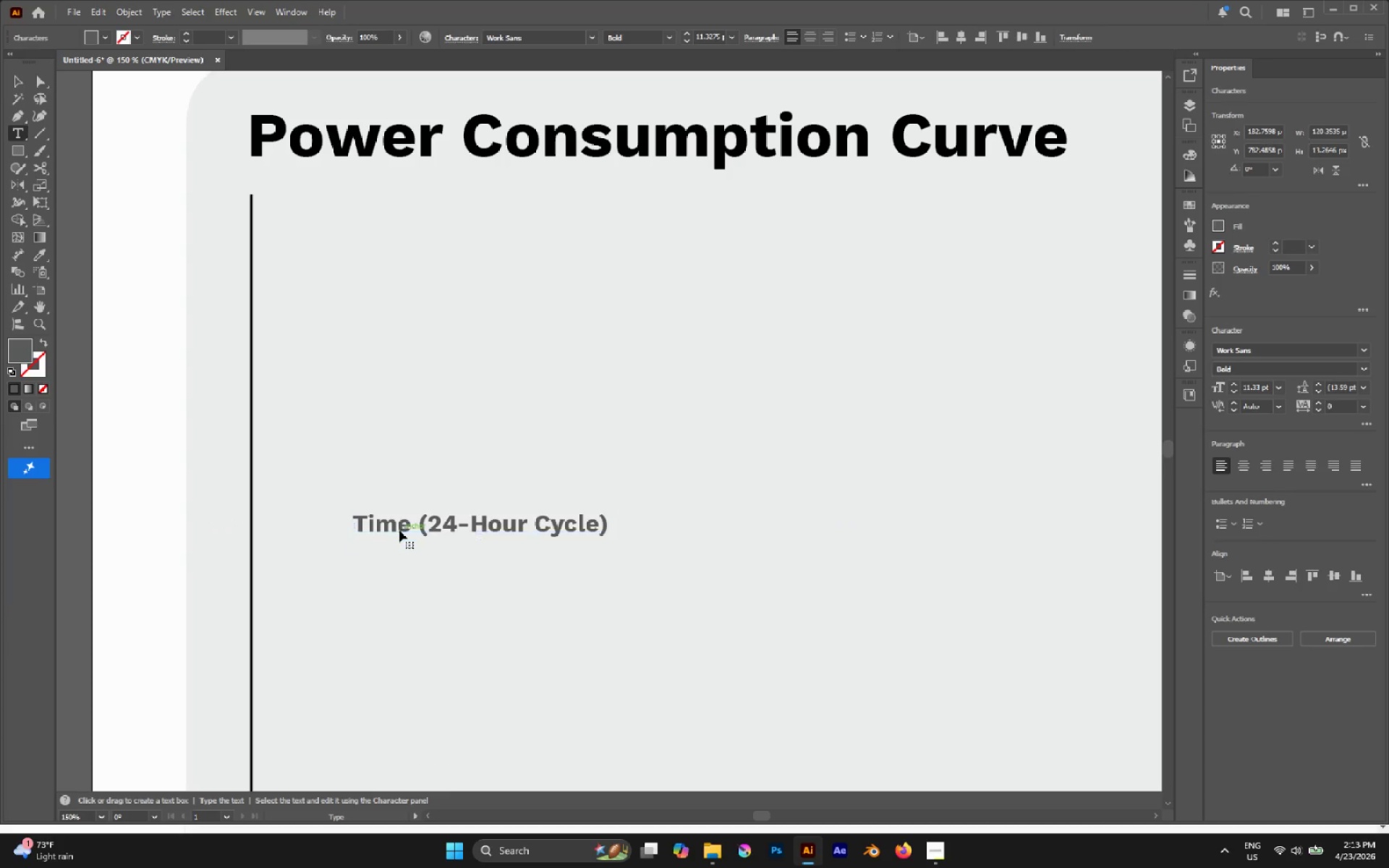 
triple_click([399, 530])
 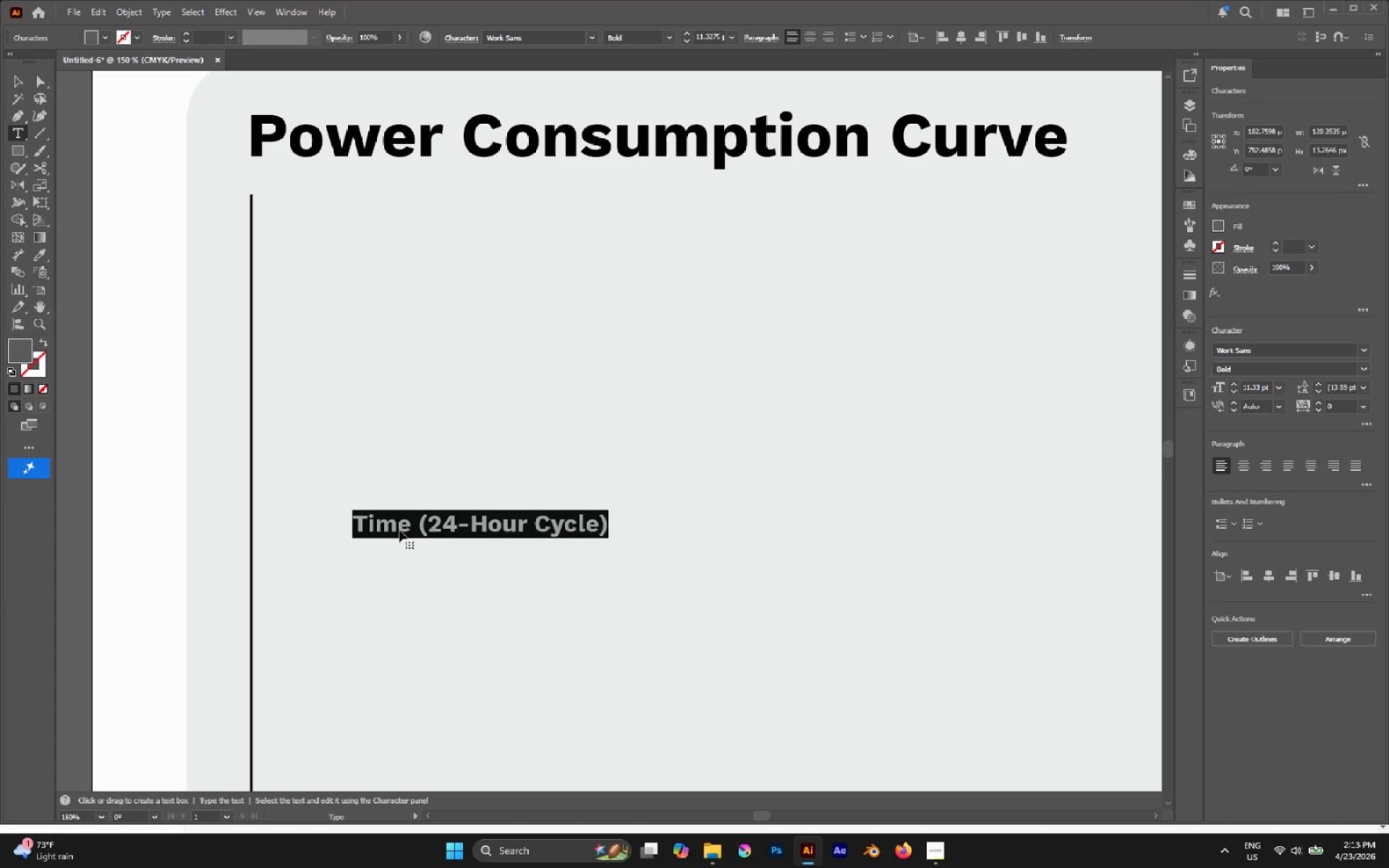 
type(Power ())
 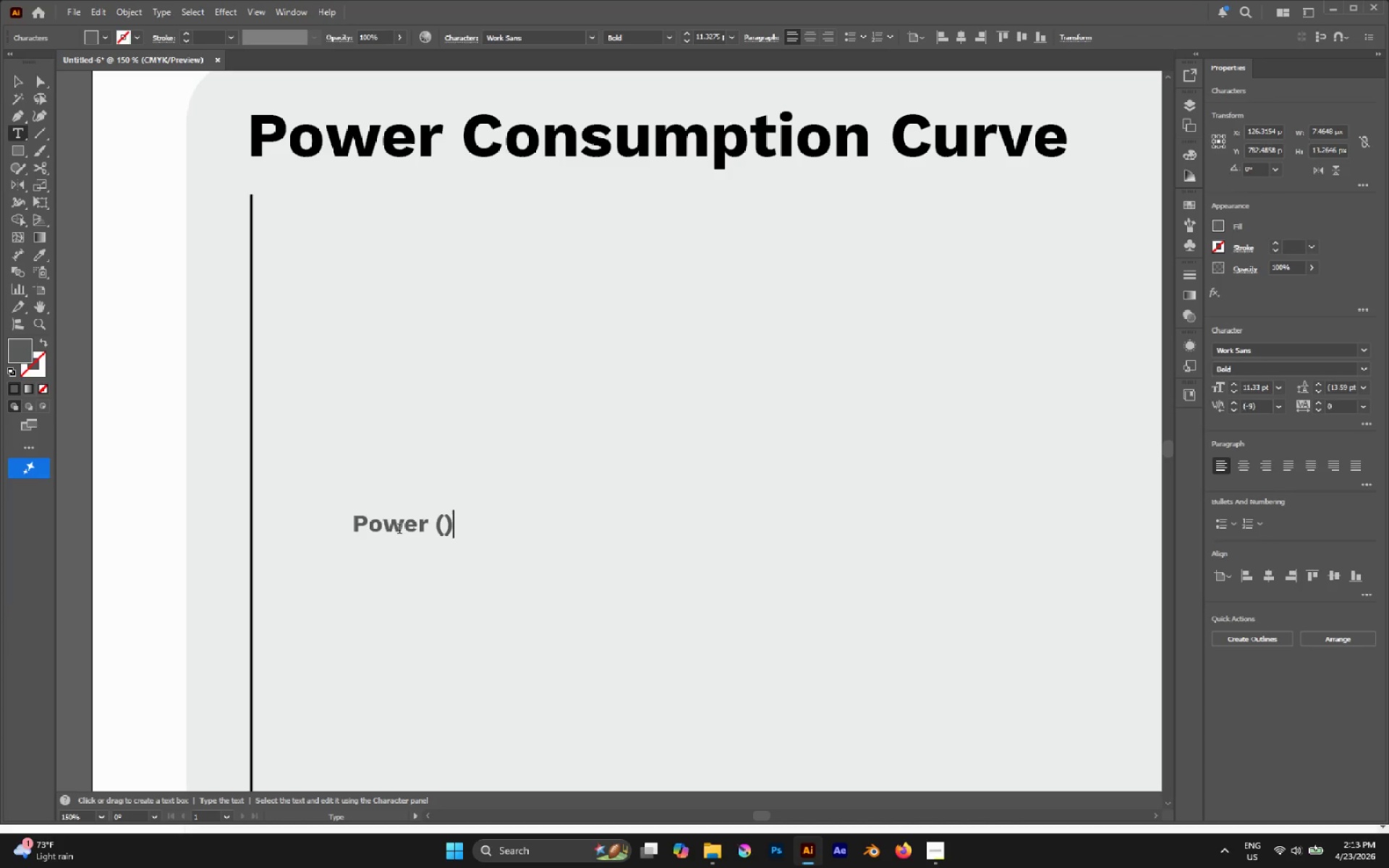 
key(ArrowLeft)
 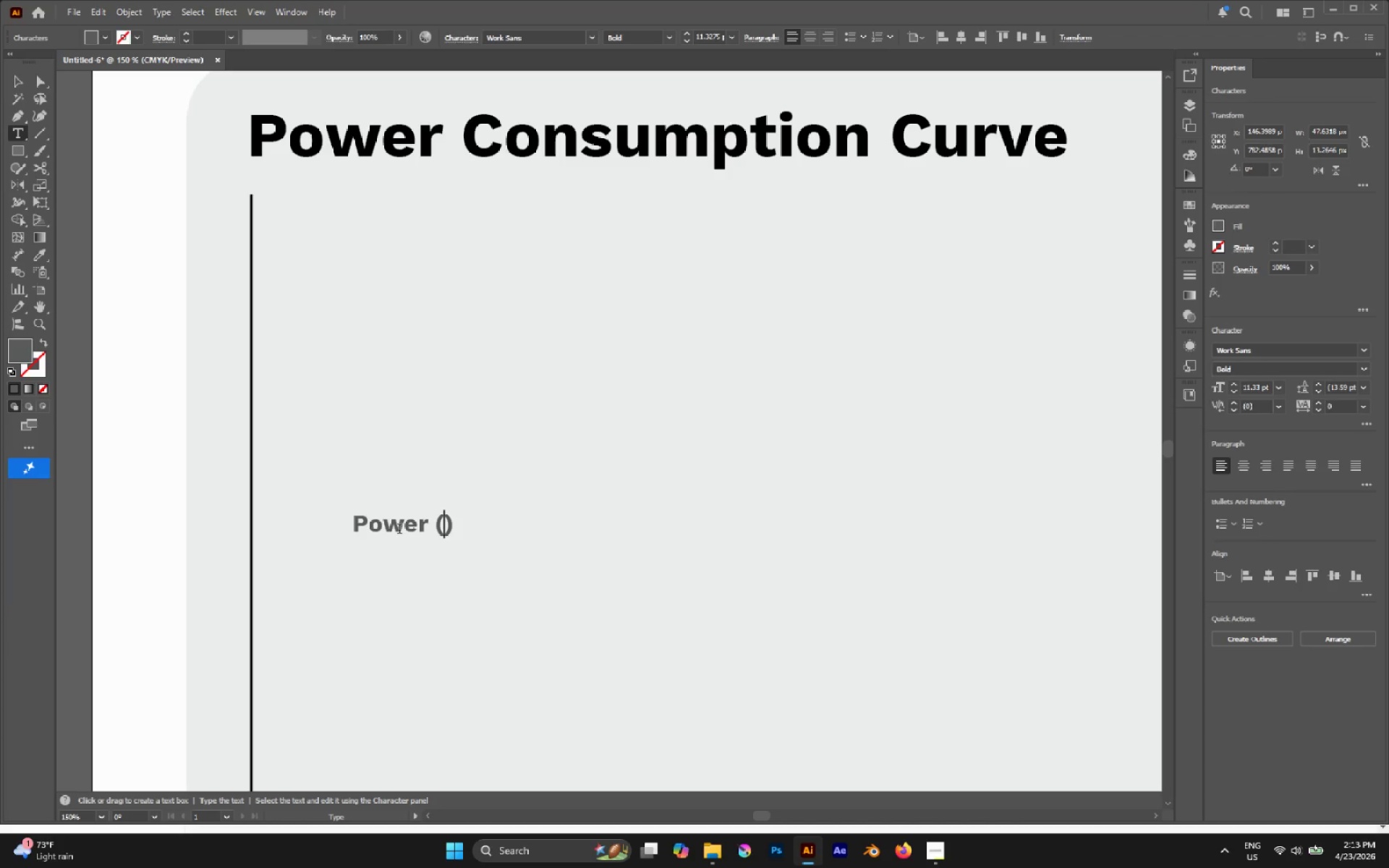 
type(kw)
key(Escape)
 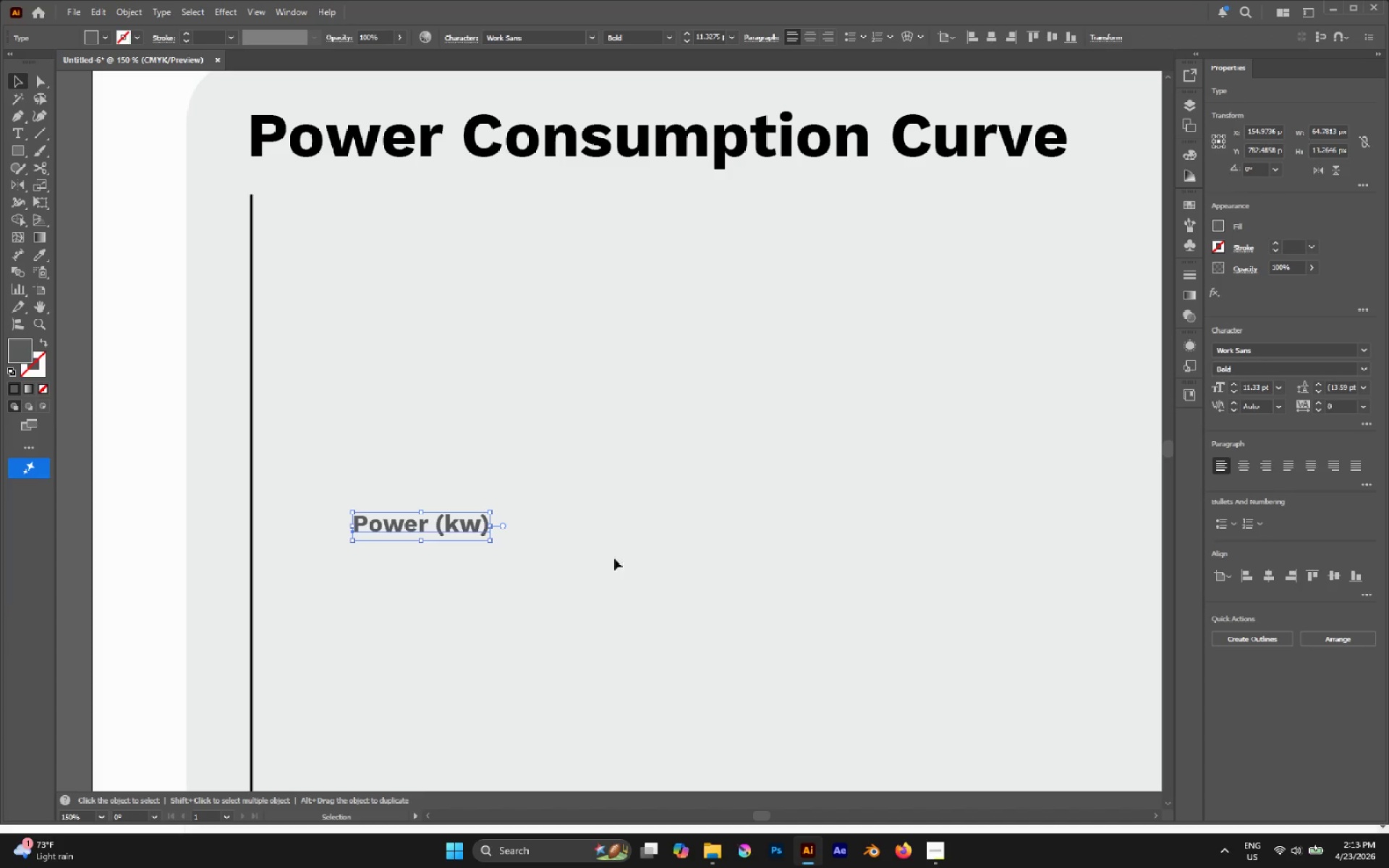 
hold_key(key=ShiftLeft, duration=3.5)
left_click_drag(start_coordinate=[499, 510], to_coordinate=[403, 438])
 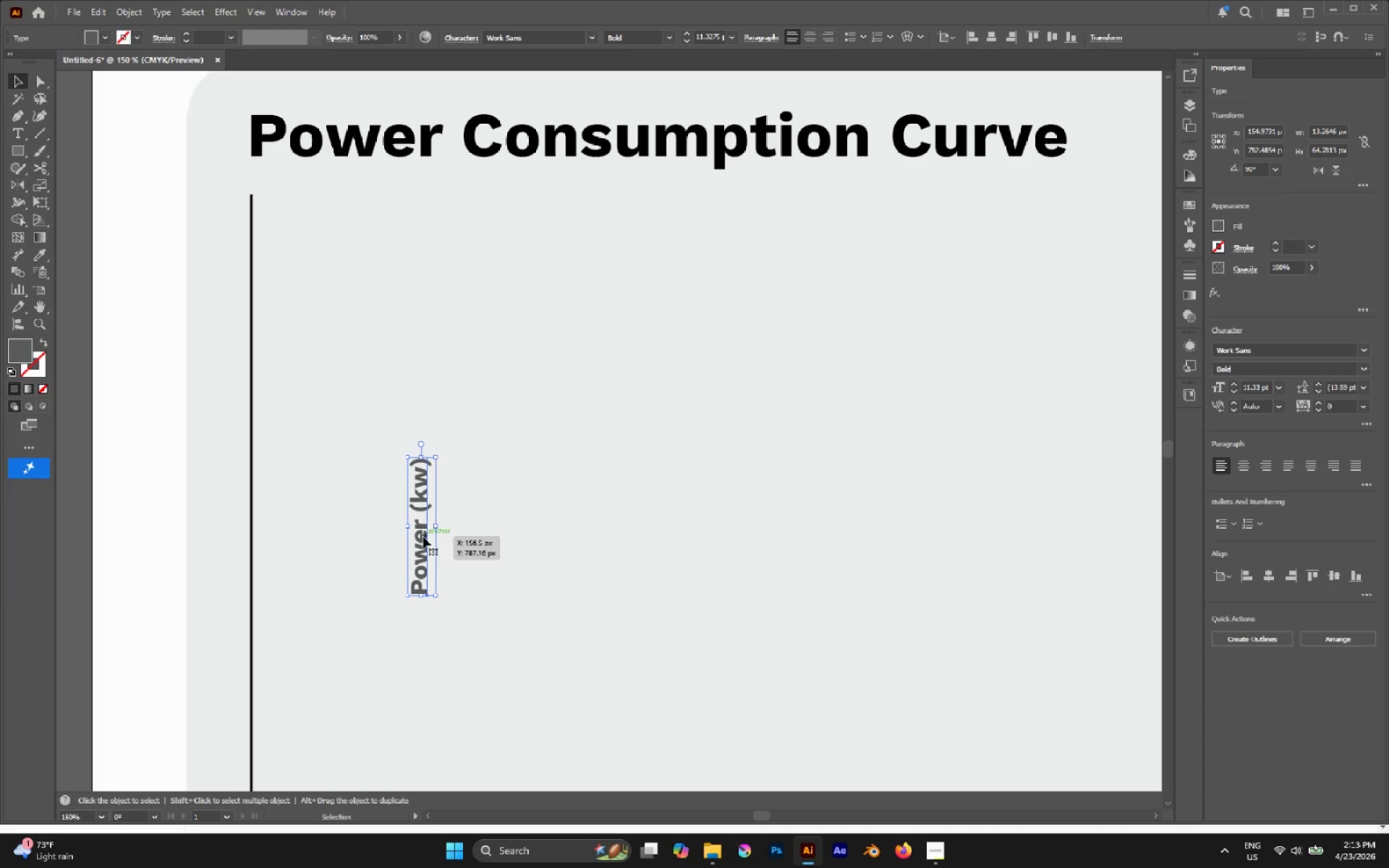 
left_click_drag(start_coordinate=[422, 540], to_coordinate=[221, 595])
 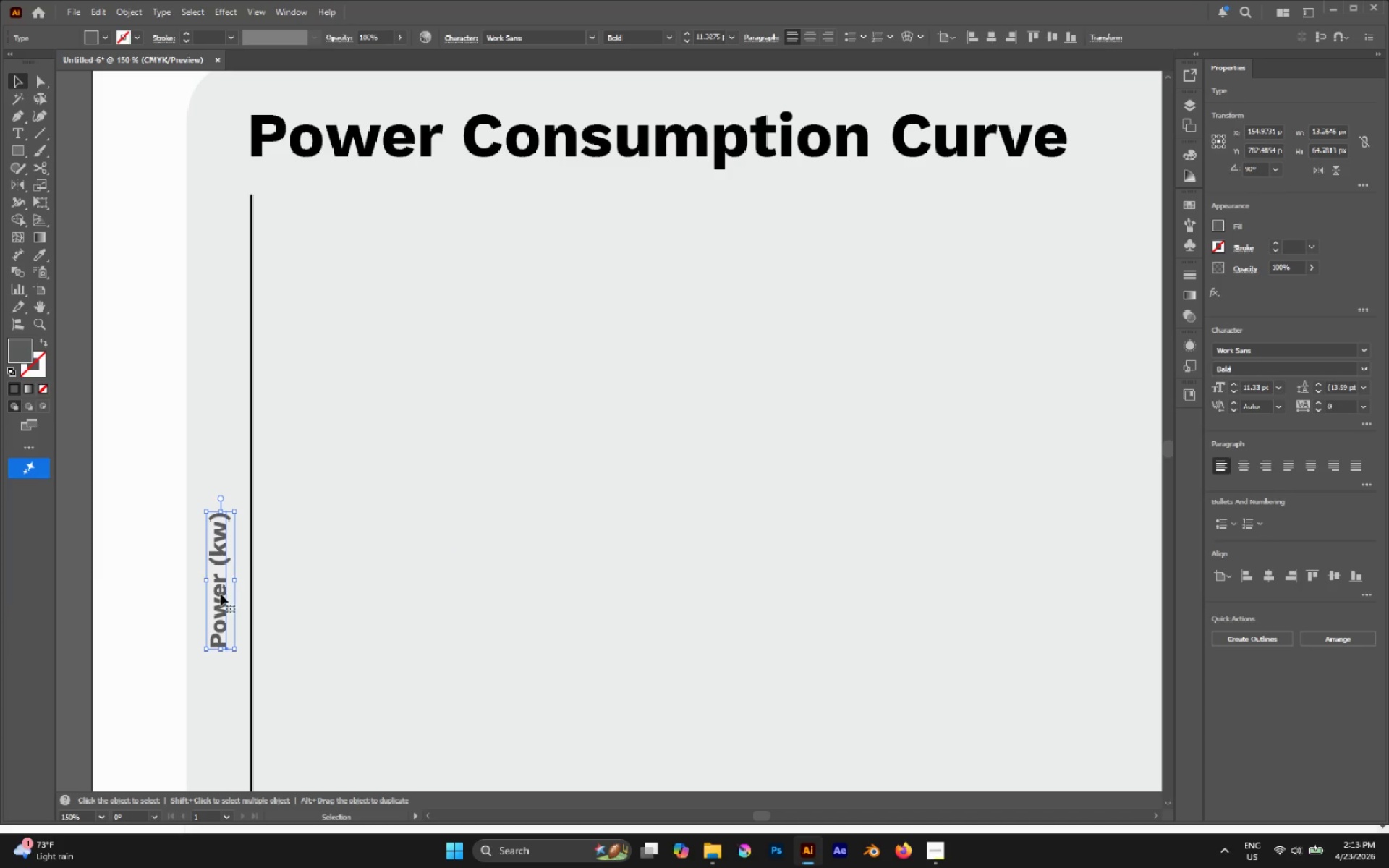 
hold_key(key=AltLeft, duration=1.72)
scroll: coordinate [260, 587], scroll_direction: down, amount: 3.0
 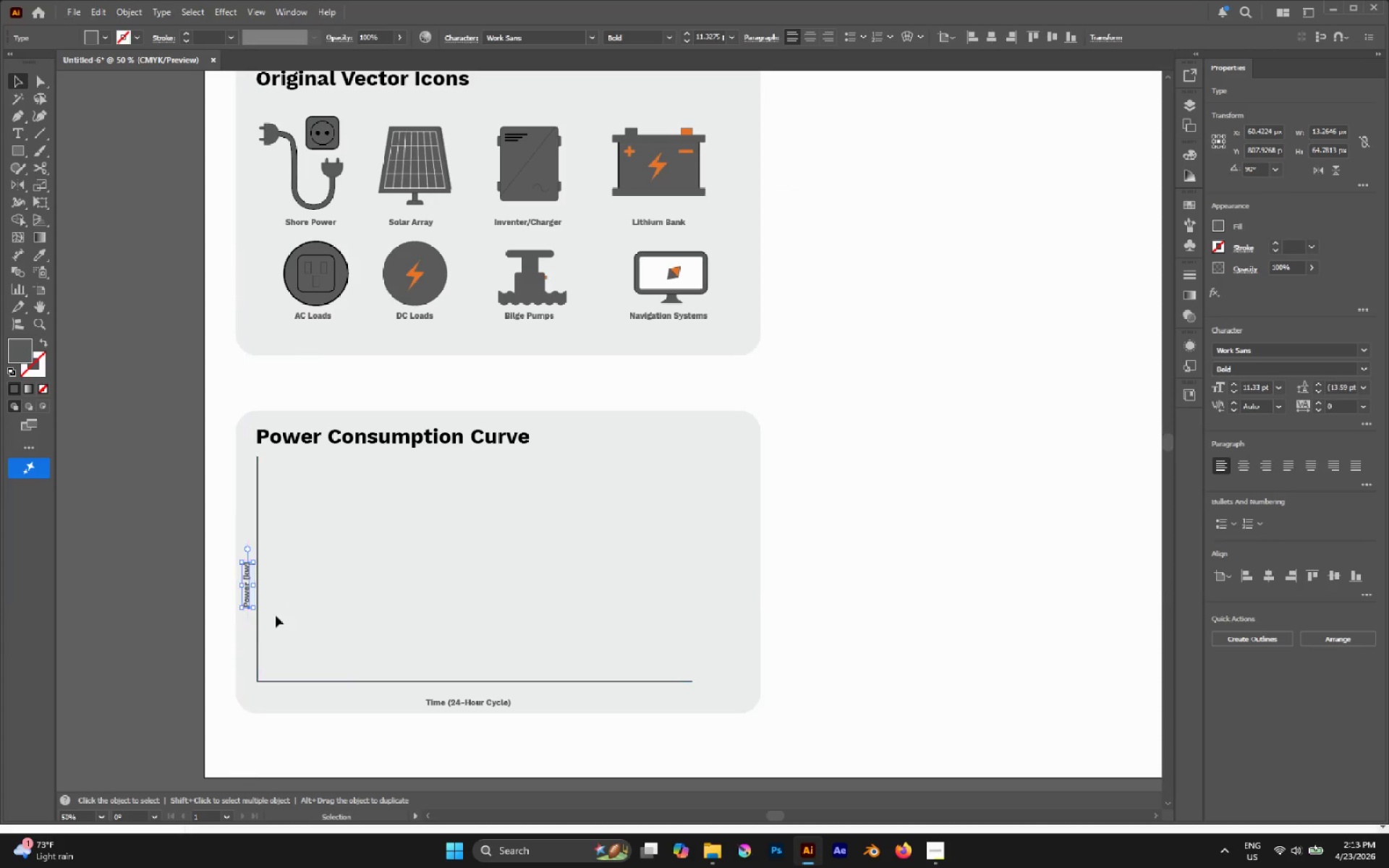 
hold_key(key=AltLeft, duration=0.38)
scroll: coordinate [267, 633], scroll_direction: down, amount: 1.0
 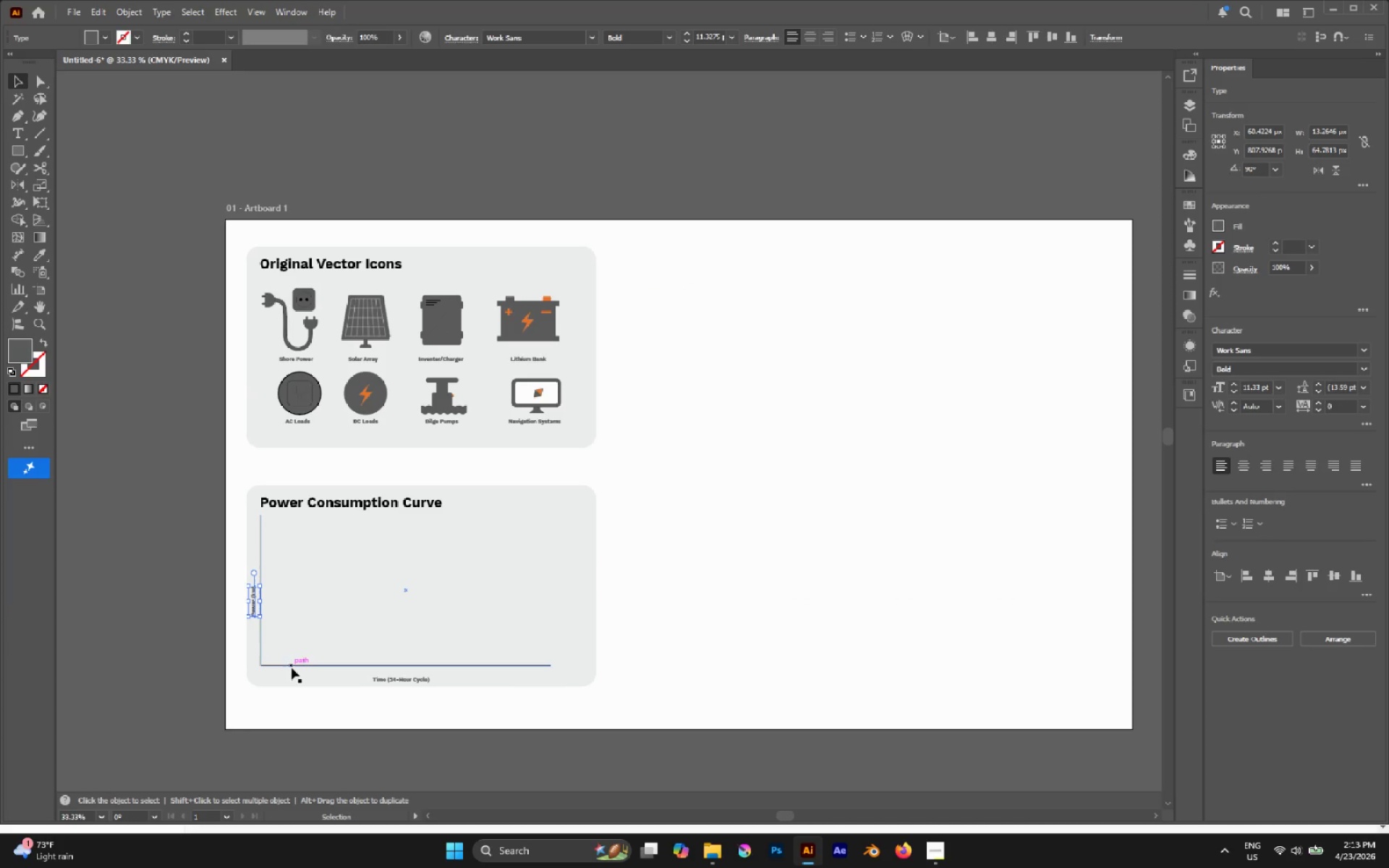 
hold_key(key=AltLeft, duration=0.53)
scroll: coordinate [276, 670], scroll_direction: up, amount: 1.0
 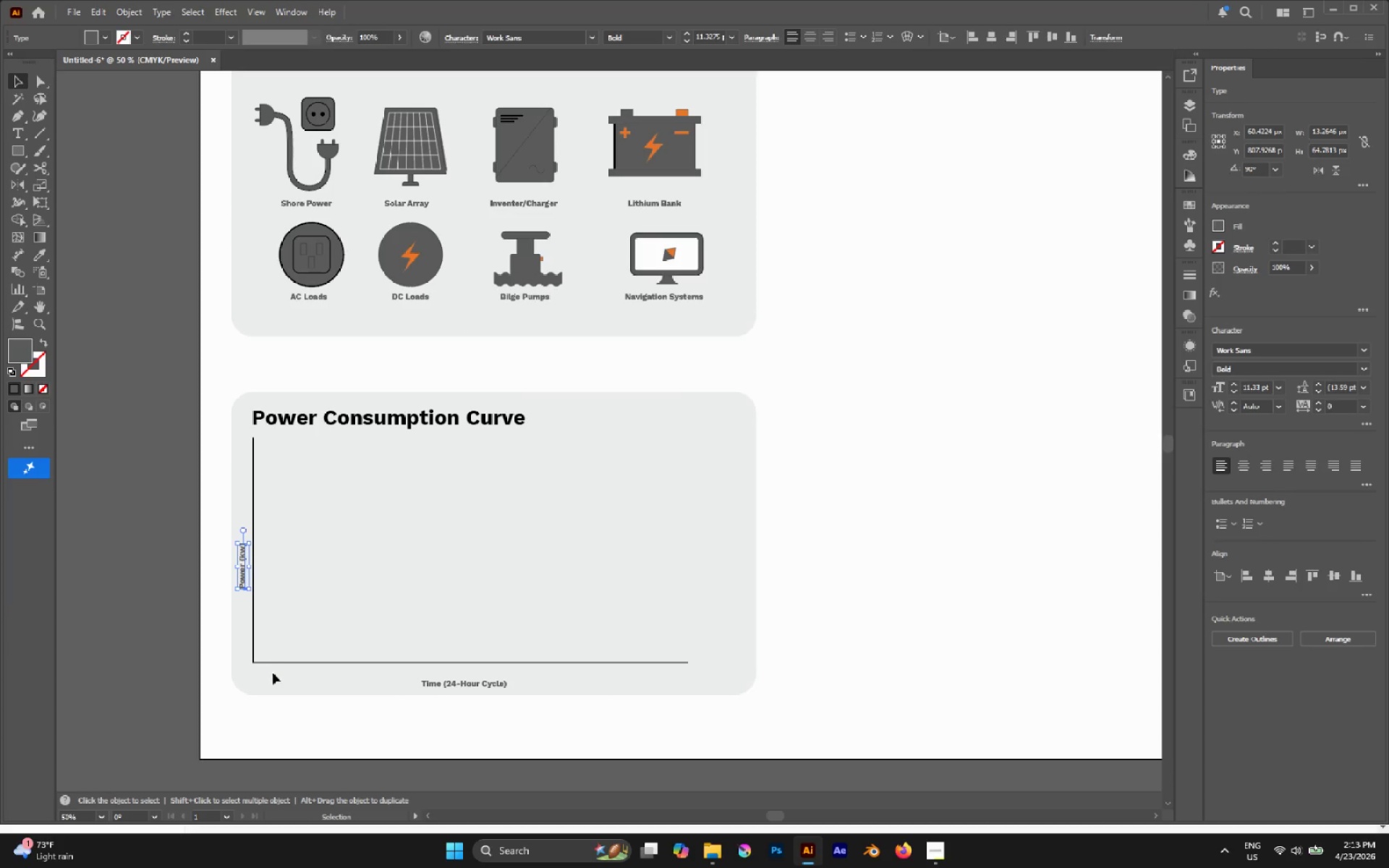 
left_click_drag(start_coordinate=[272, 673], to_coordinate=[313, 731])
 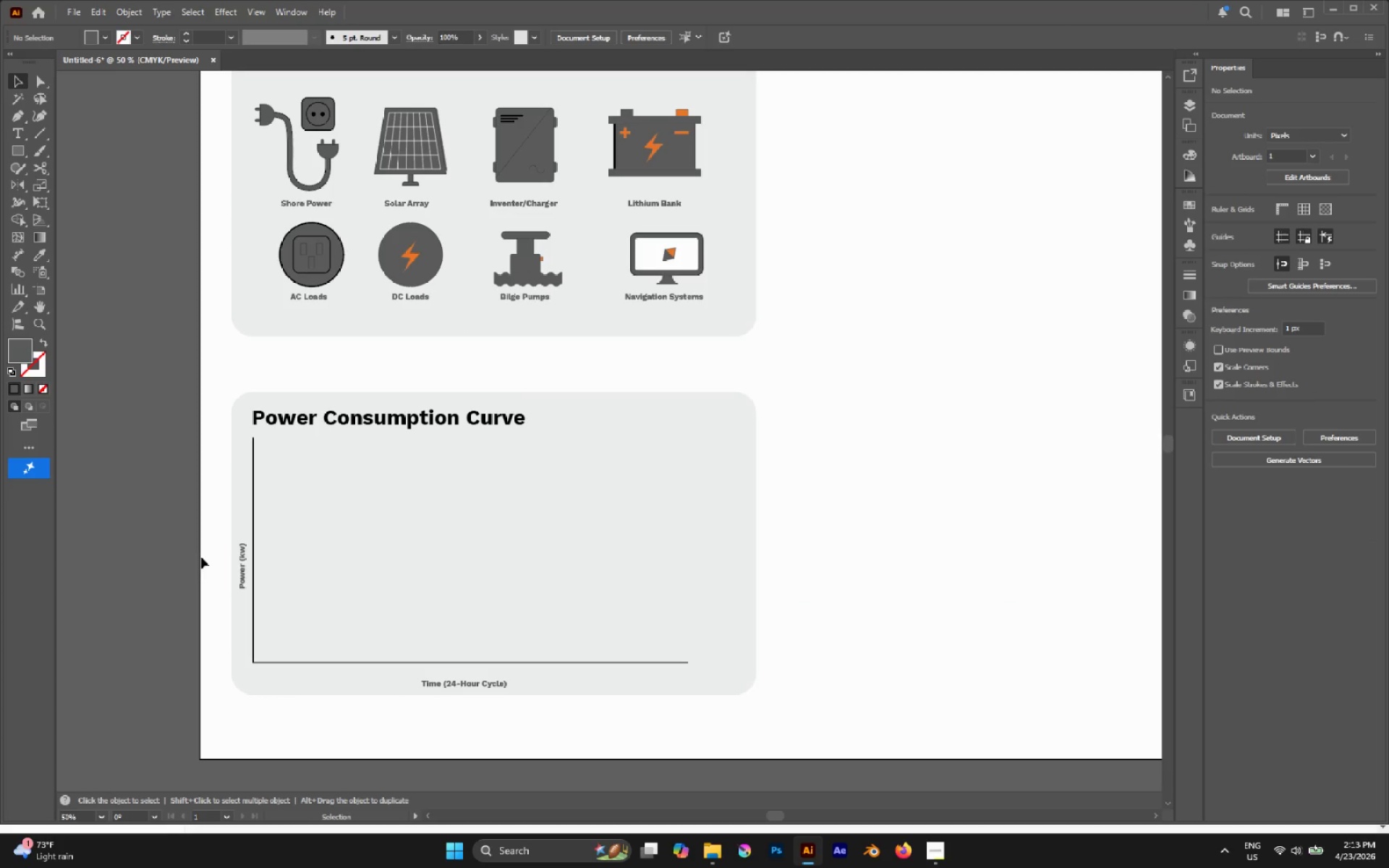 
left_click_drag(start_coordinate=[200, 552], to_coordinate=[484, 698])
 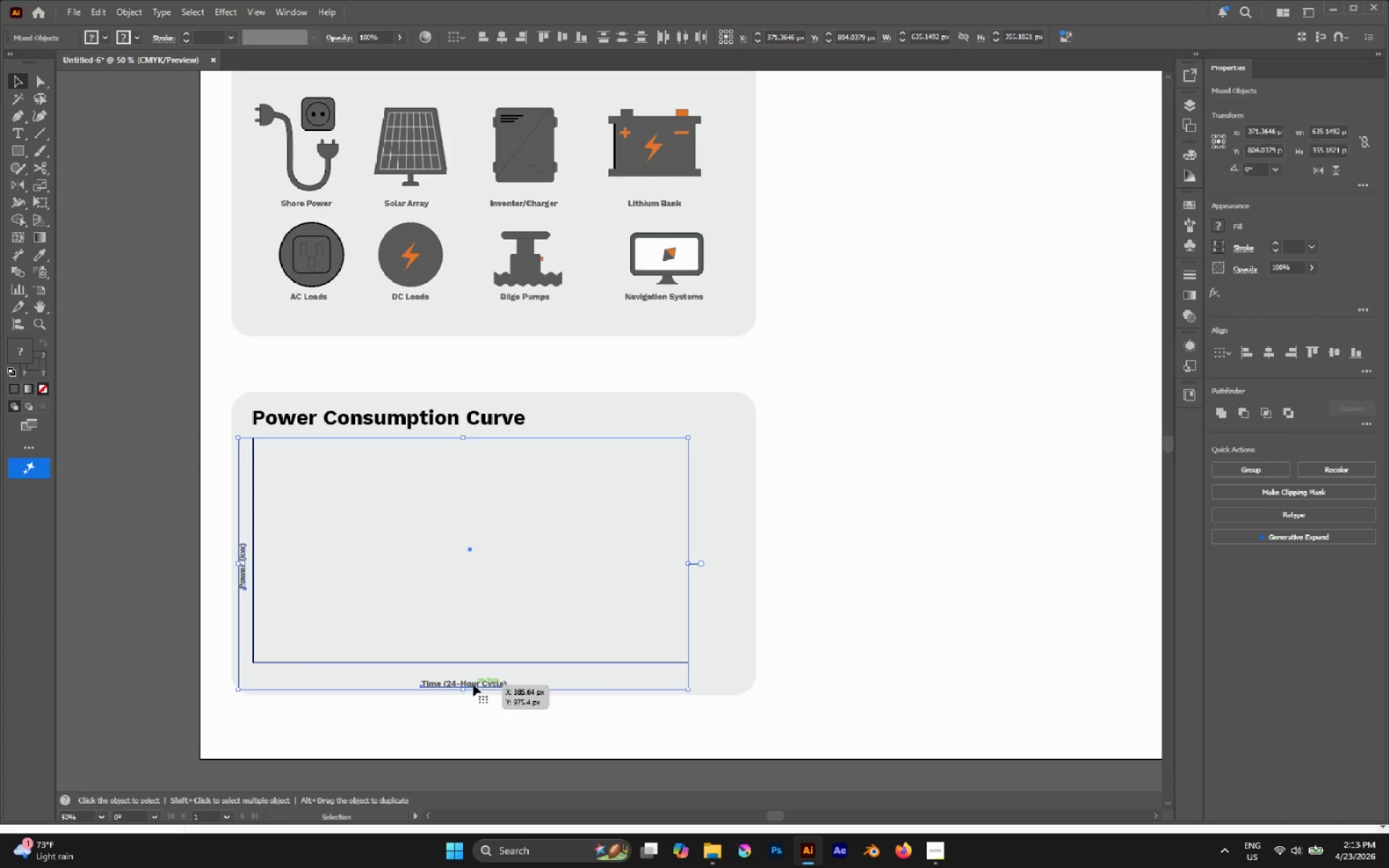 
left_click_drag(start_coordinate=[473, 684], to_coordinate=[483, 684])
 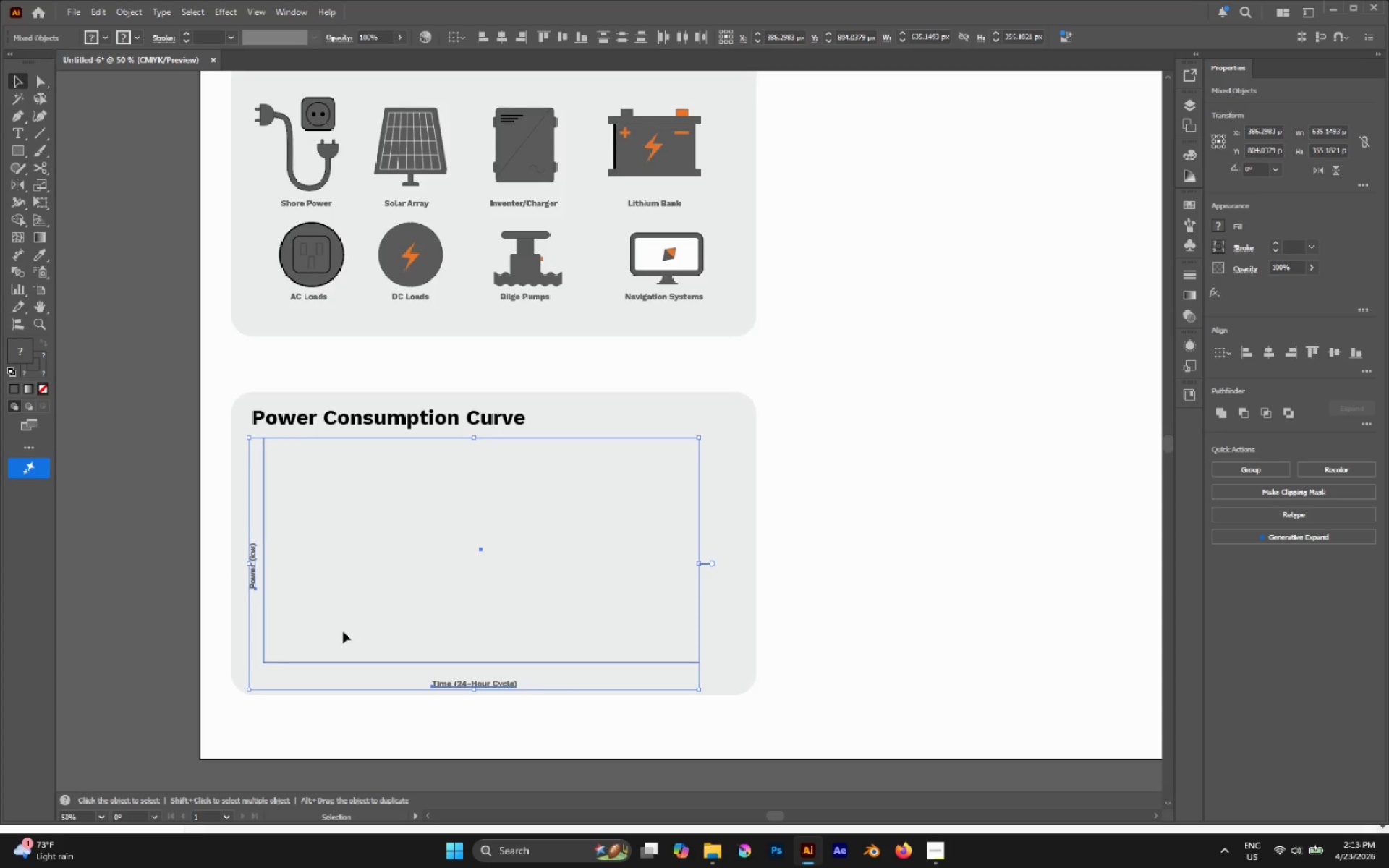 
hold_key(key=ShiftLeft, duration=1.52)
 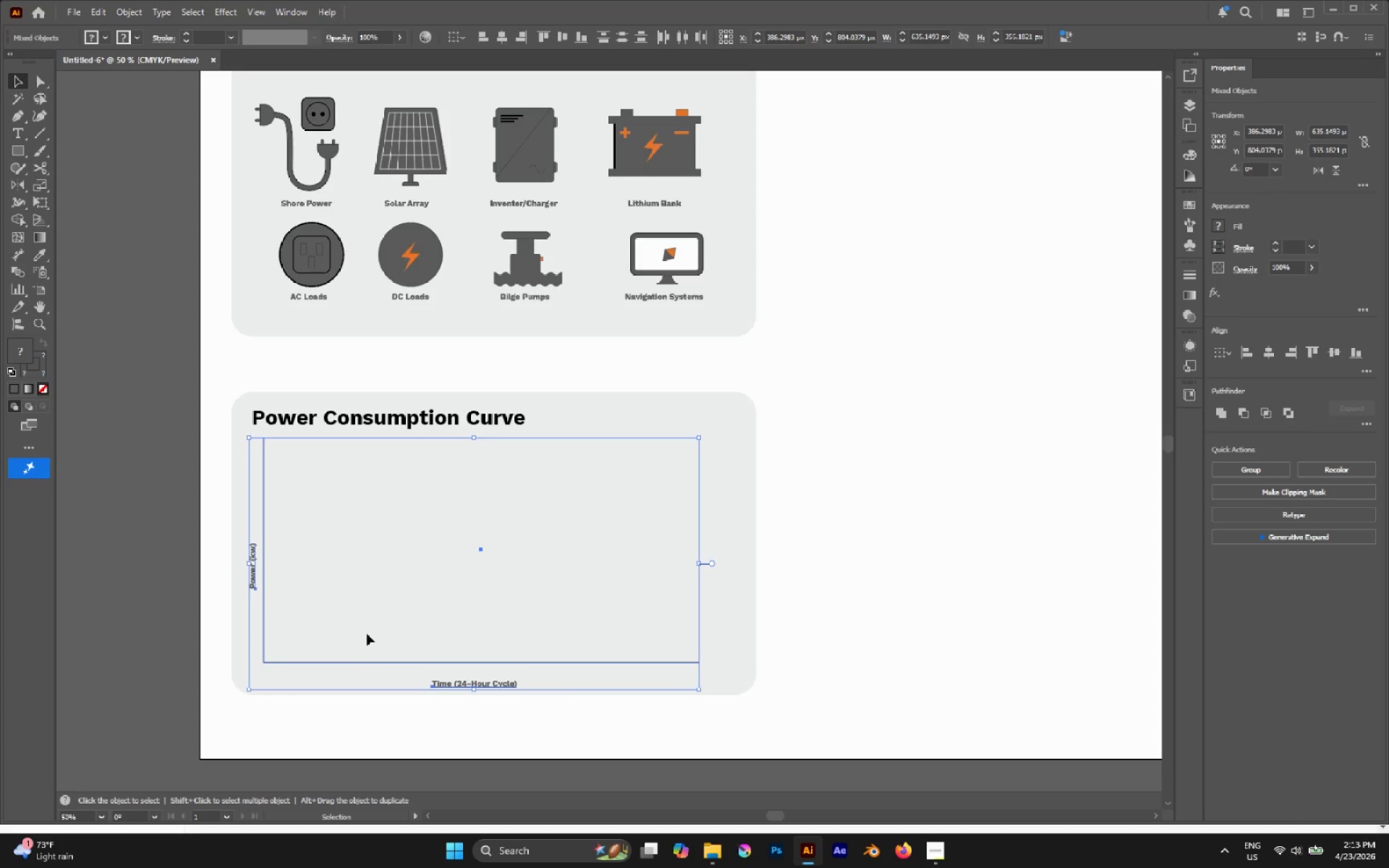 
hold_key(key=AltLeft, duration=0.39)
 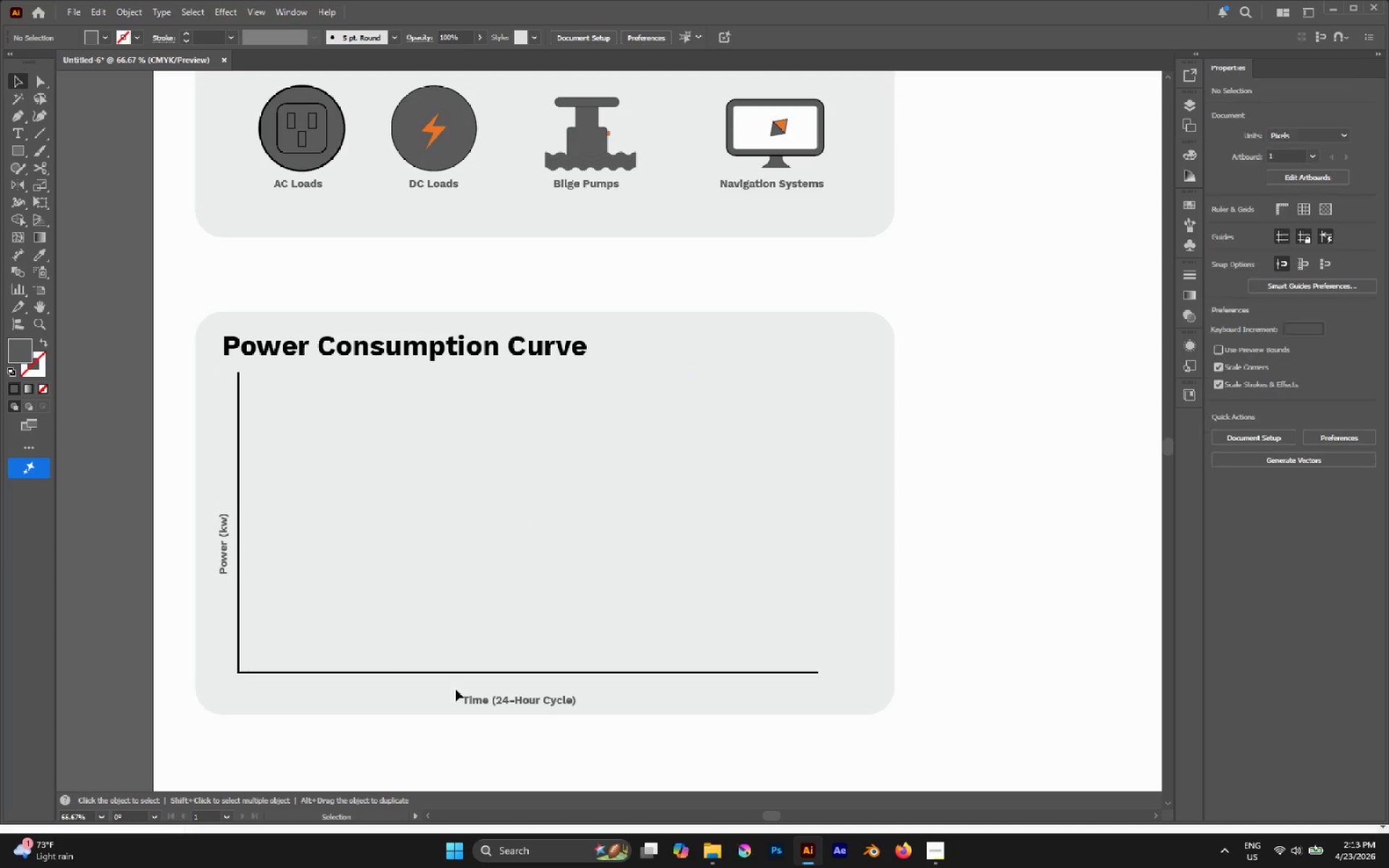 
left_click([349, 621])
 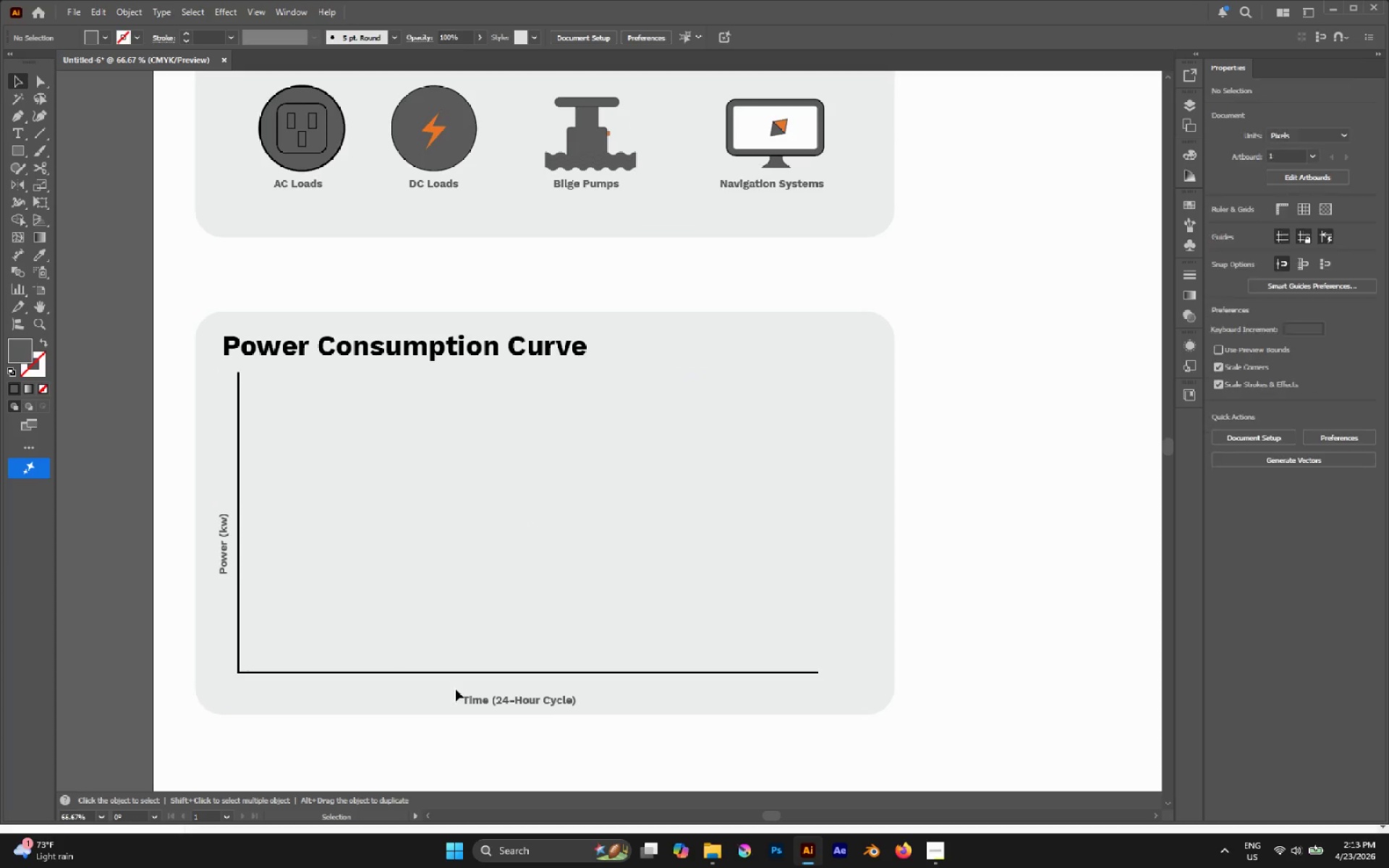 
scroll: coordinate [340, 631], scroll_direction: up, amount: 1.0
 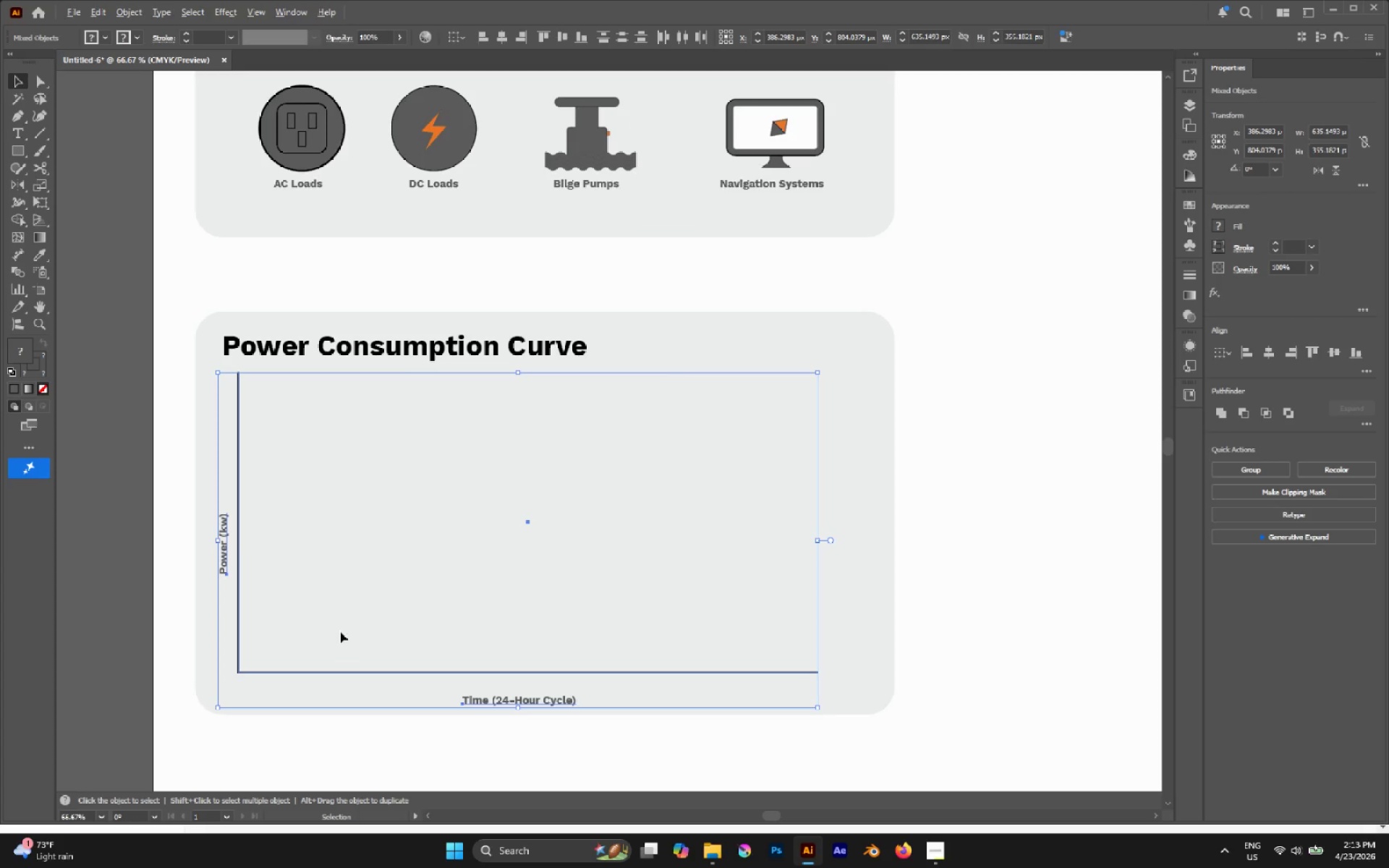 
hold_key(key=AltLeft, duration=0.44)
scroll: coordinate [476, 699], scroll_direction: up, amount: 1.0
 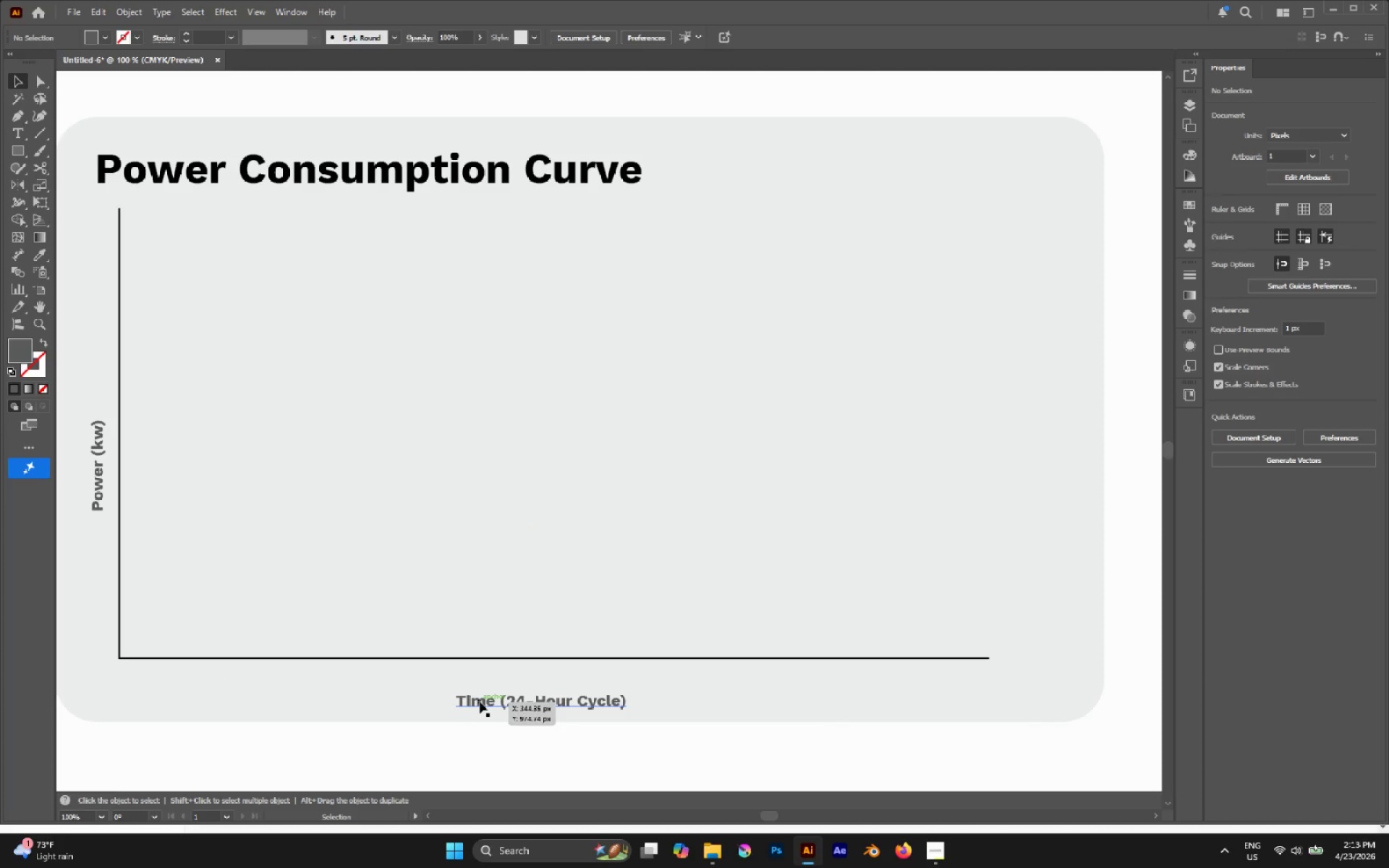 
left_click_drag(start_coordinate=[480, 702], to_coordinate=[477, 689])
 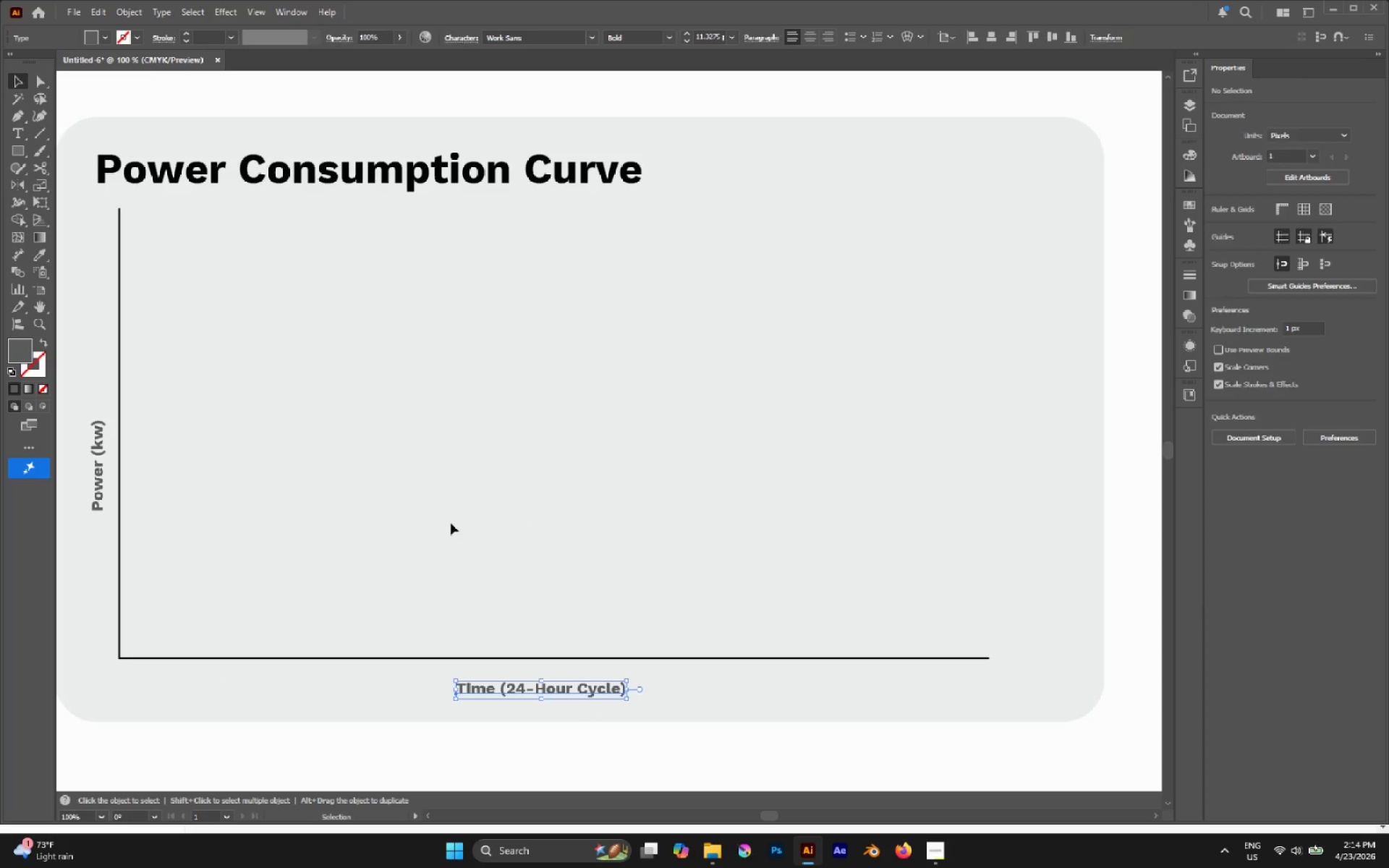 
hold_key(key=ShiftLeft, duration=0.89)
 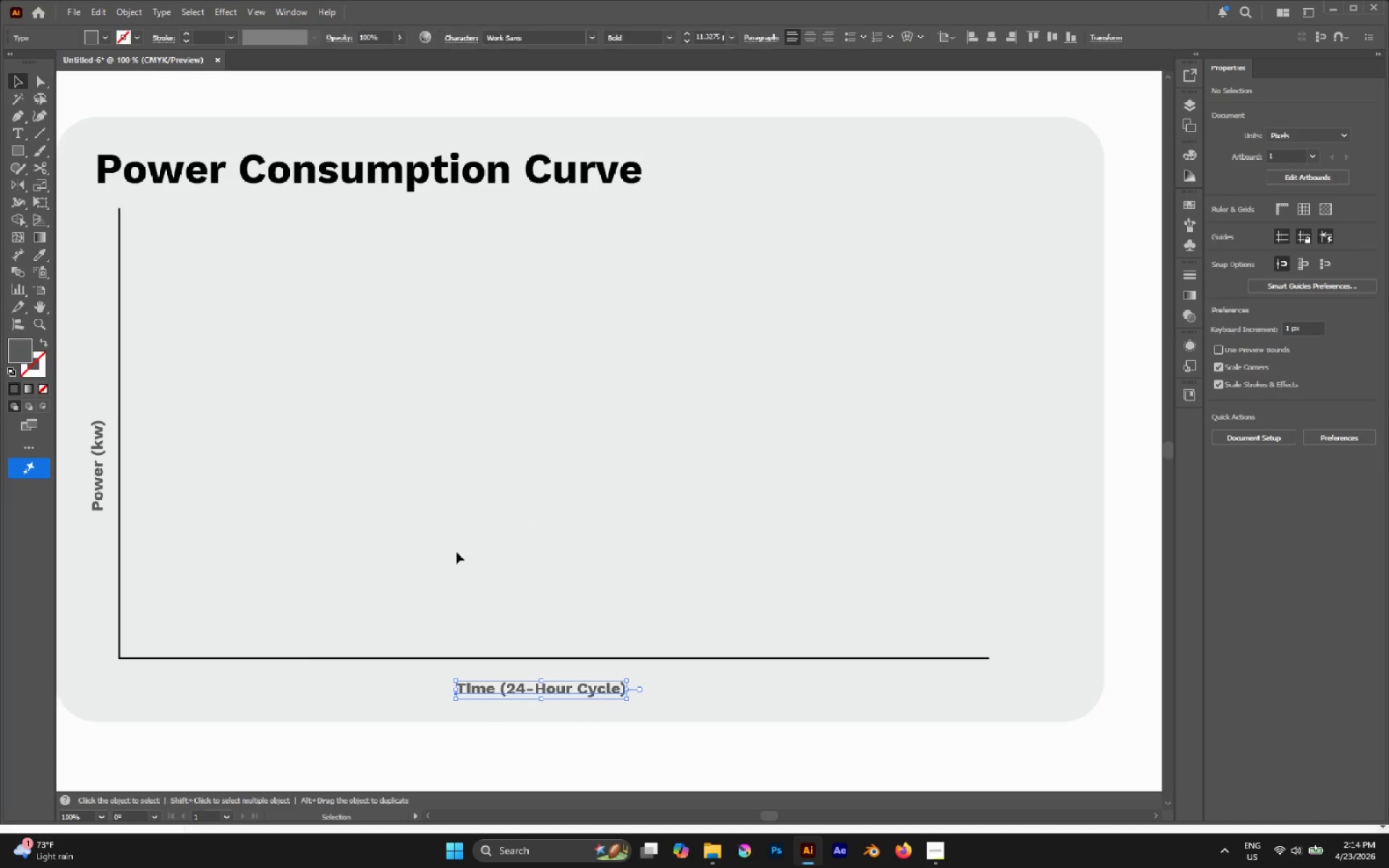 
left_click([456, 552])
 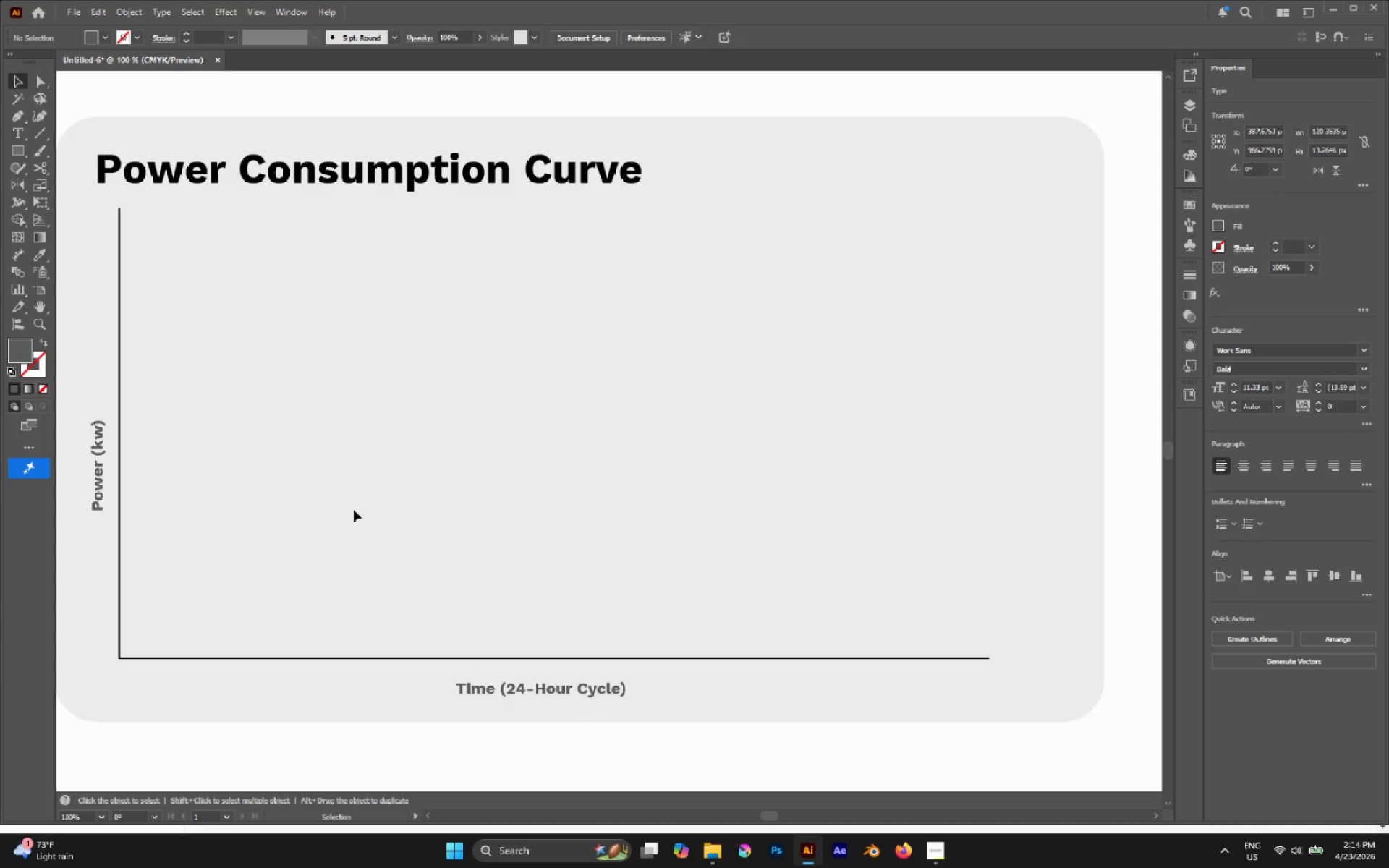 
scroll: coordinate [352, 518], scroll_direction: up, amount: 1.0
 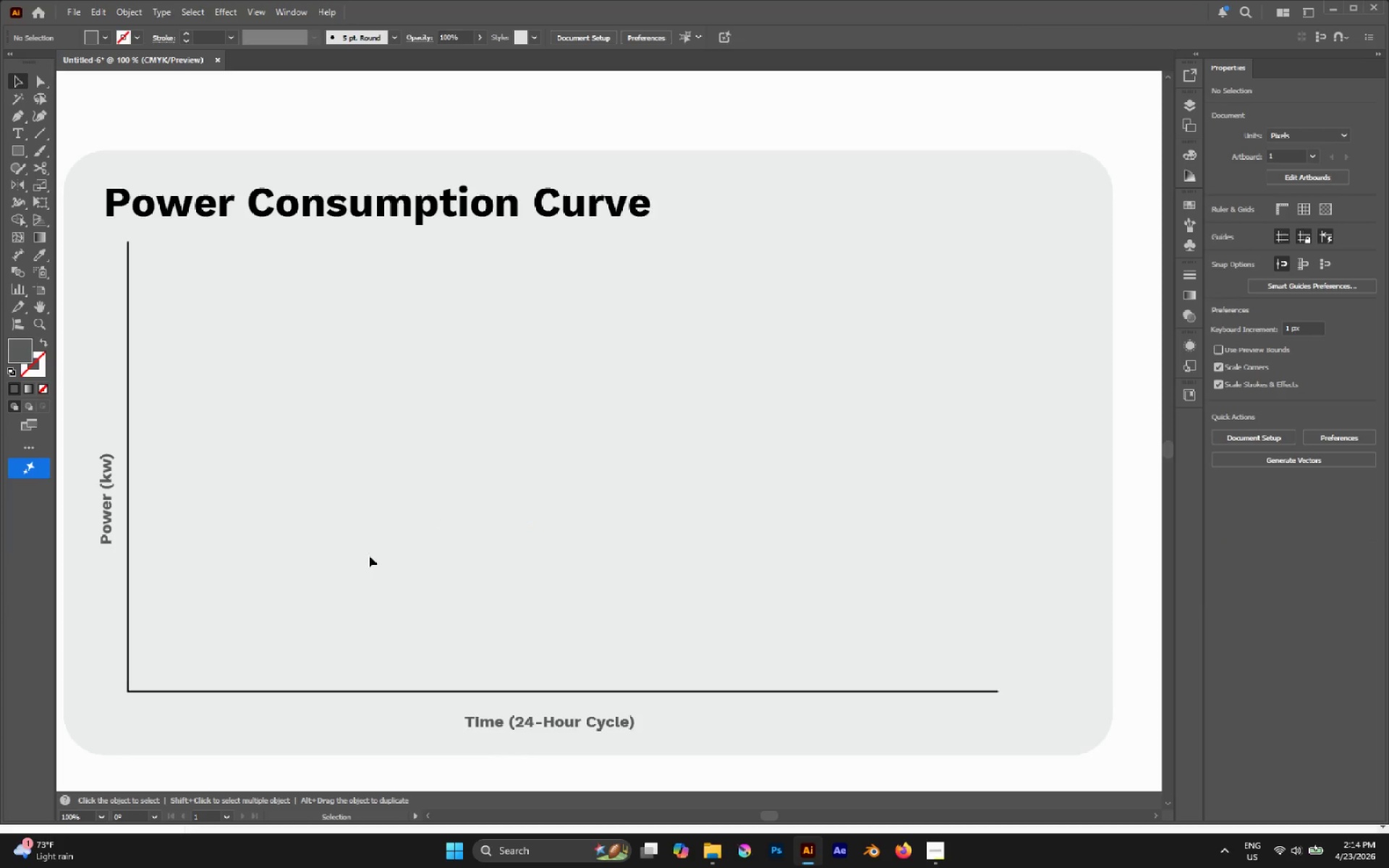 
hold_key(key=AltLeft, duration=0.48)
scroll: coordinate [357, 550], scroll_direction: down, amount: 1.0
 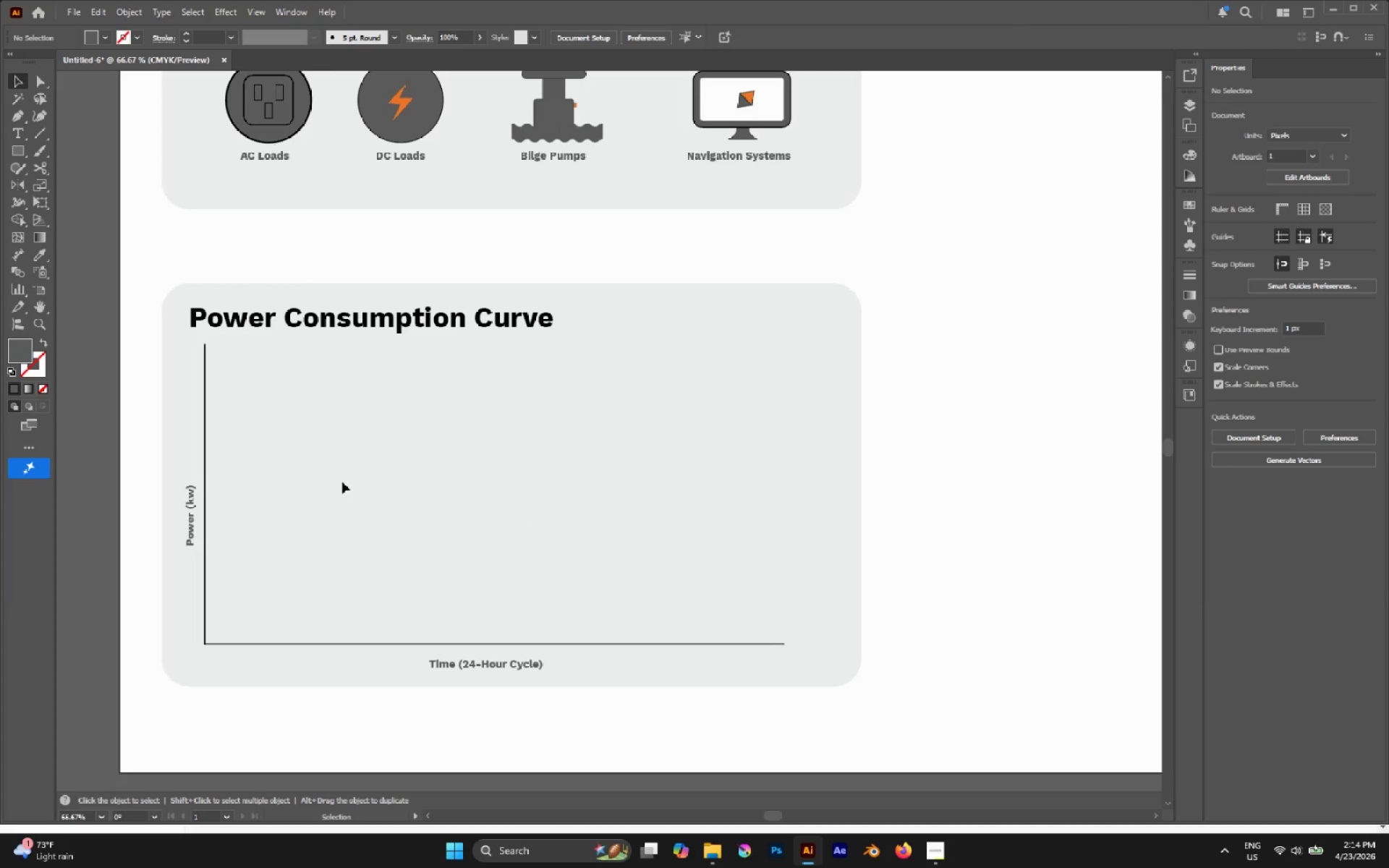 
scroll: coordinate [342, 482], scroll_direction: up, amount: 1.0
 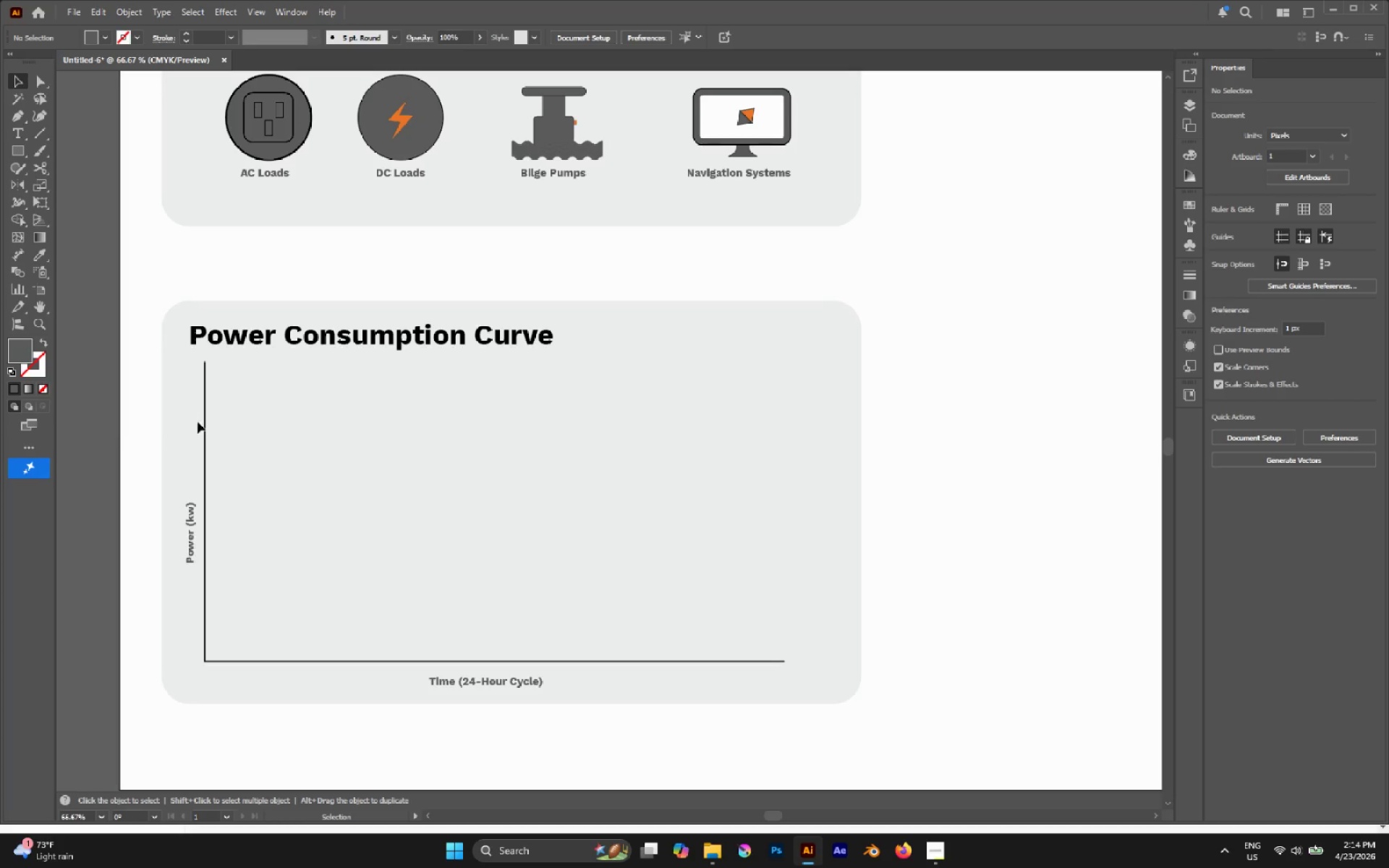 
wait(20.71)
 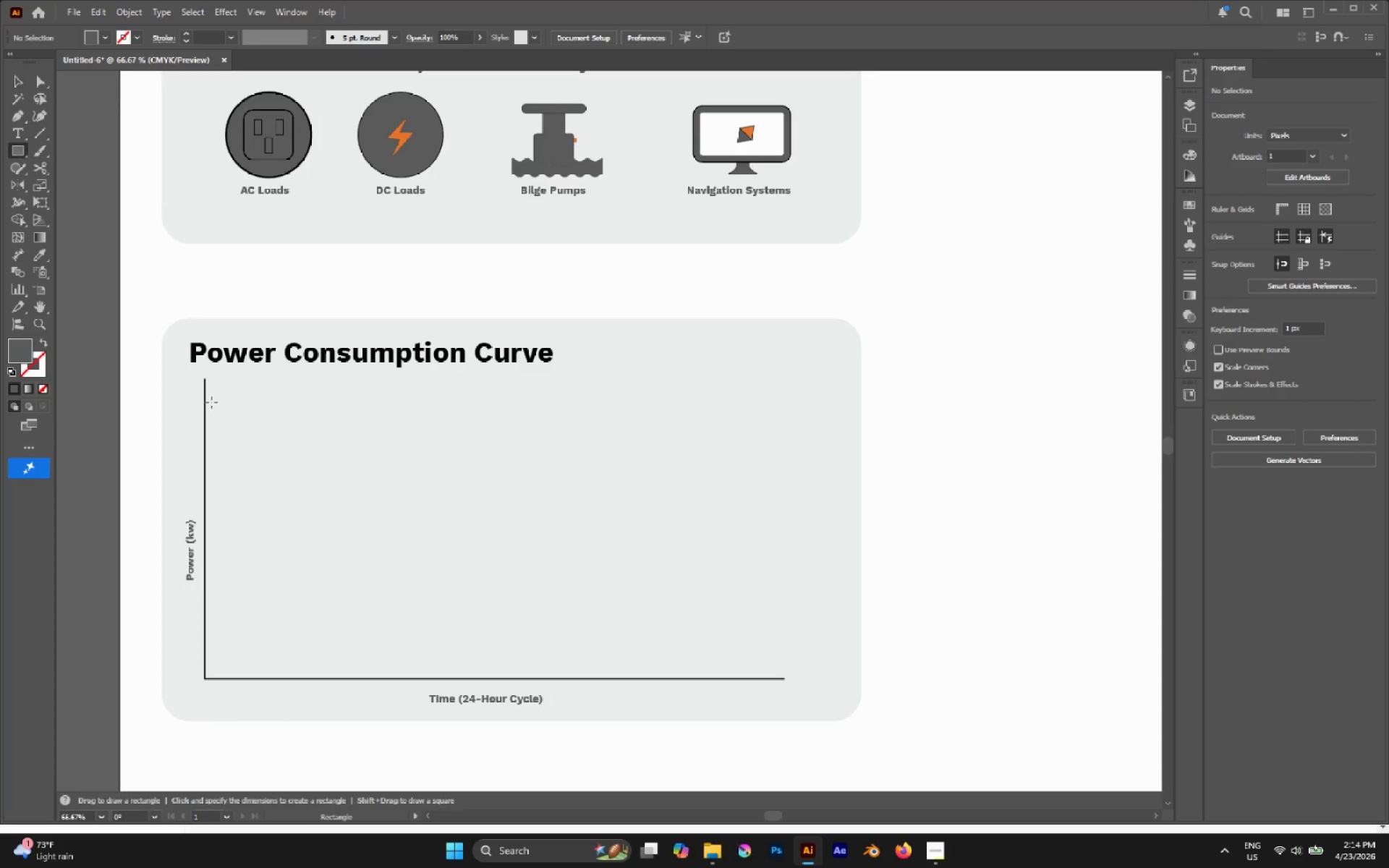 
key(M)
 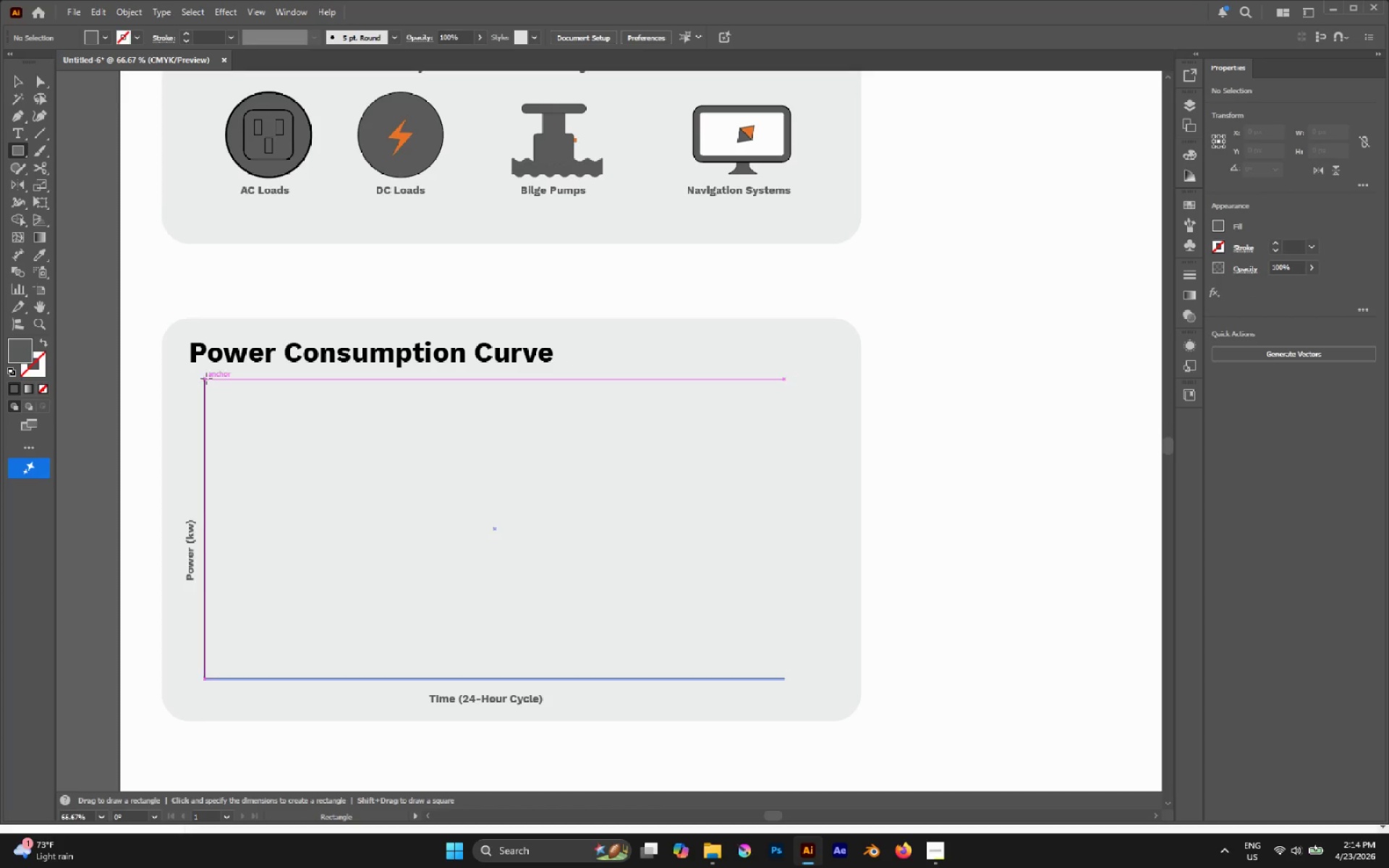 
scroll: coordinate [211, 402], scroll_direction: up, amount: 1.0
 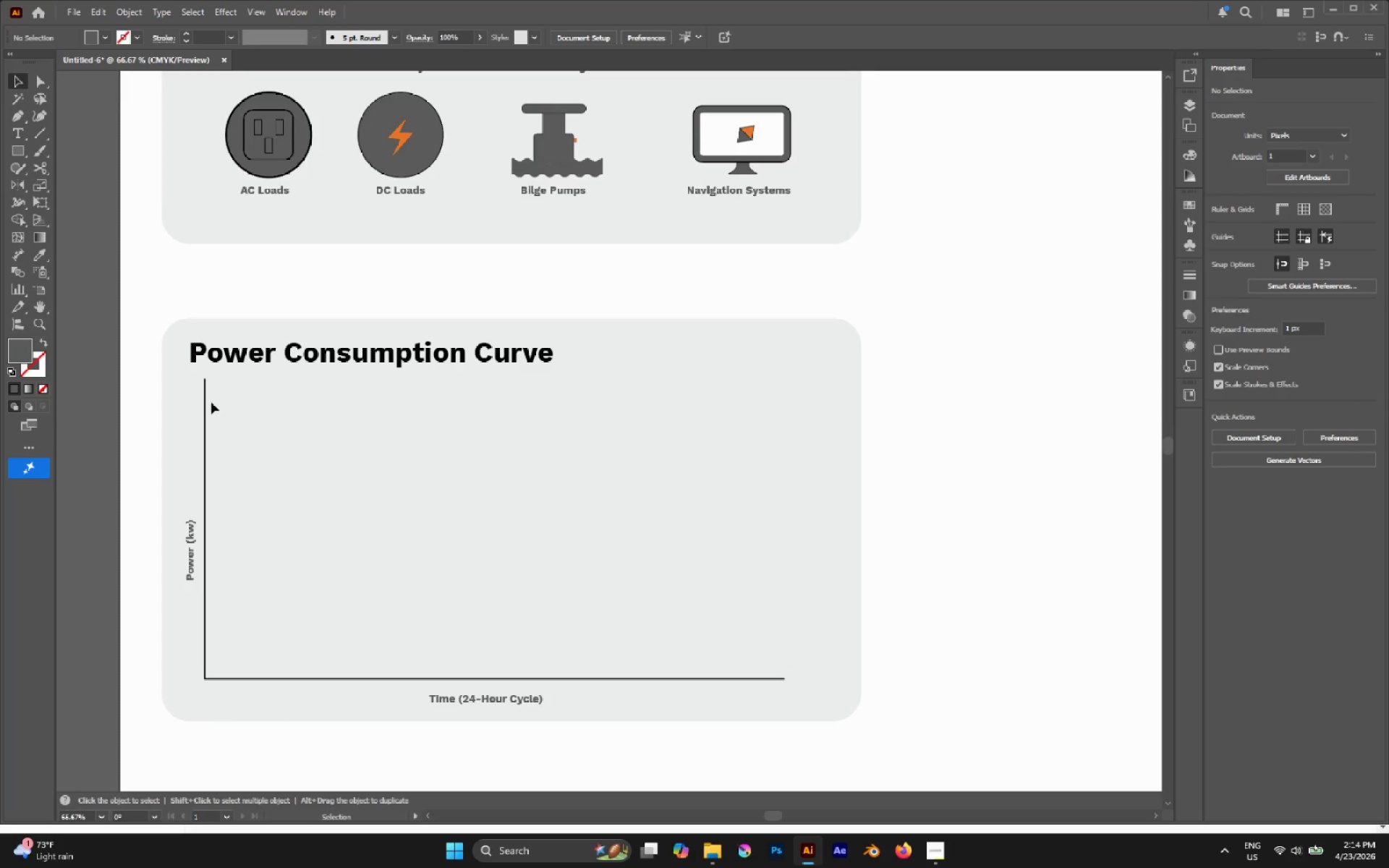 
left_click_drag(start_coordinate=[205, 377], to_coordinate=[785, 409])
 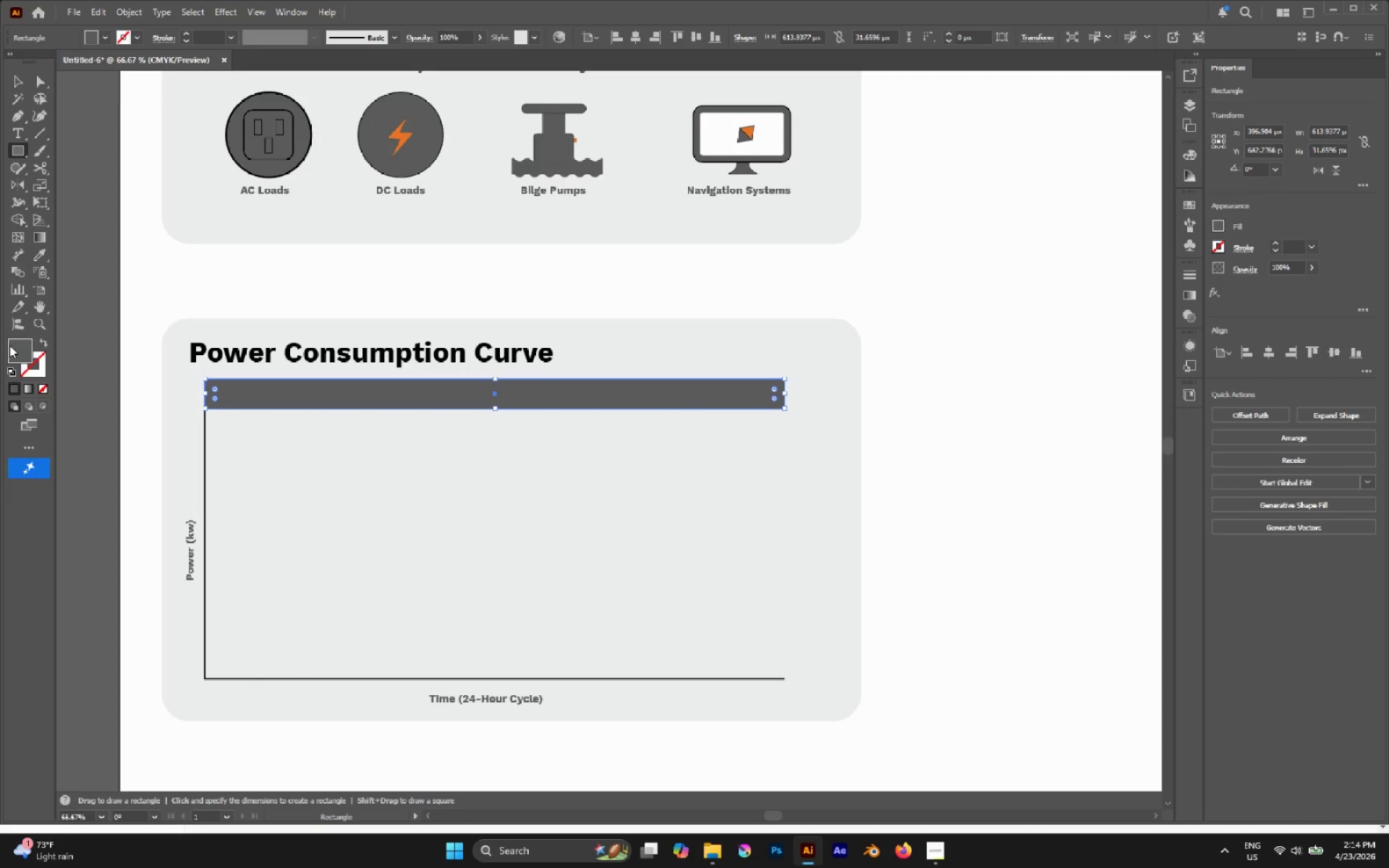 
double_click([14, 344])
 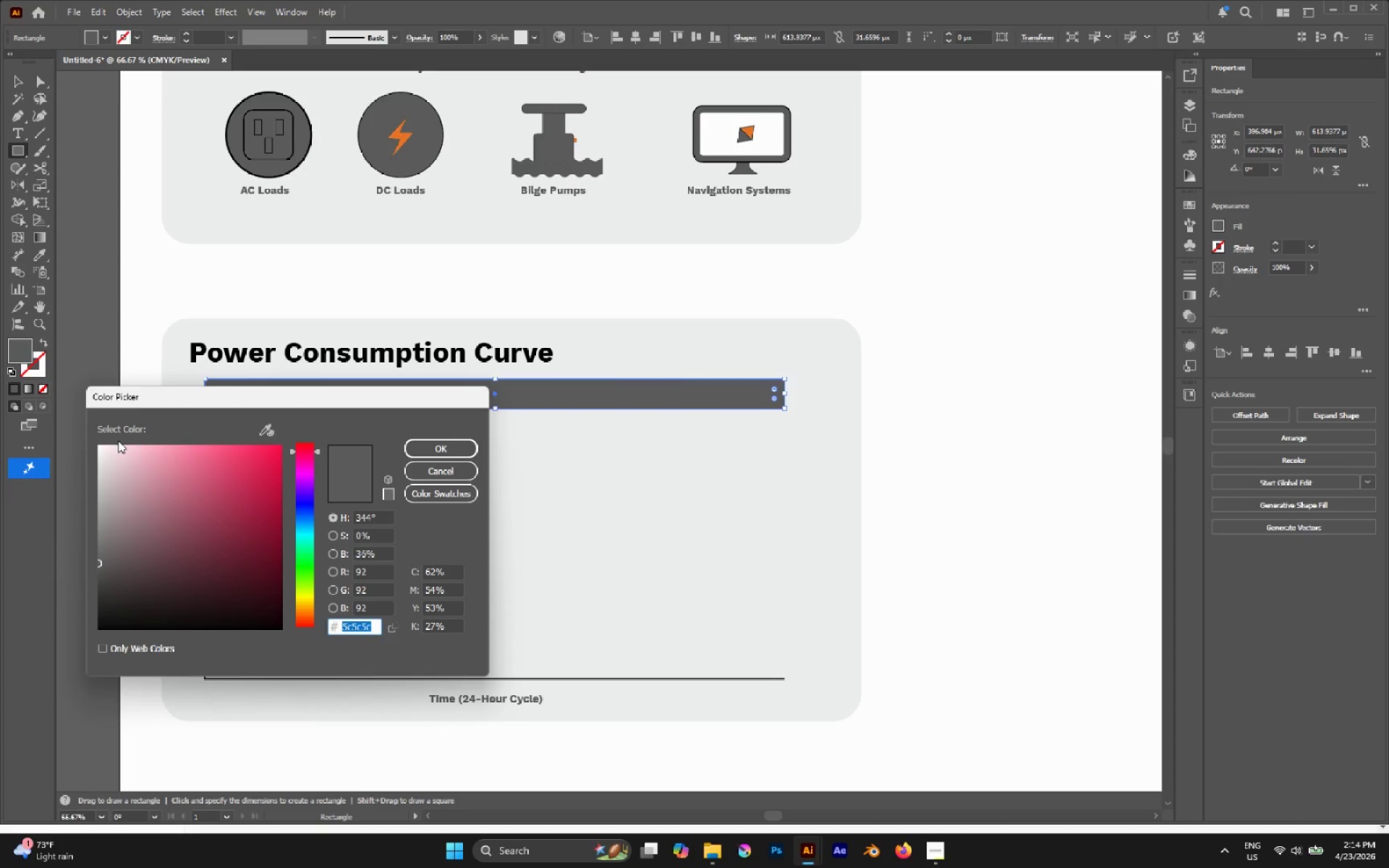 
left_click_drag(start_coordinate=[111, 448], to_coordinate=[112, 440])
 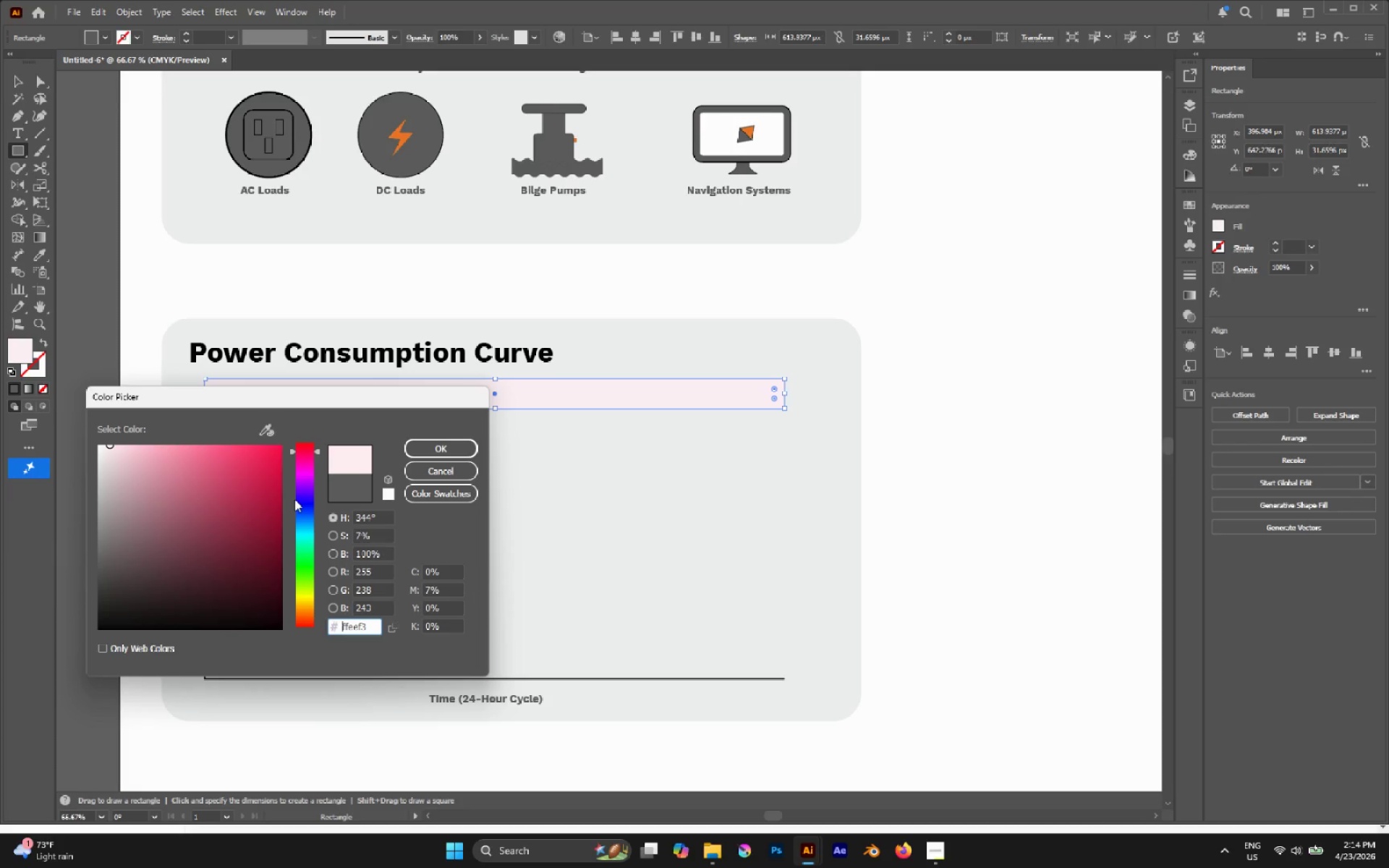 
left_click_drag(start_coordinate=[300, 500], to_coordinate=[310, 517])
 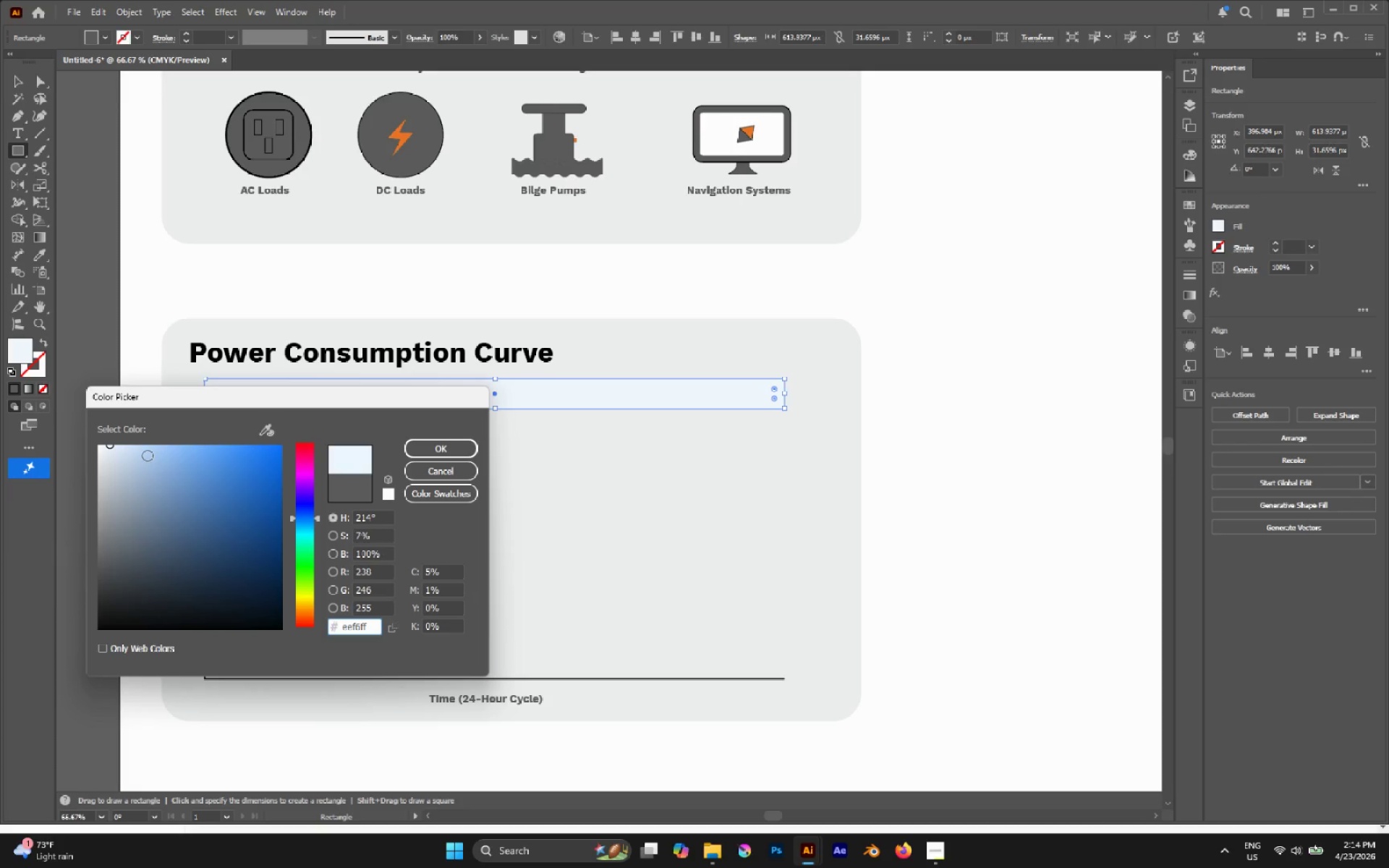 
left_click_drag(start_coordinate=[143, 456], to_coordinate=[122, 451])
 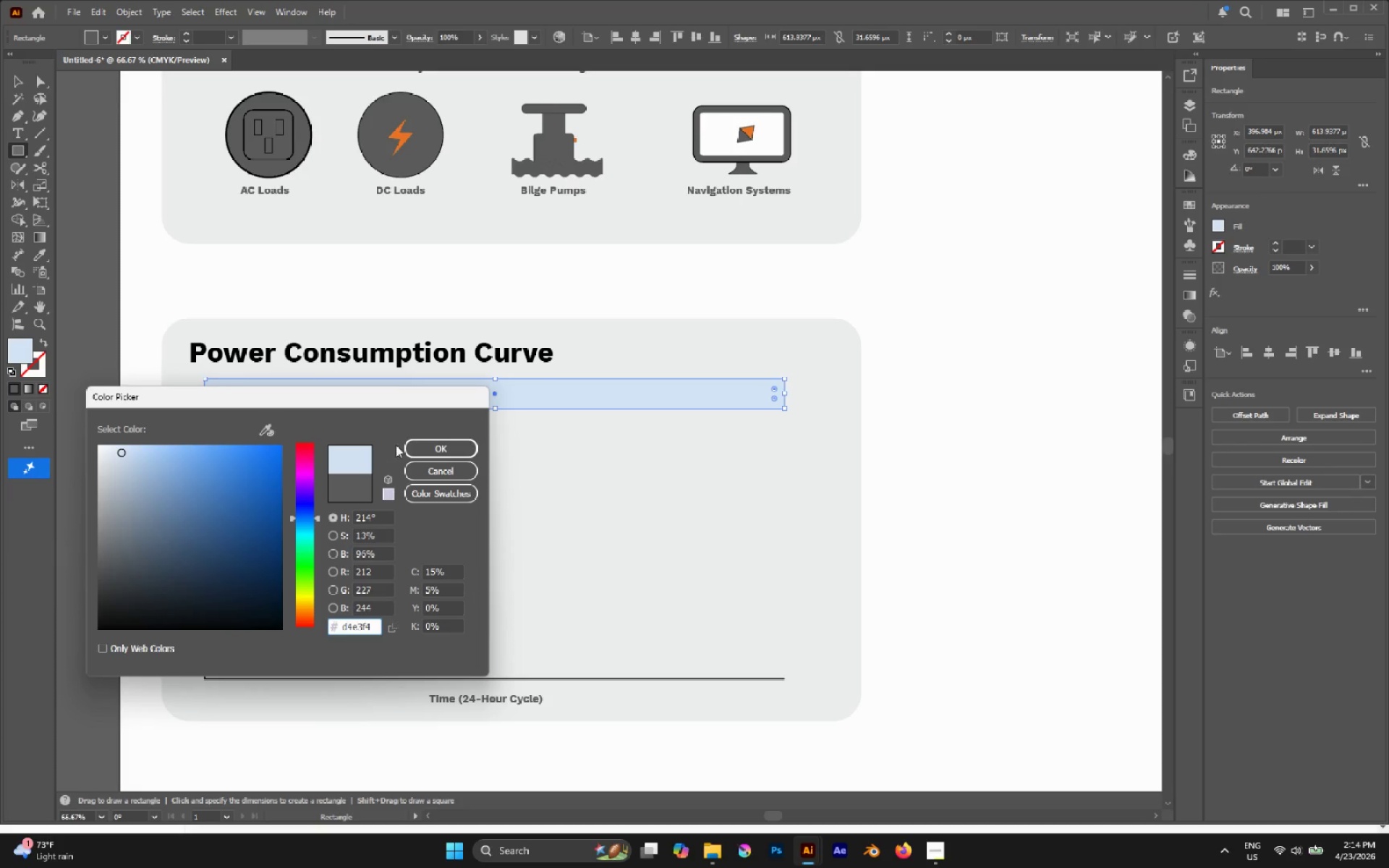 
left_click([430, 446])
 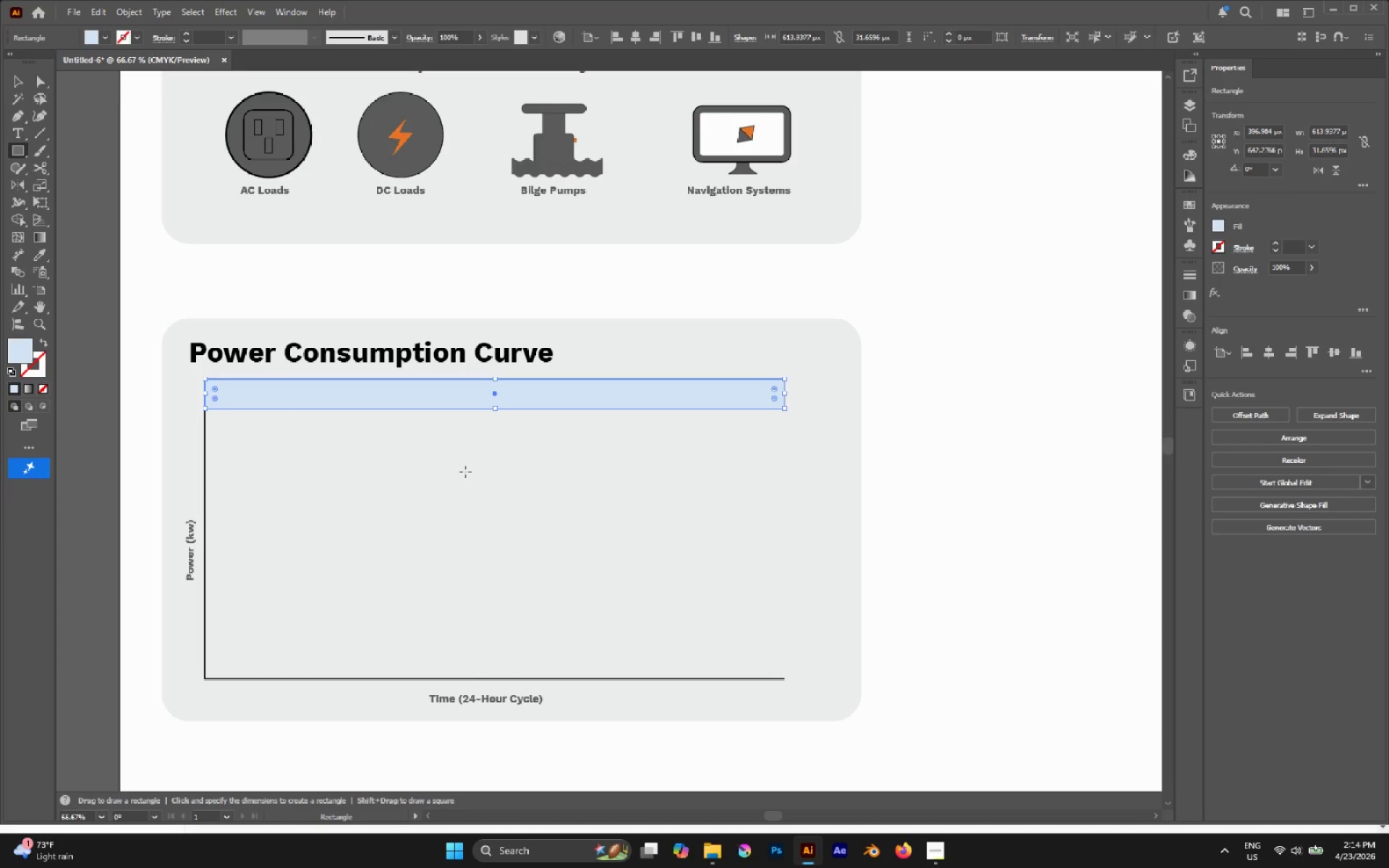 
key(A)
 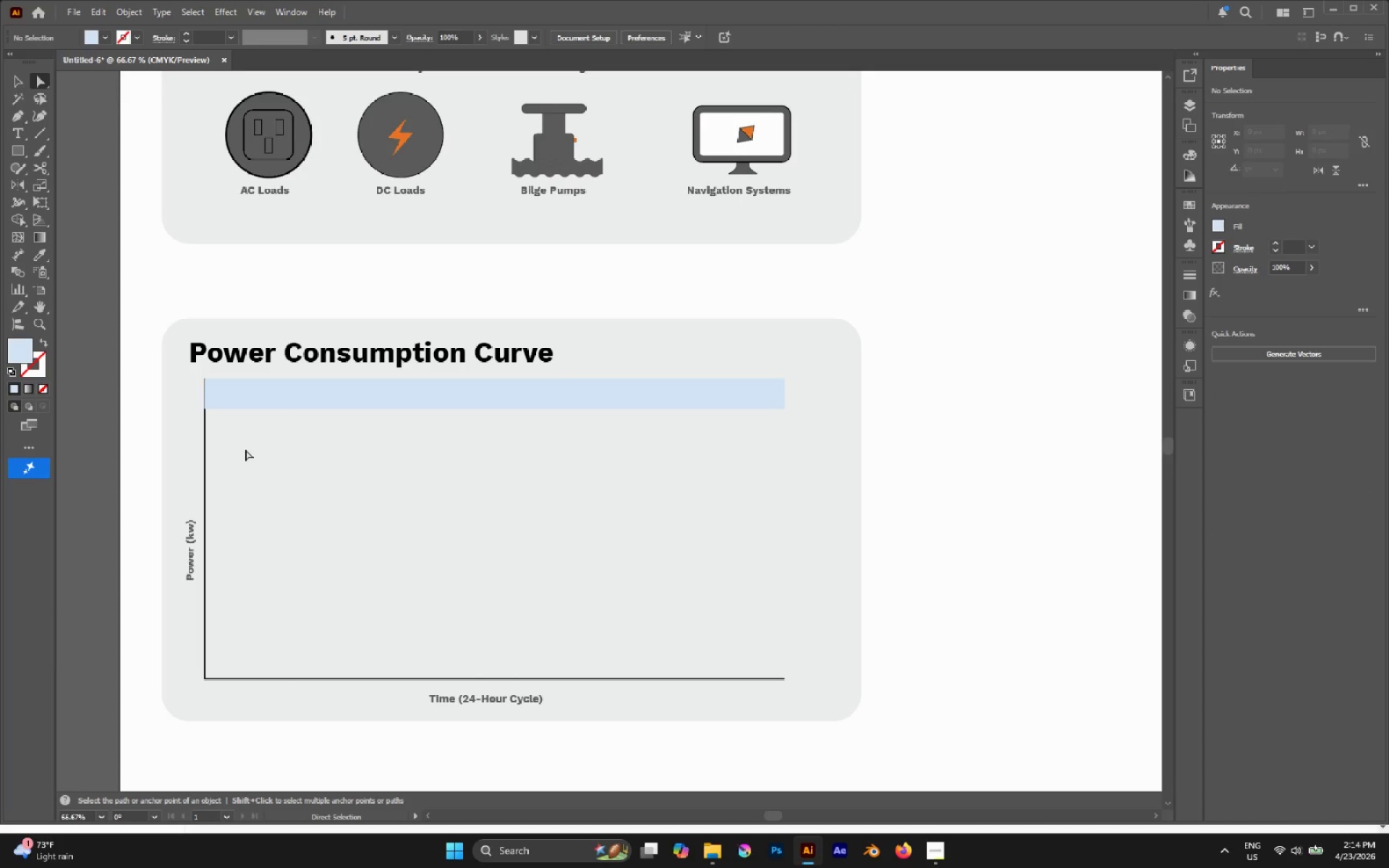 
hold_key(key=AltLeft, duration=0.52)
 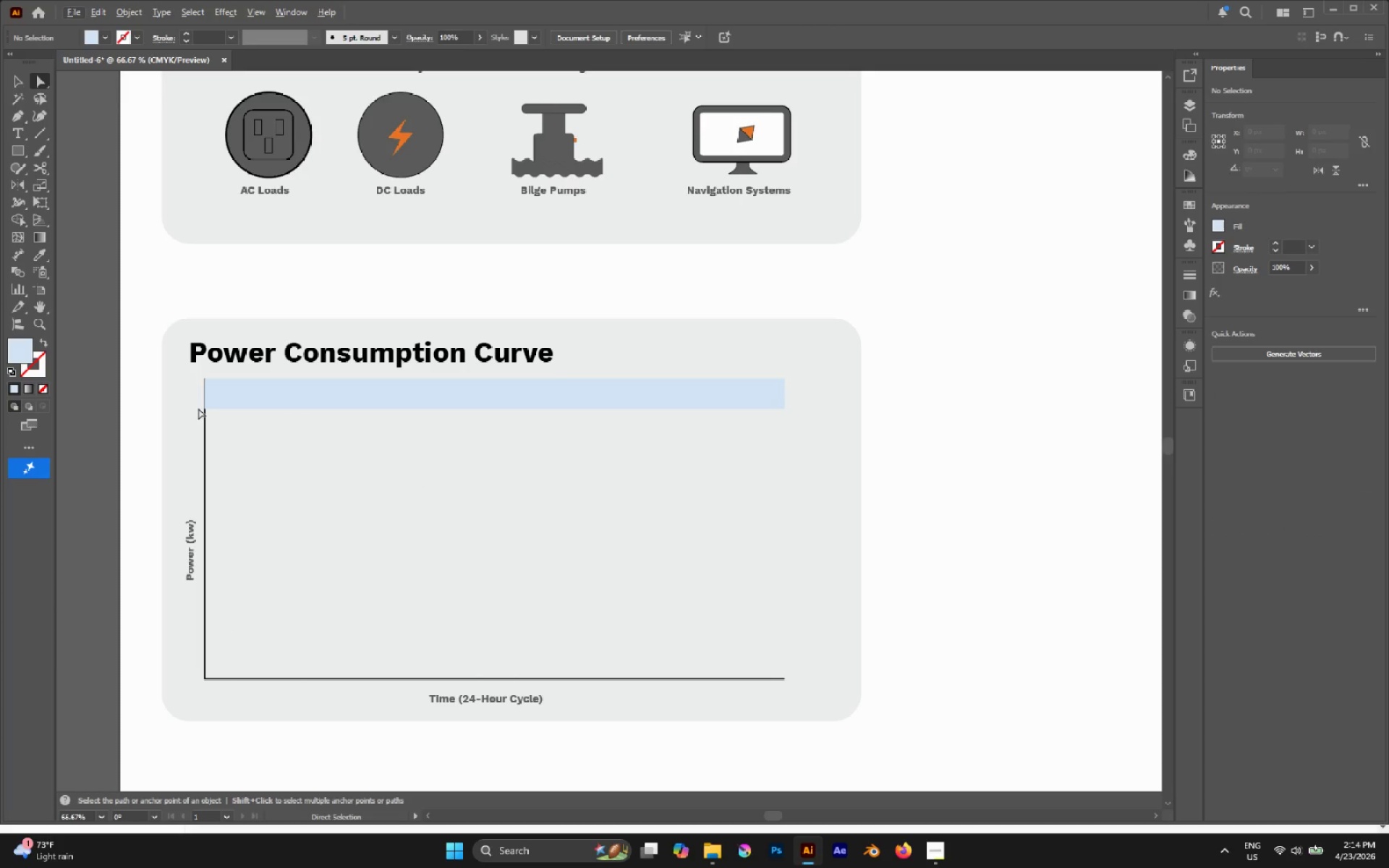 
hold_key(key=AltLeft, duration=0.58)
scroll: coordinate [194, 404], scroll_direction: up, amount: 2.0
 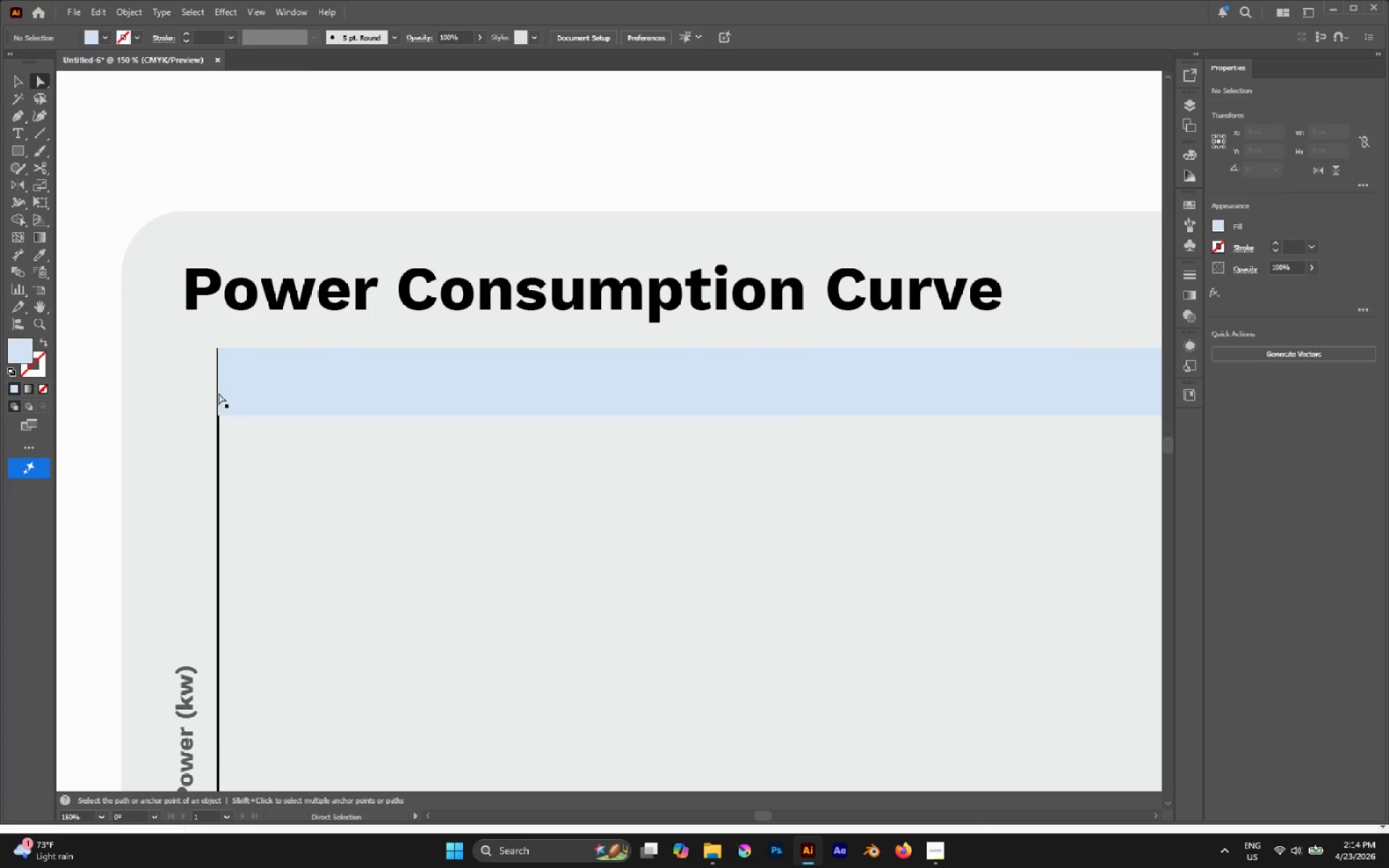 
left_click([222, 393])
 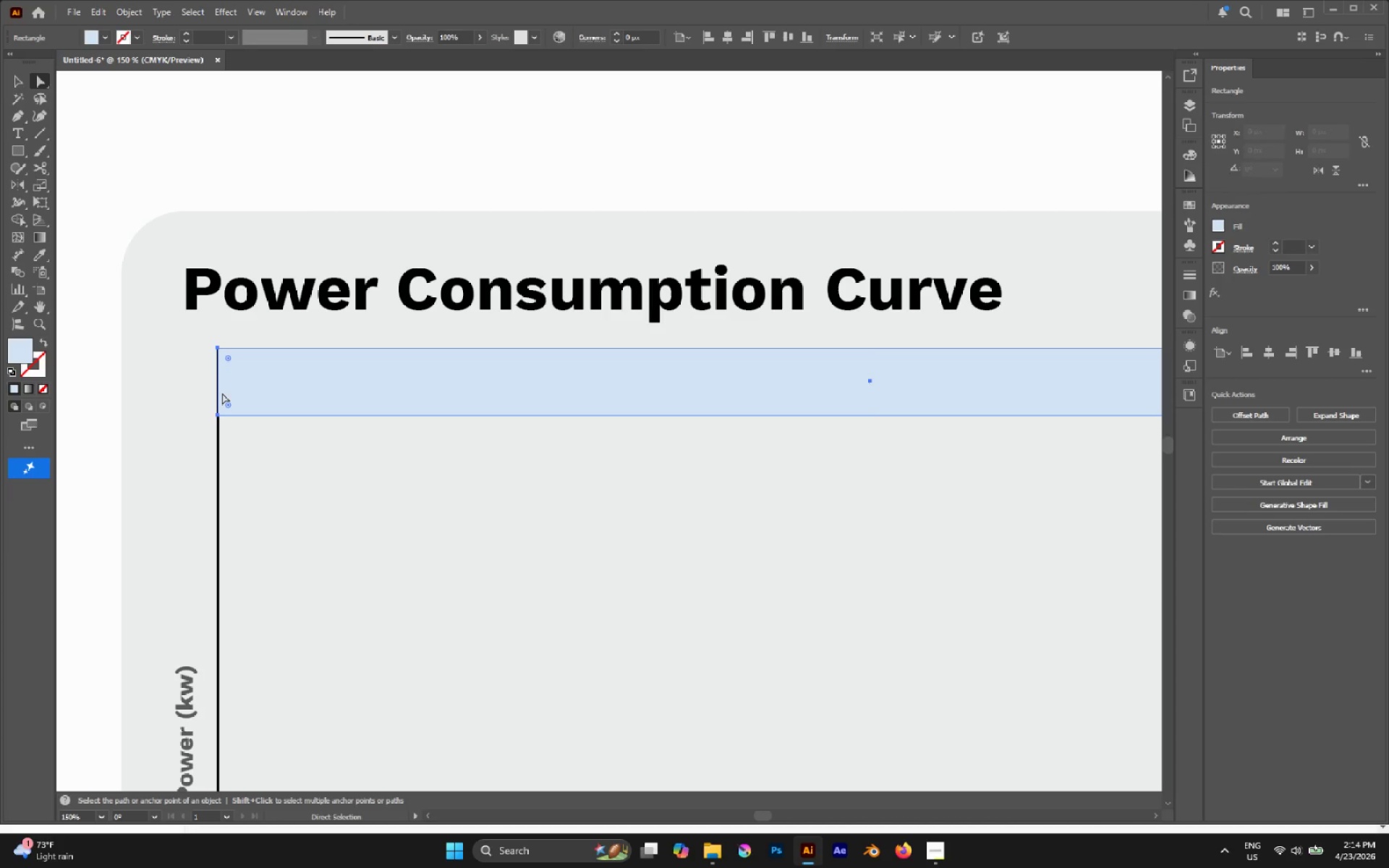 
key(Control+BracketLeft)
 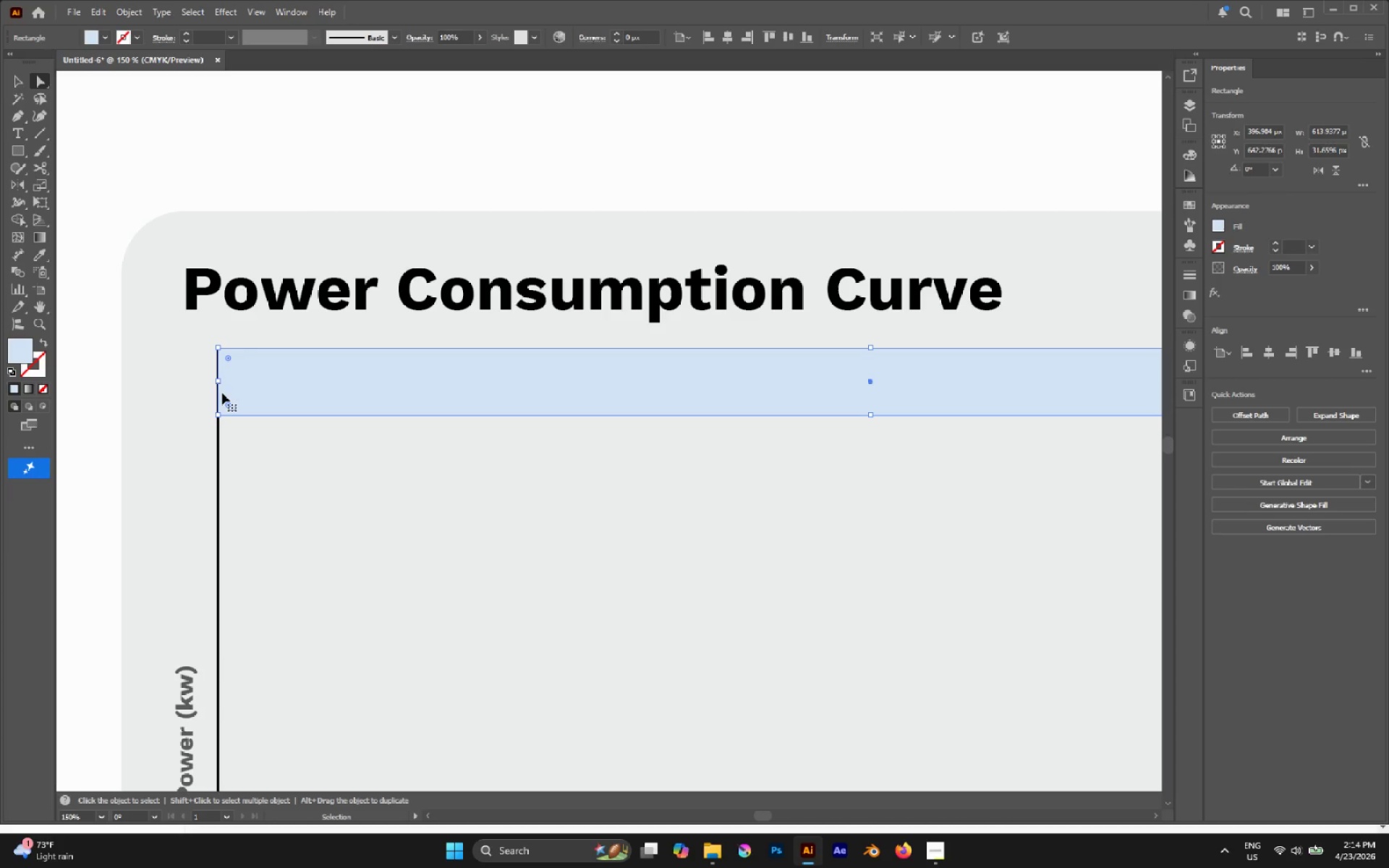 
key(Control+BracketLeft)
 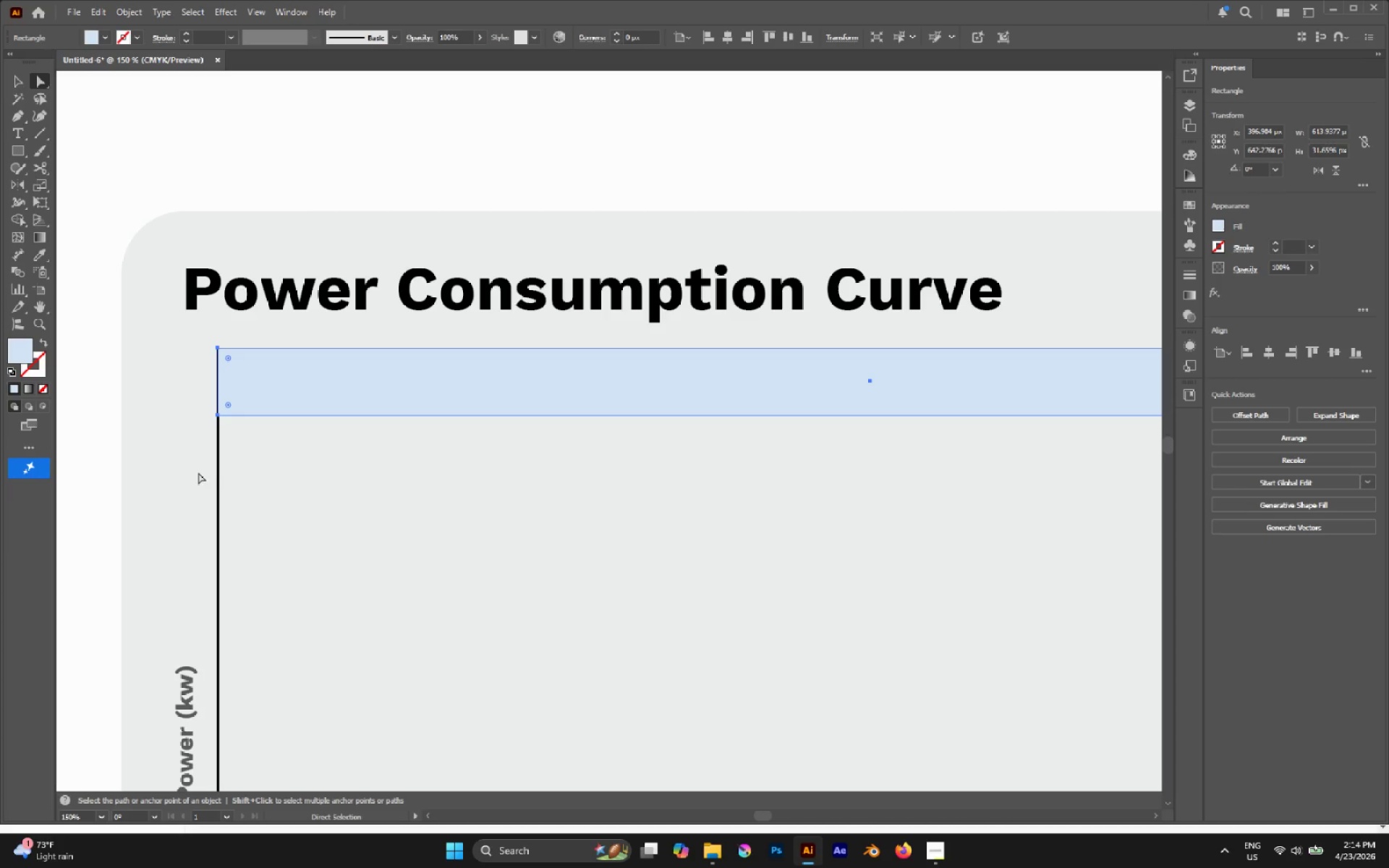 
hold_key(key=AltLeft, duration=1.12)
left_click_drag(start_coordinate=[260, 476], to_coordinate=[206, 492])
 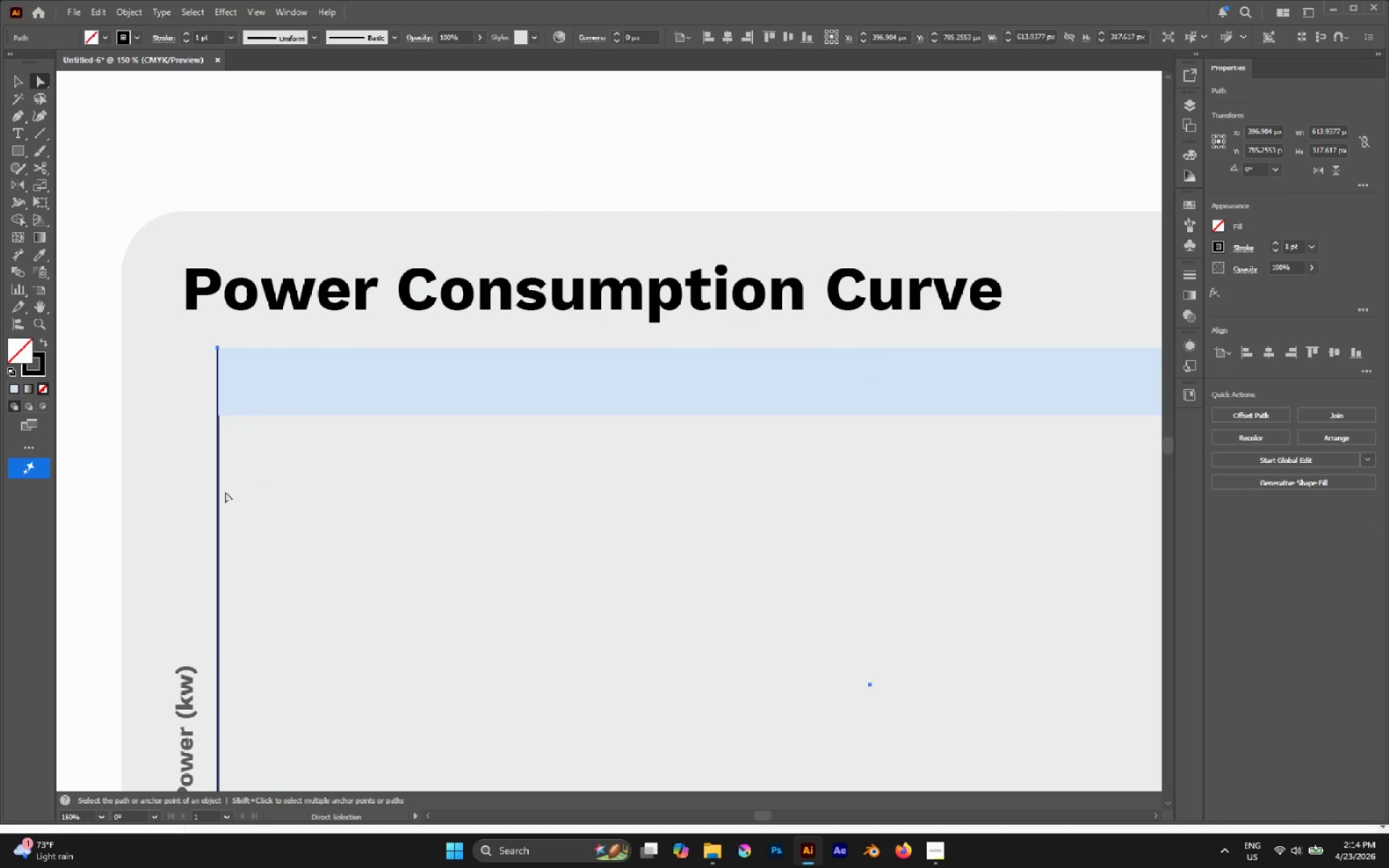 
key(Alt+Control+BracketRight)
 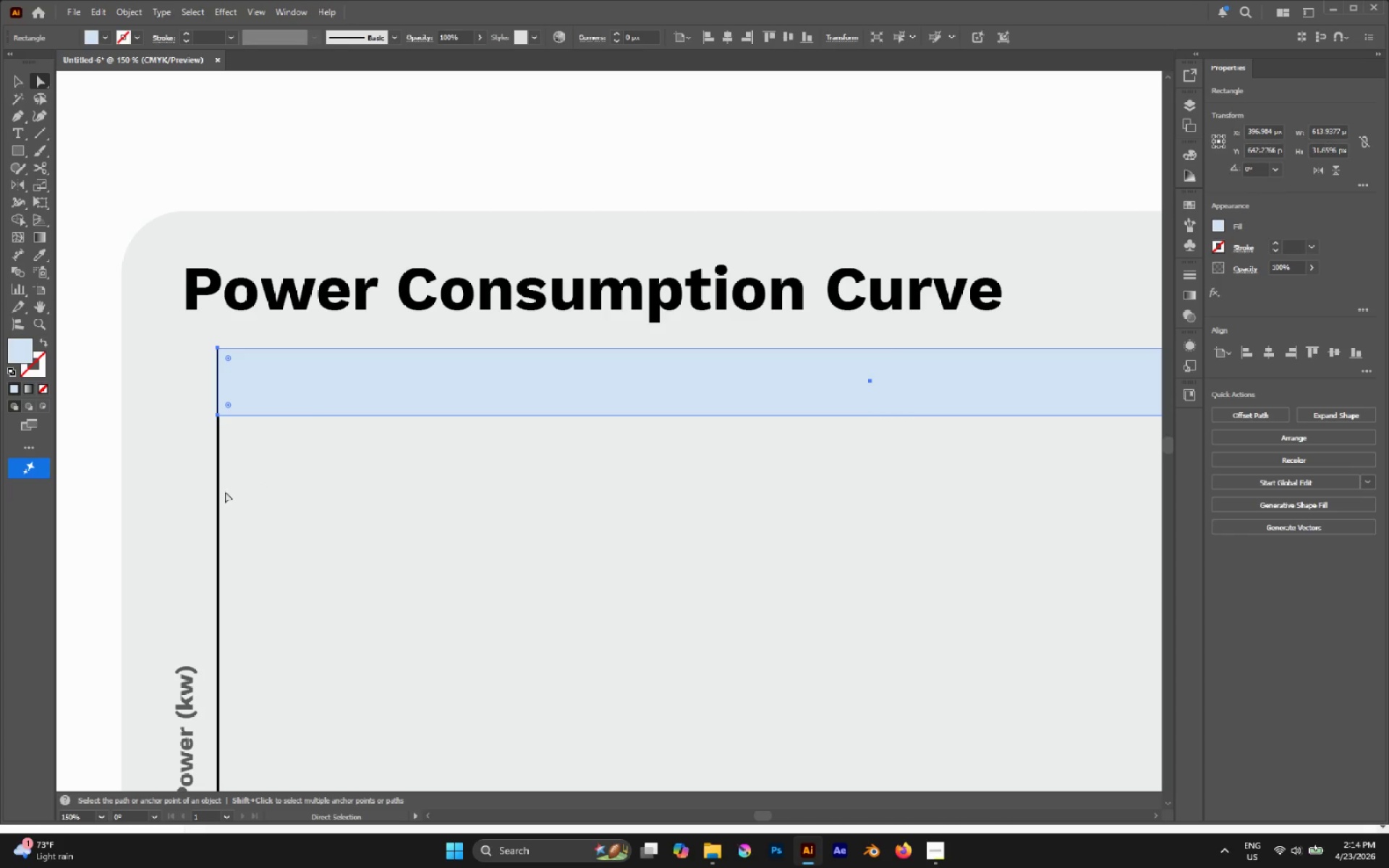 
left_click([225, 491])
 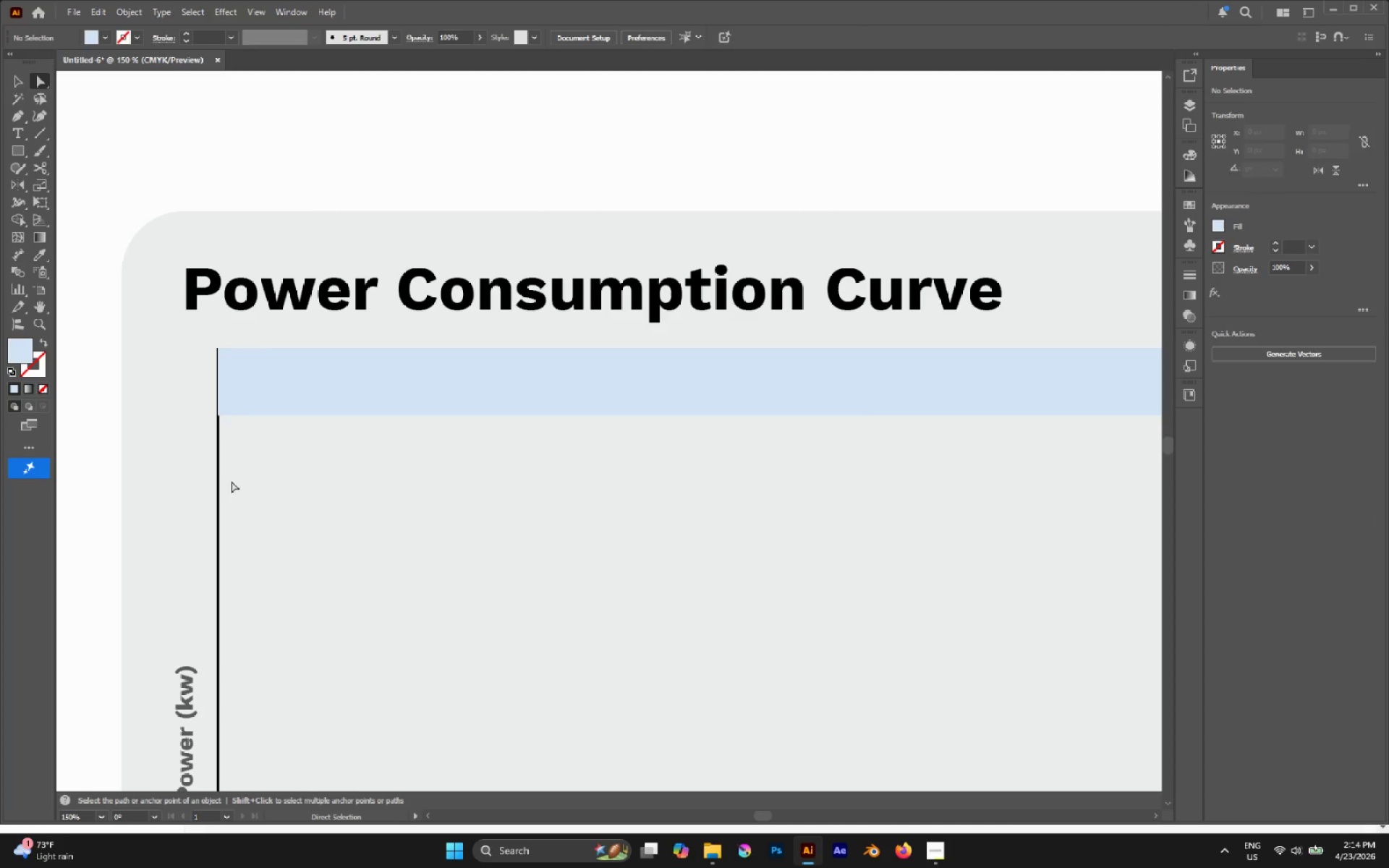 
hold_key(key=AltLeft, duration=0.8)
left_click_drag(start_coordinate=[232, 481], to_coordinate=[204, 502])
 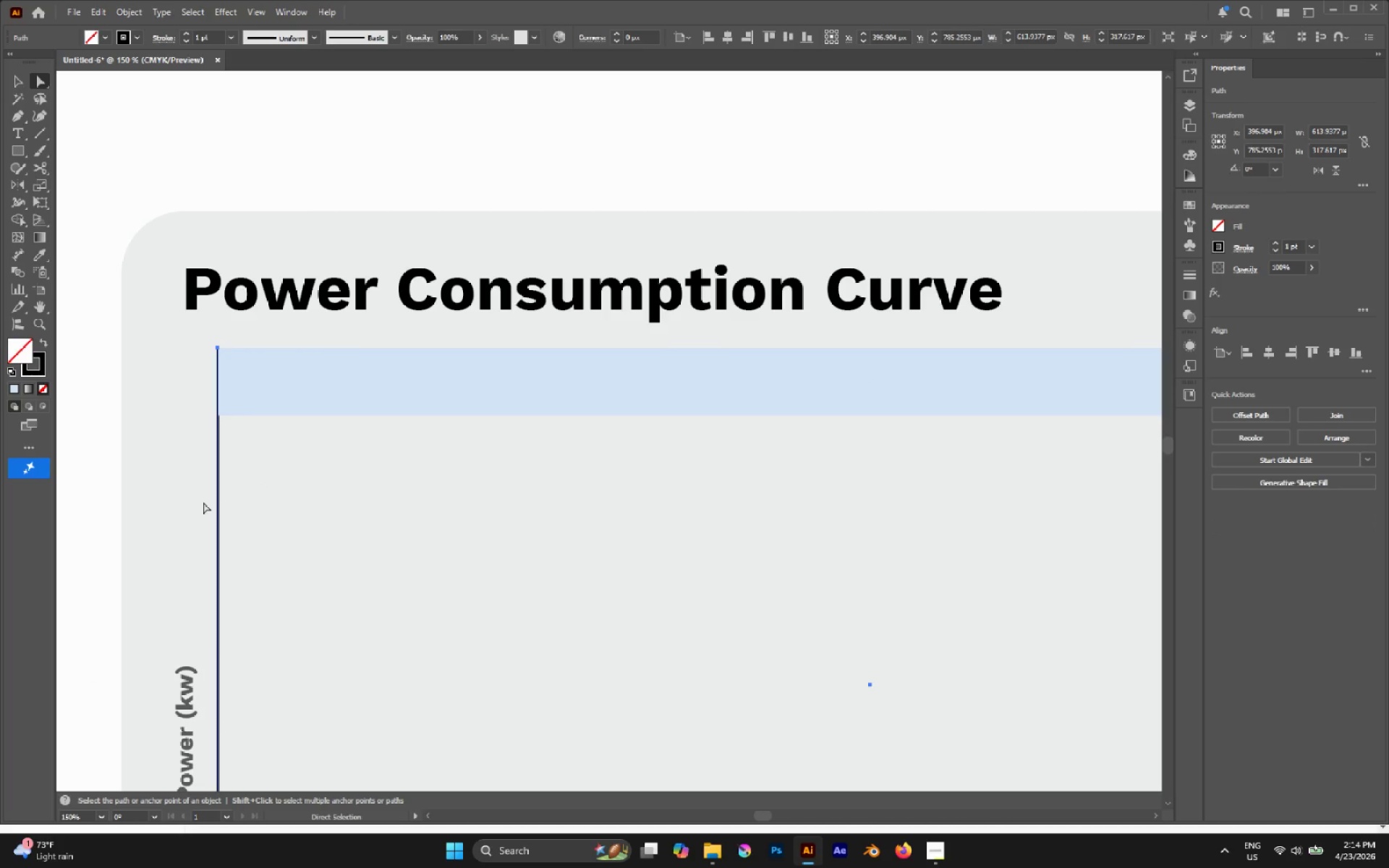 
key(Control+X)
 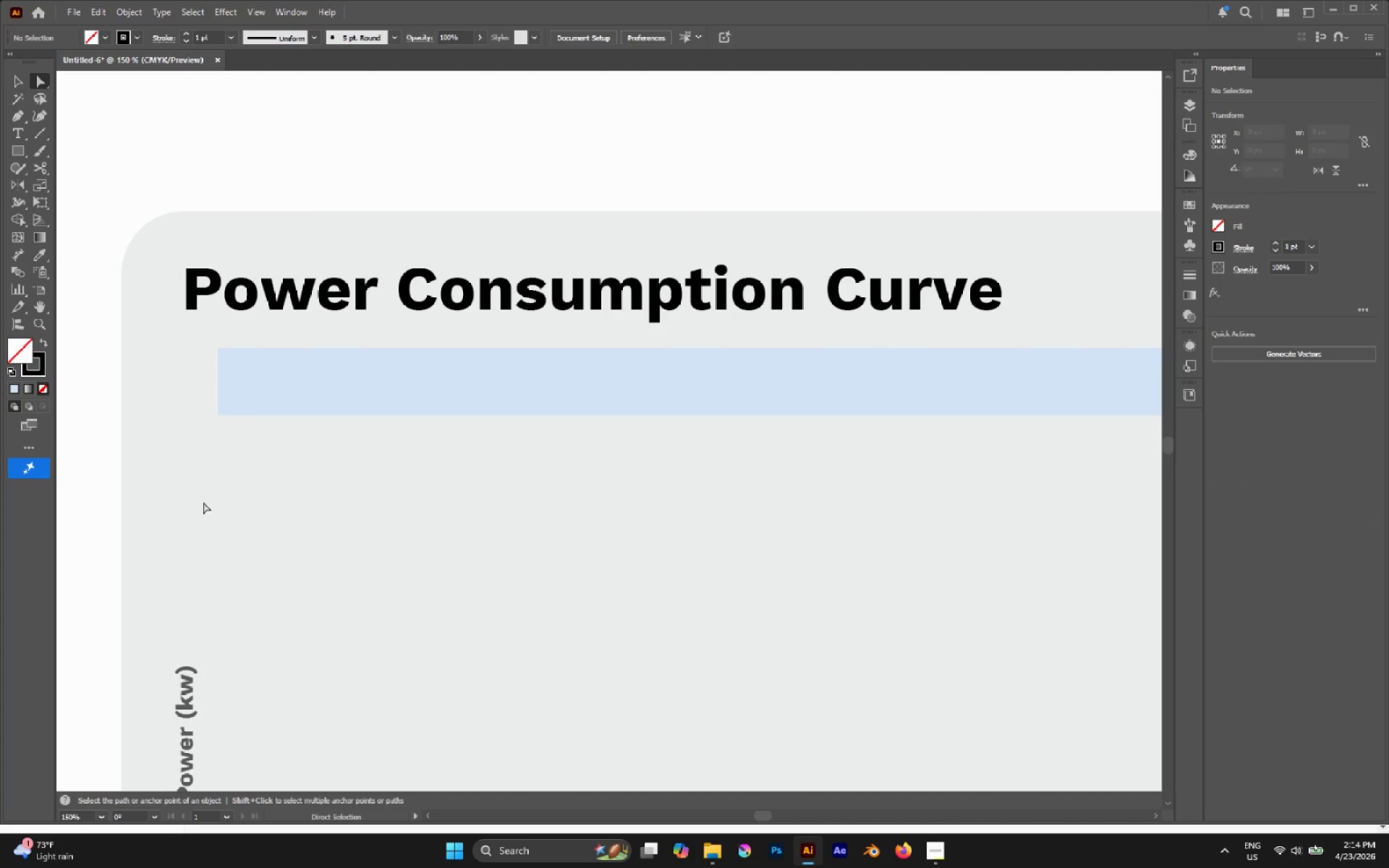 
key(Control+Shift+V)
 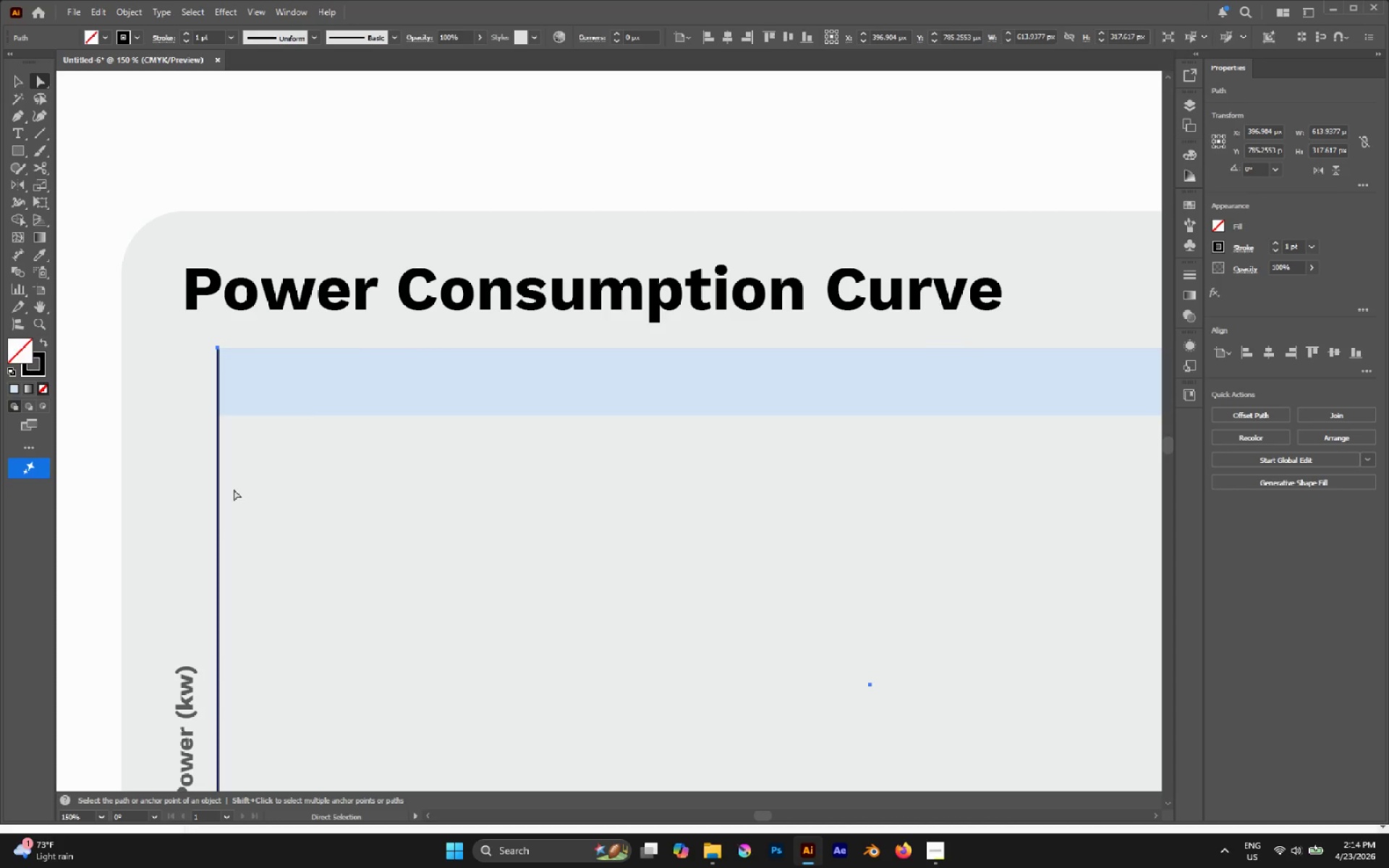 
left_click([276, 472])
 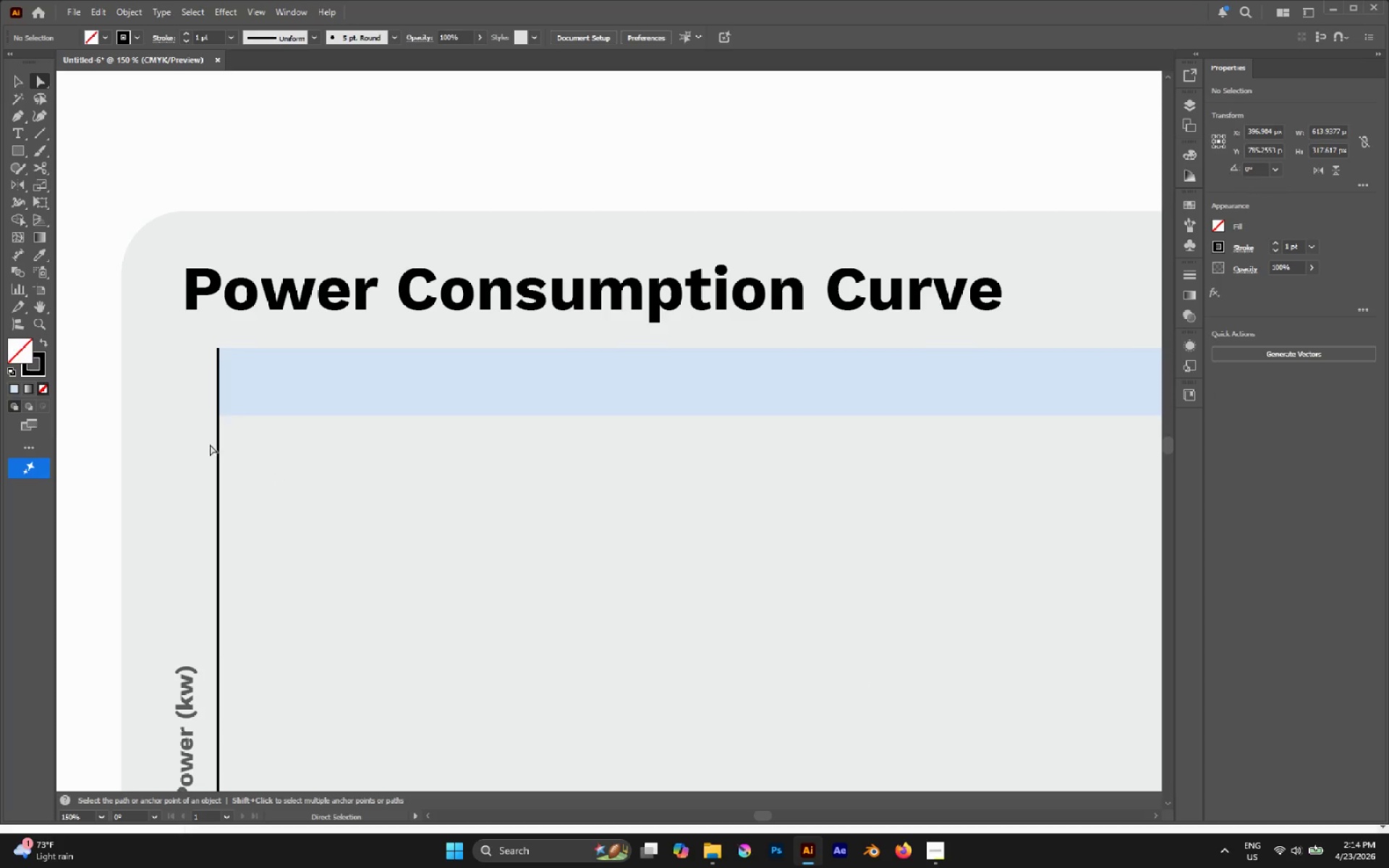 
hold_key(key=AltLeft, duration=0.48)
scroll: coordinate [132, 413], scroll_direction: down, amount: 4.0
 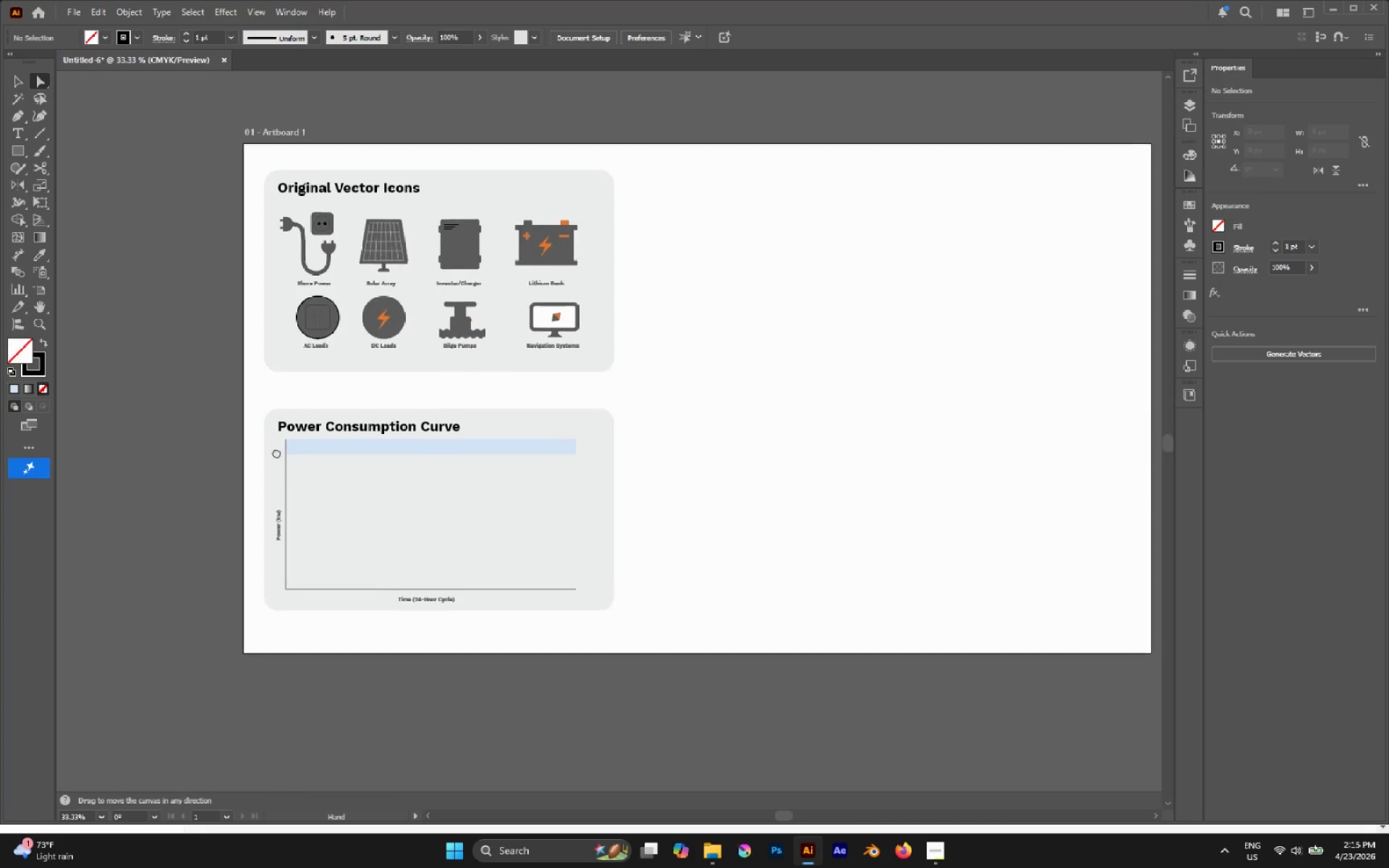 
hold_key(key=AltLeft, duration=0.64)
scroll: coordinate [285, 458], scroll_direction: up, amount: 1.0
 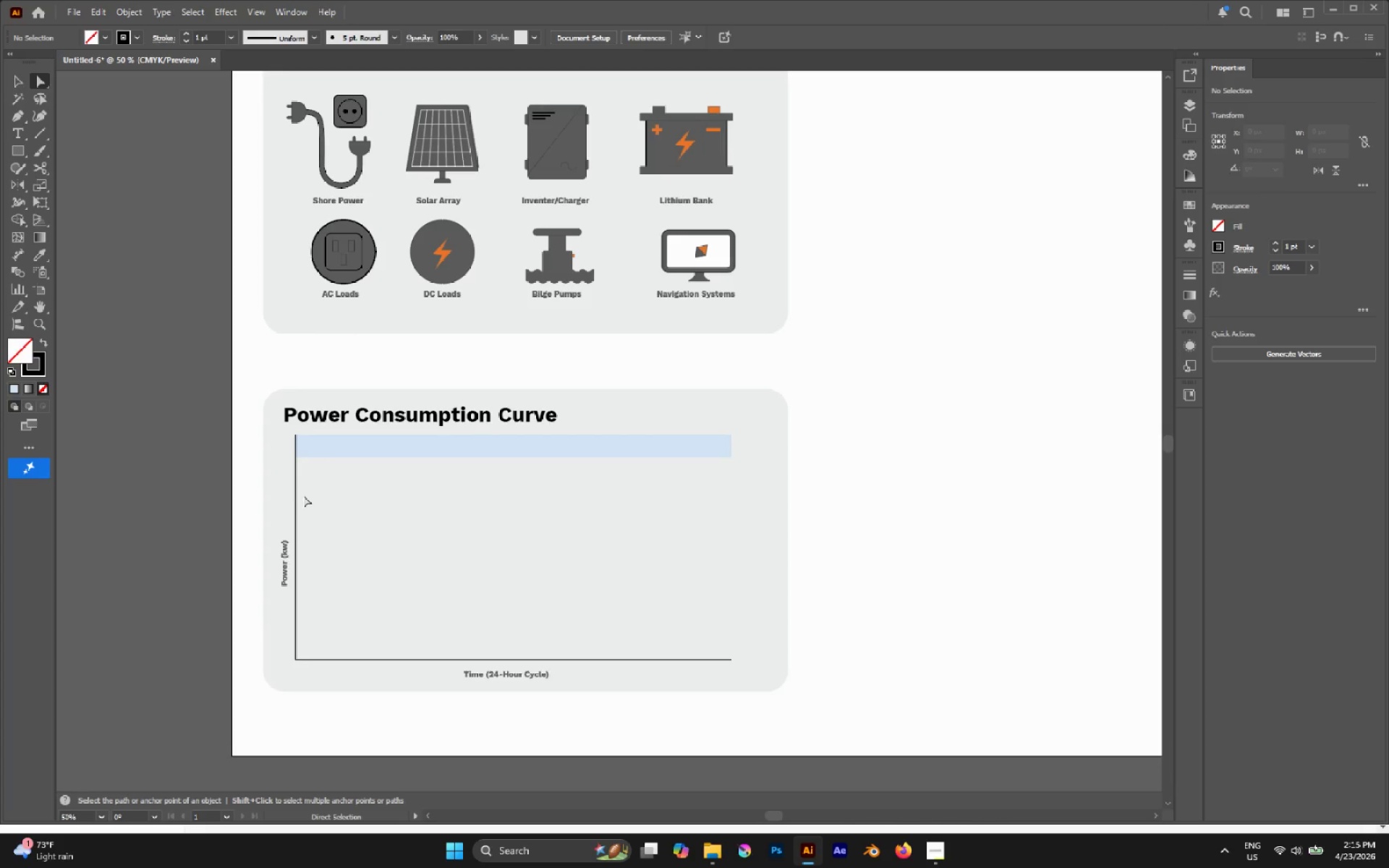 
key(Alt+AltLeft)
 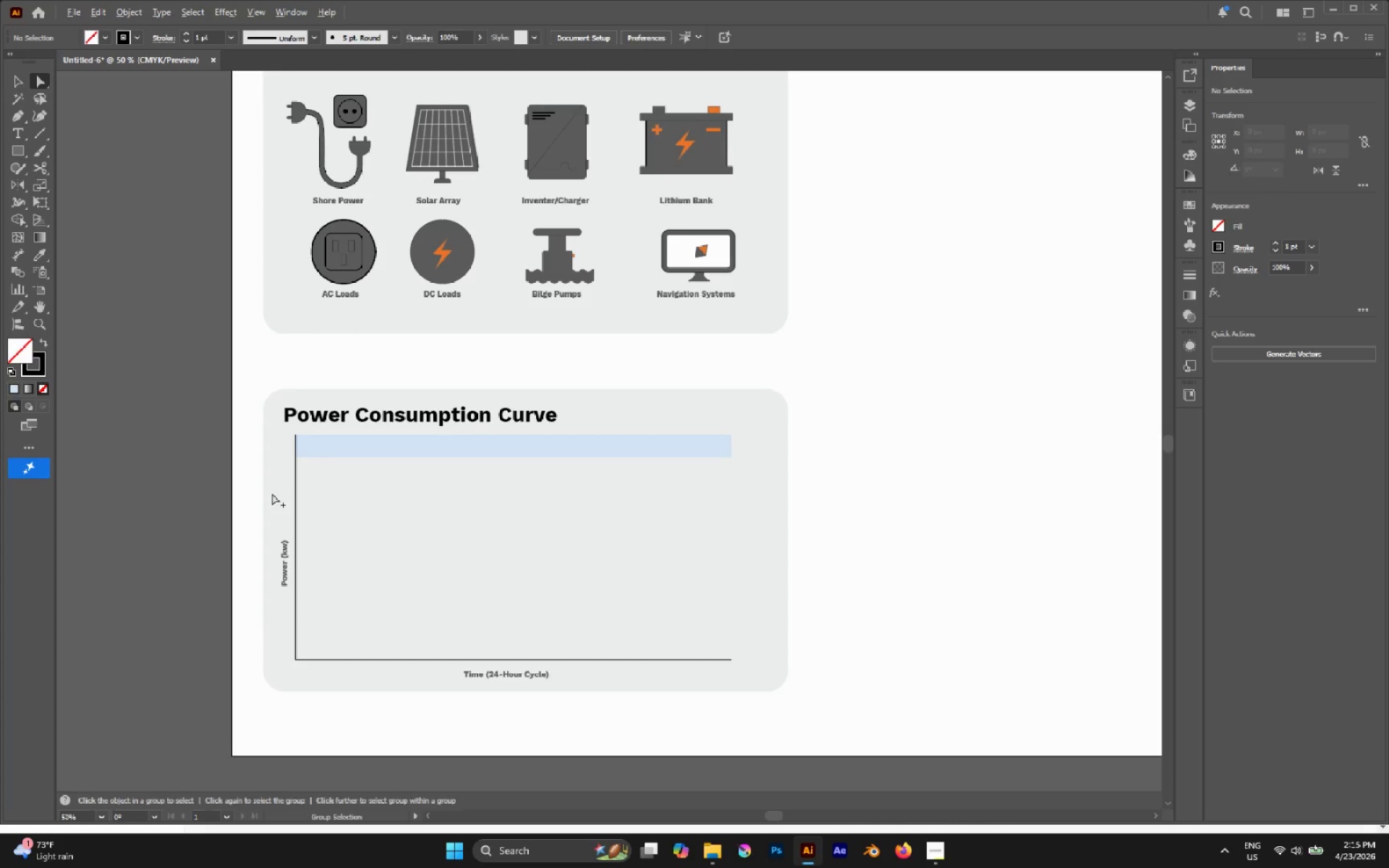 
scroll: coordinate [272, 493], scroll_direction: up, amount: 1.0
 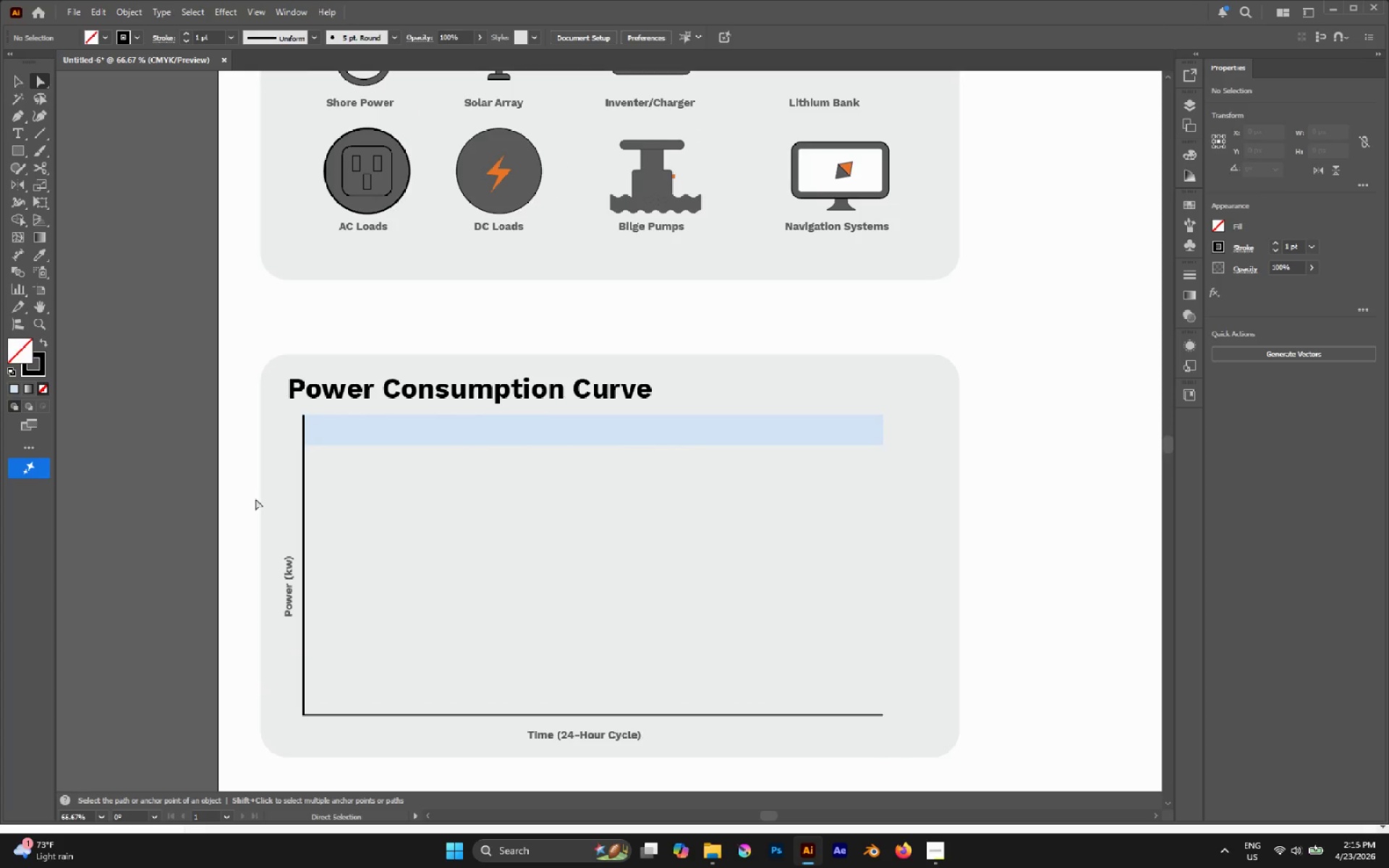 
key(Alt+AltLeft)
 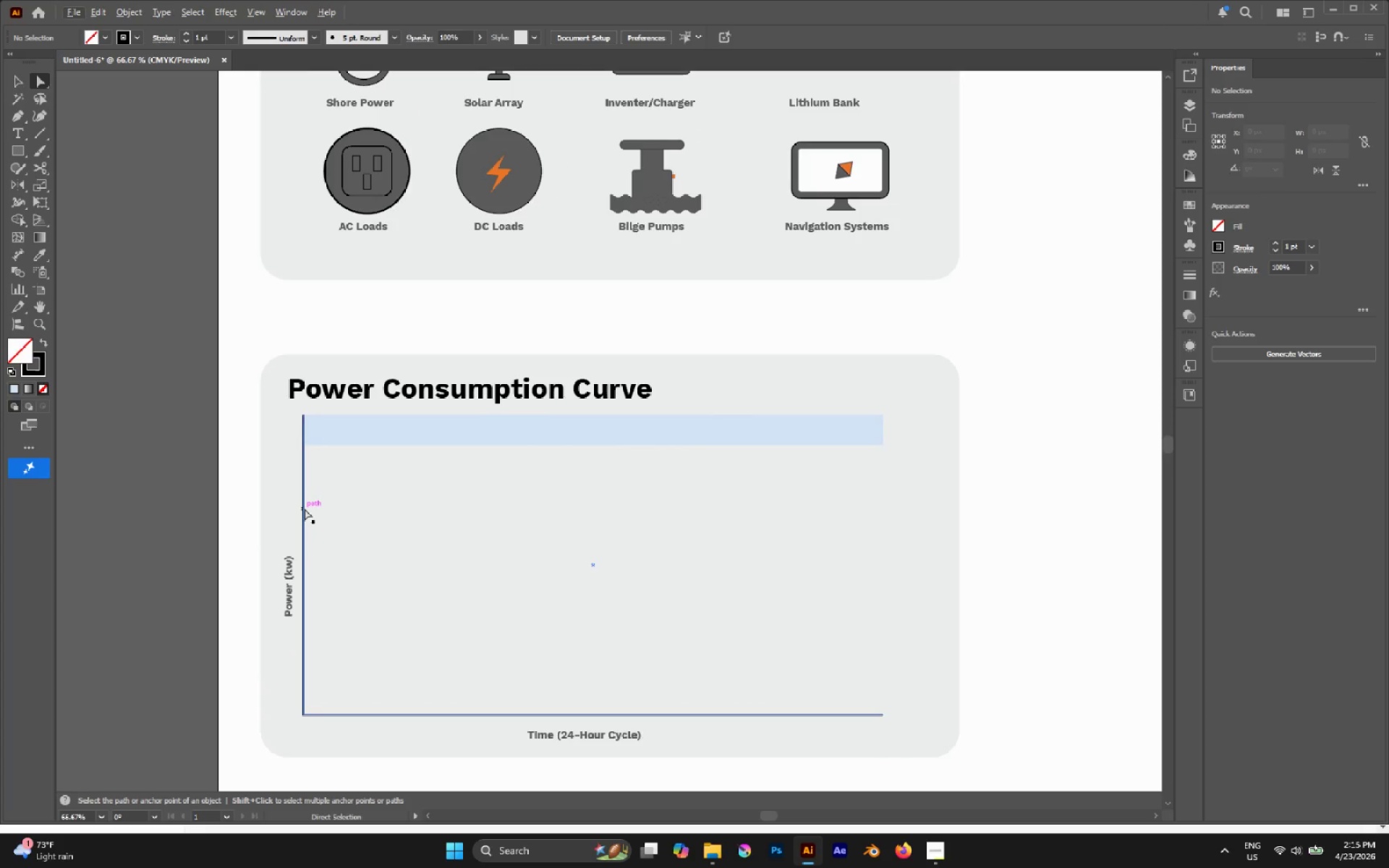 
left_click([305, 509])
 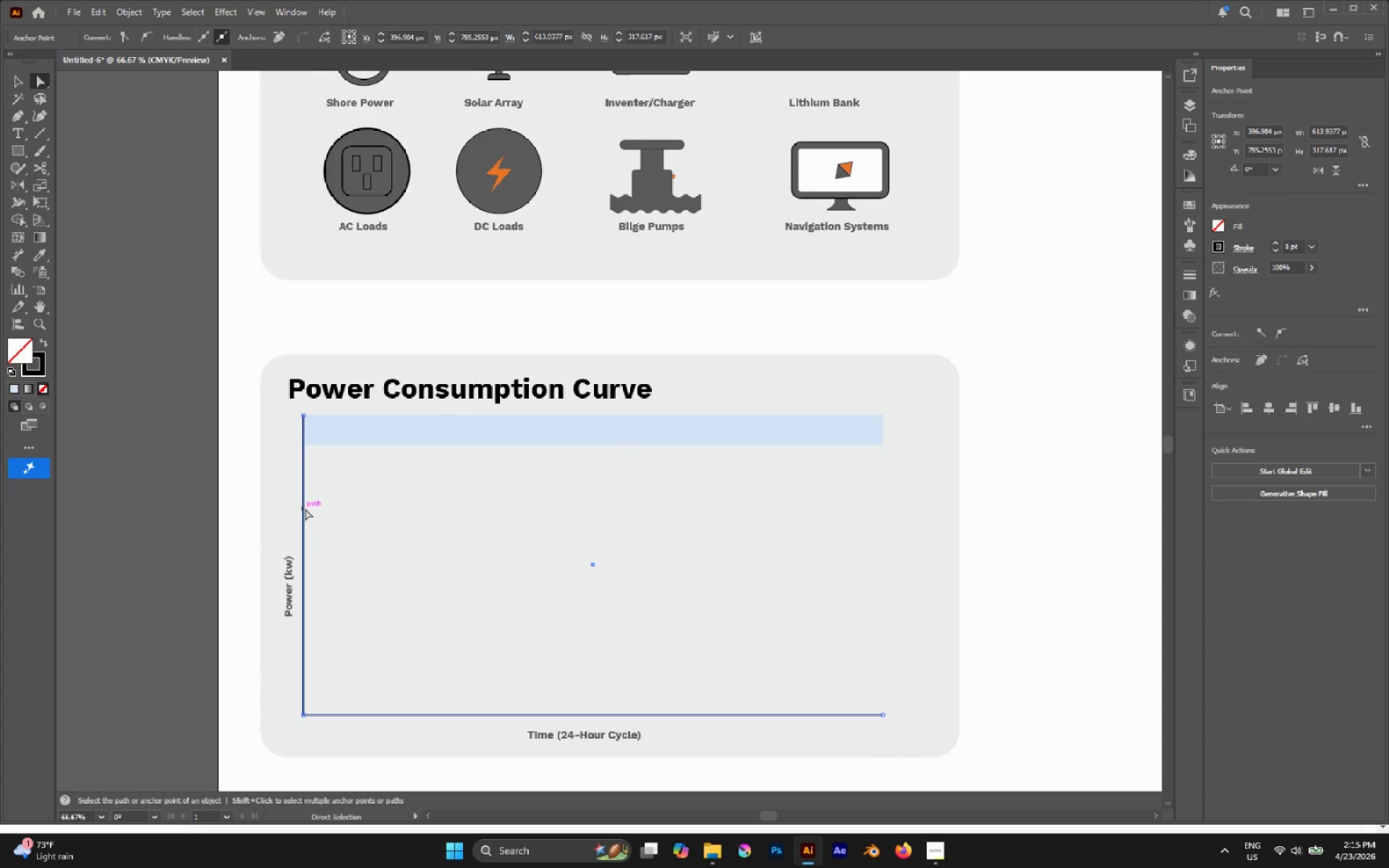 
hold_key(key=AltLeft, duration=1.75)
left_click_drag(start_coordinate=[305, 509], to_coordinate=[773, 583])
 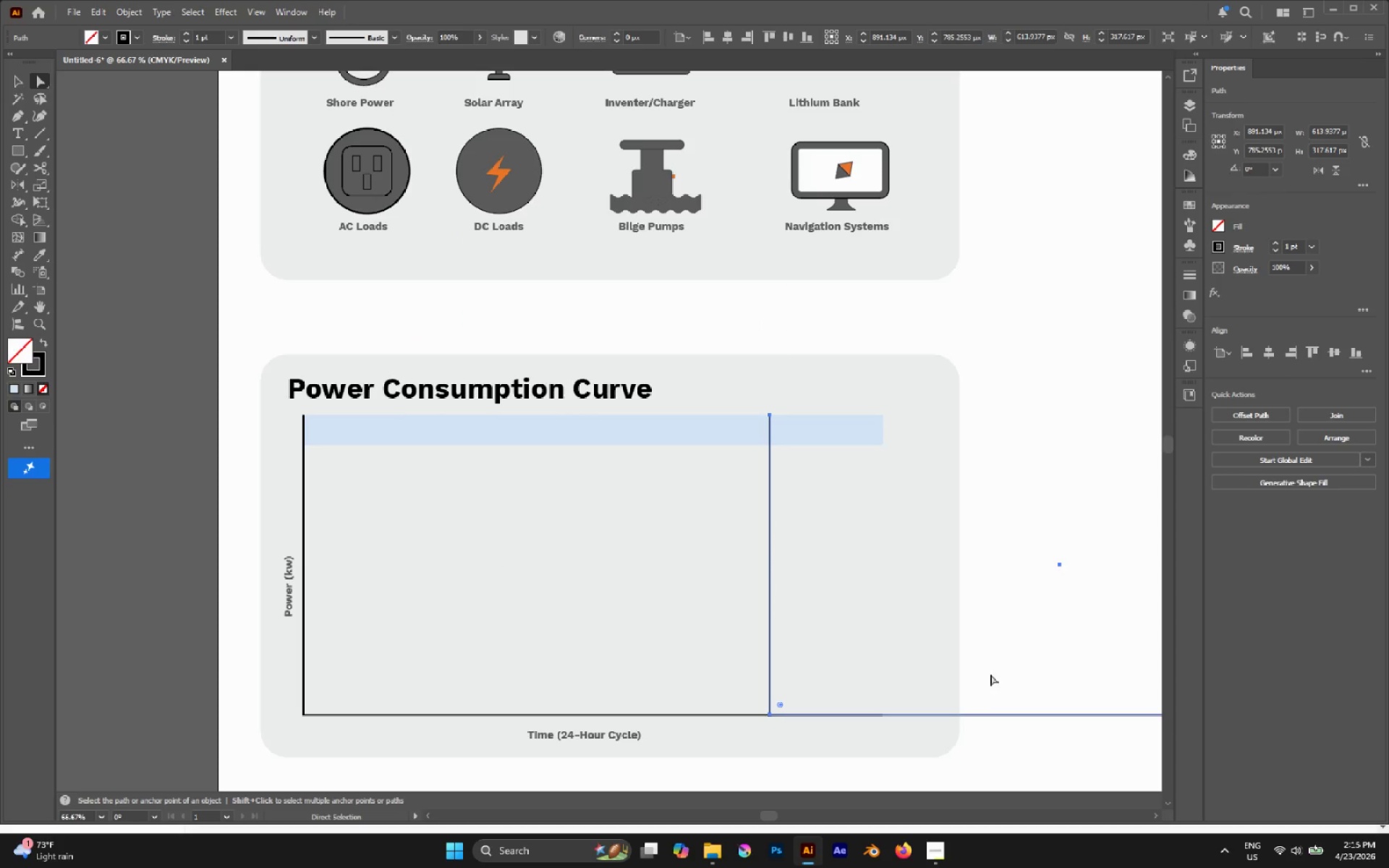 
hold_key(key=ShiftLeft, duration=1.14)
 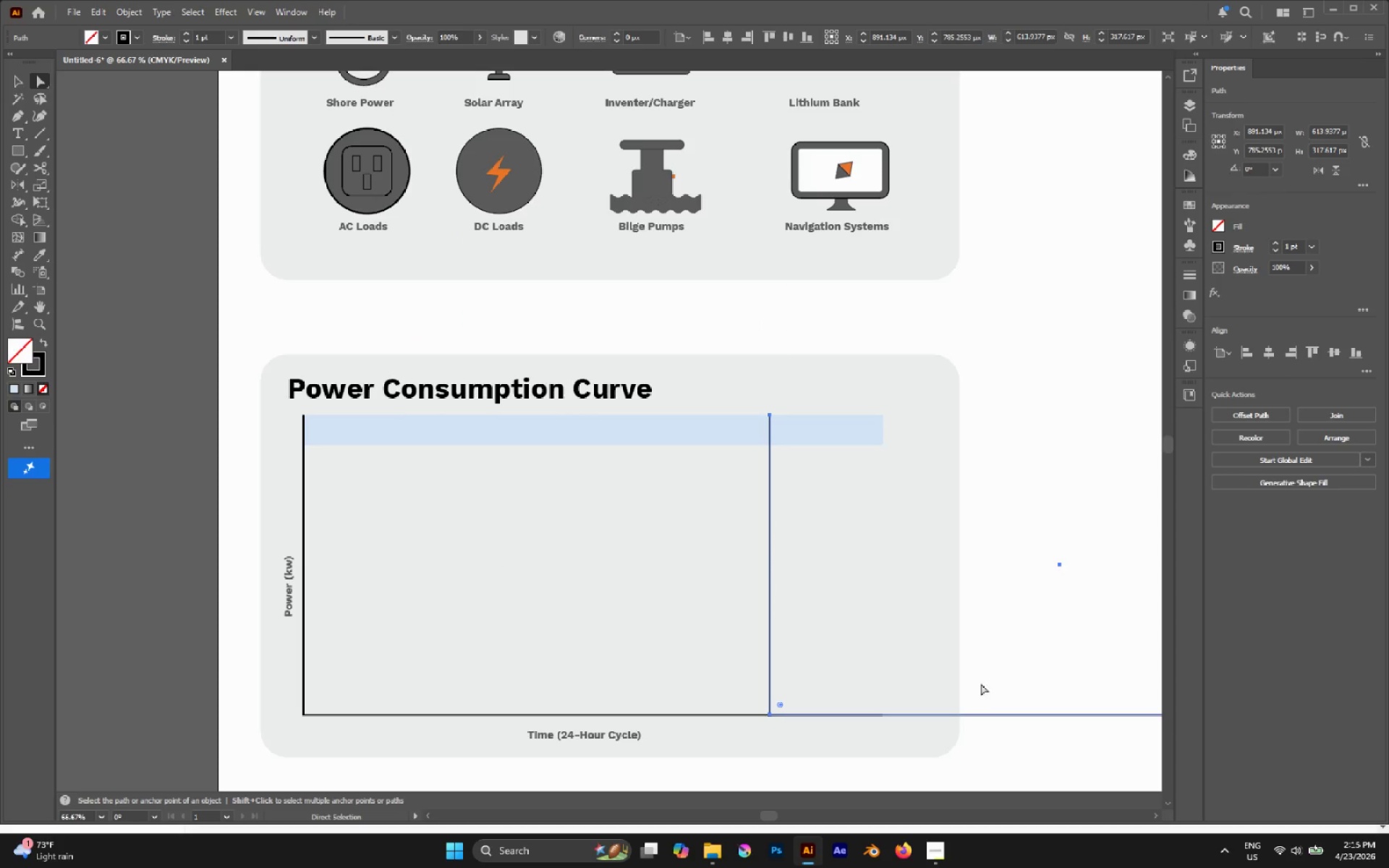 
left_click_drag(start_coordinate=[994, 672], to_coordinate=[1048, 762])
 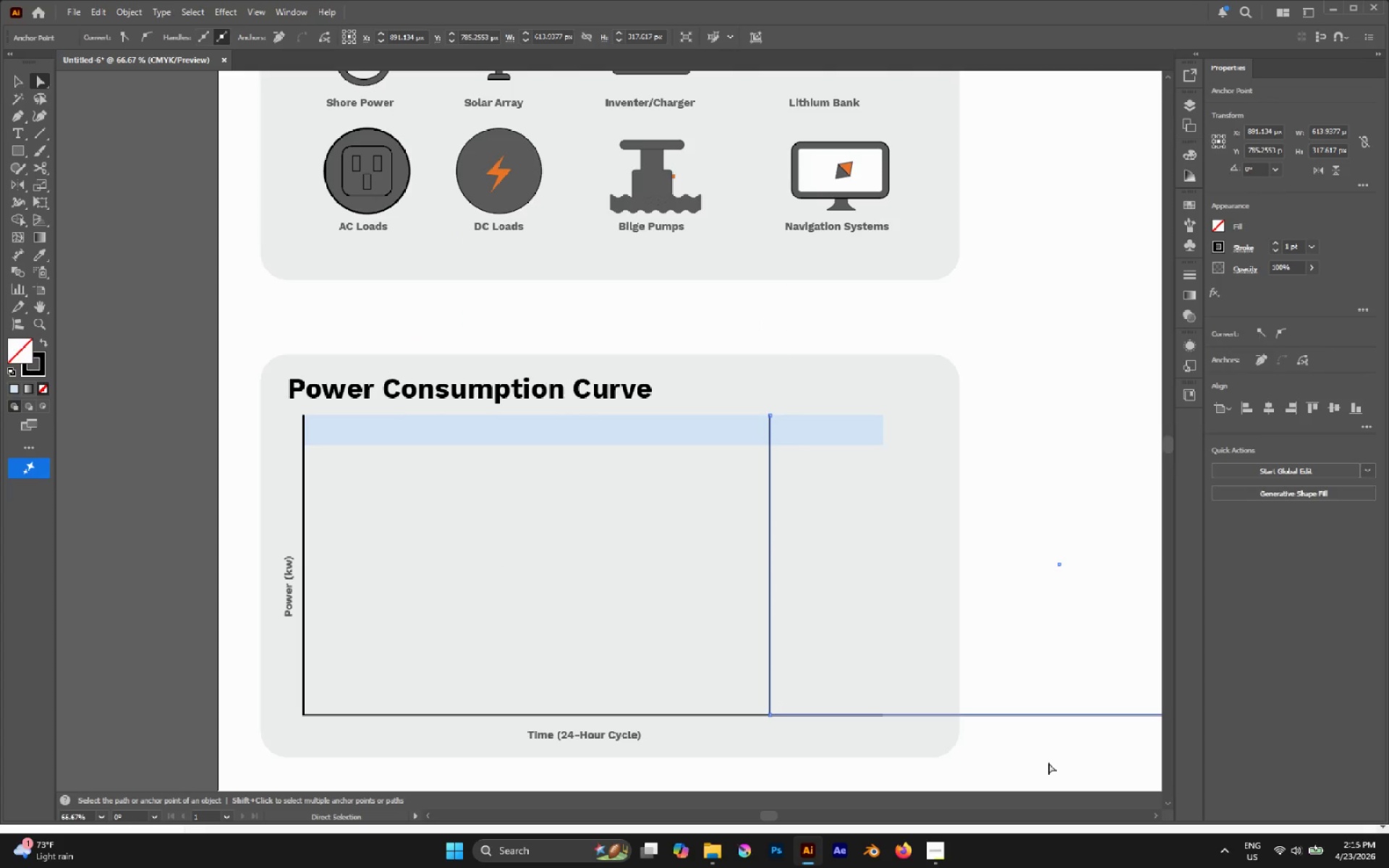 
key(Delete)
 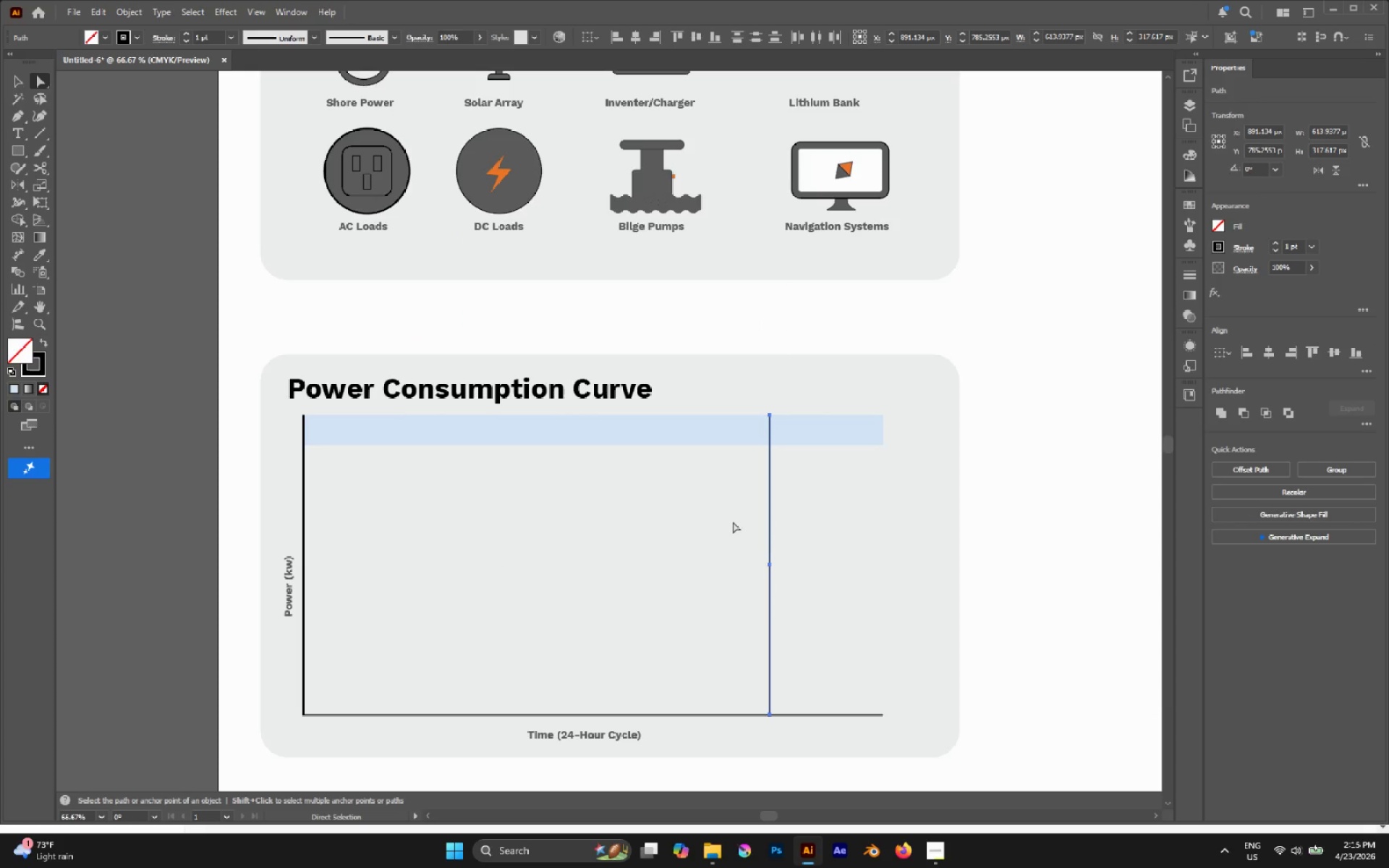 
key(Alt+AltLeft)
 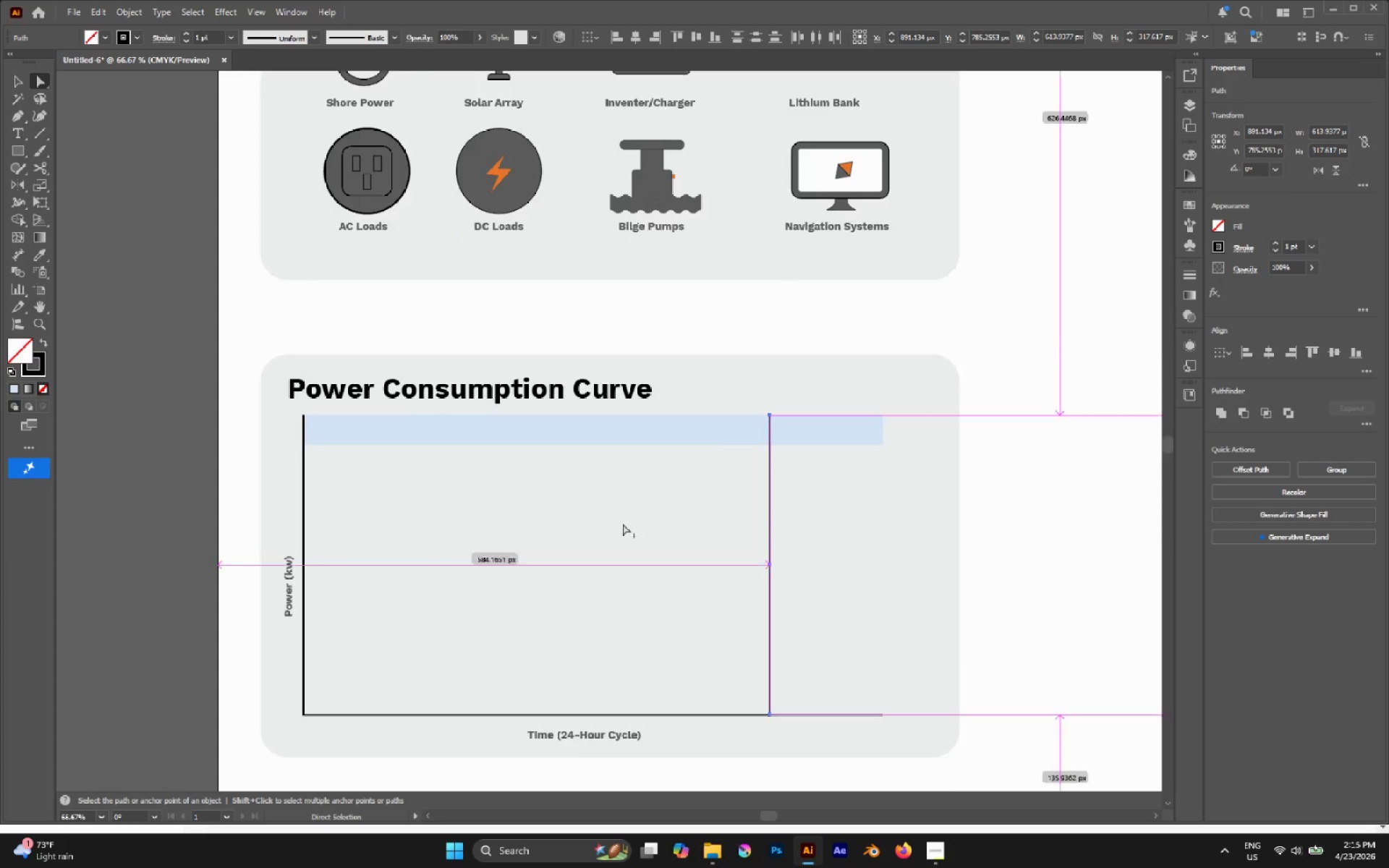 
scroll: coordinate [622, 524], scroll_direction: down, amount: 2.0
 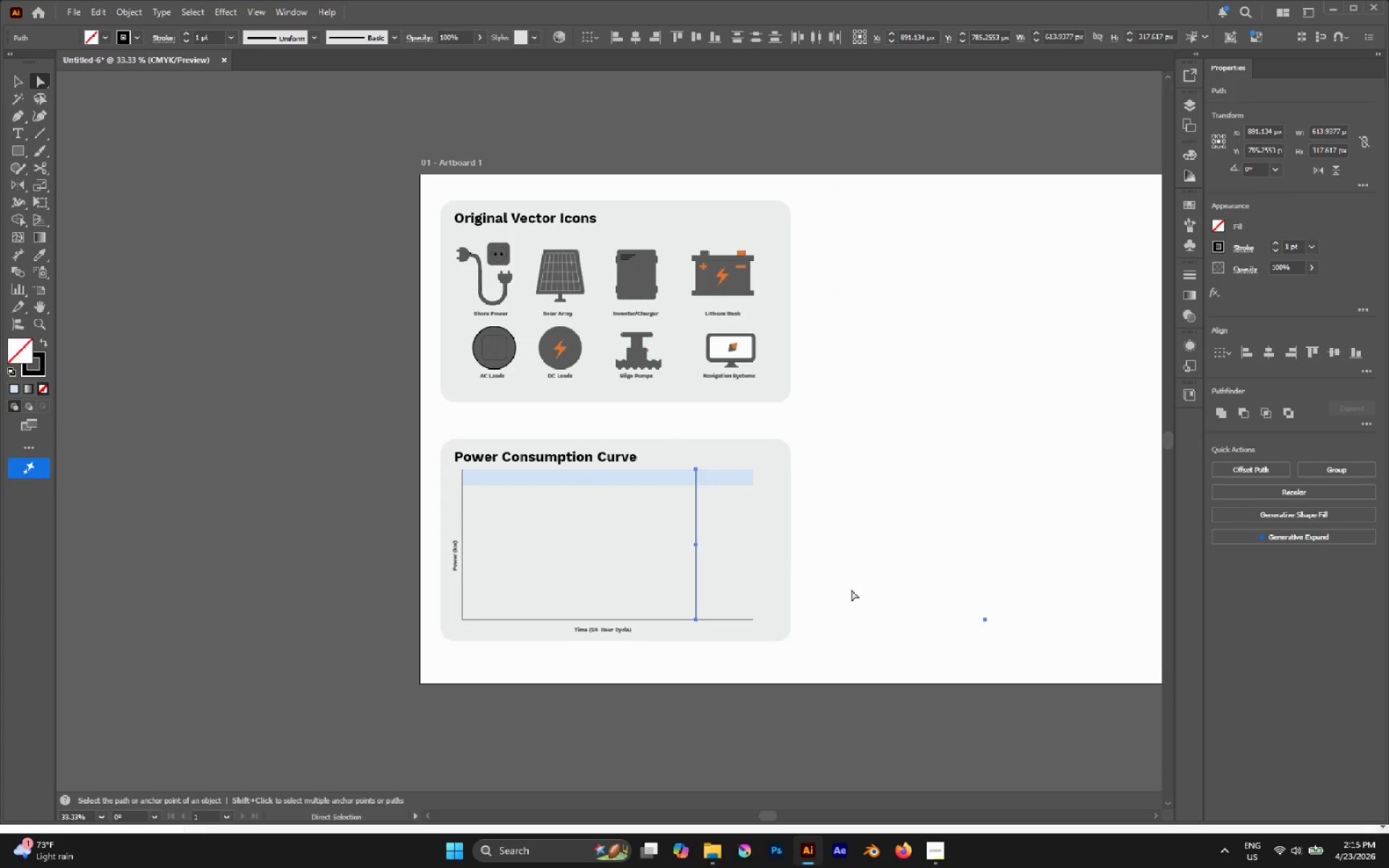 
left_click_drag(start_coordinate=[864, 587], to_coordinate=[1021, 699])
 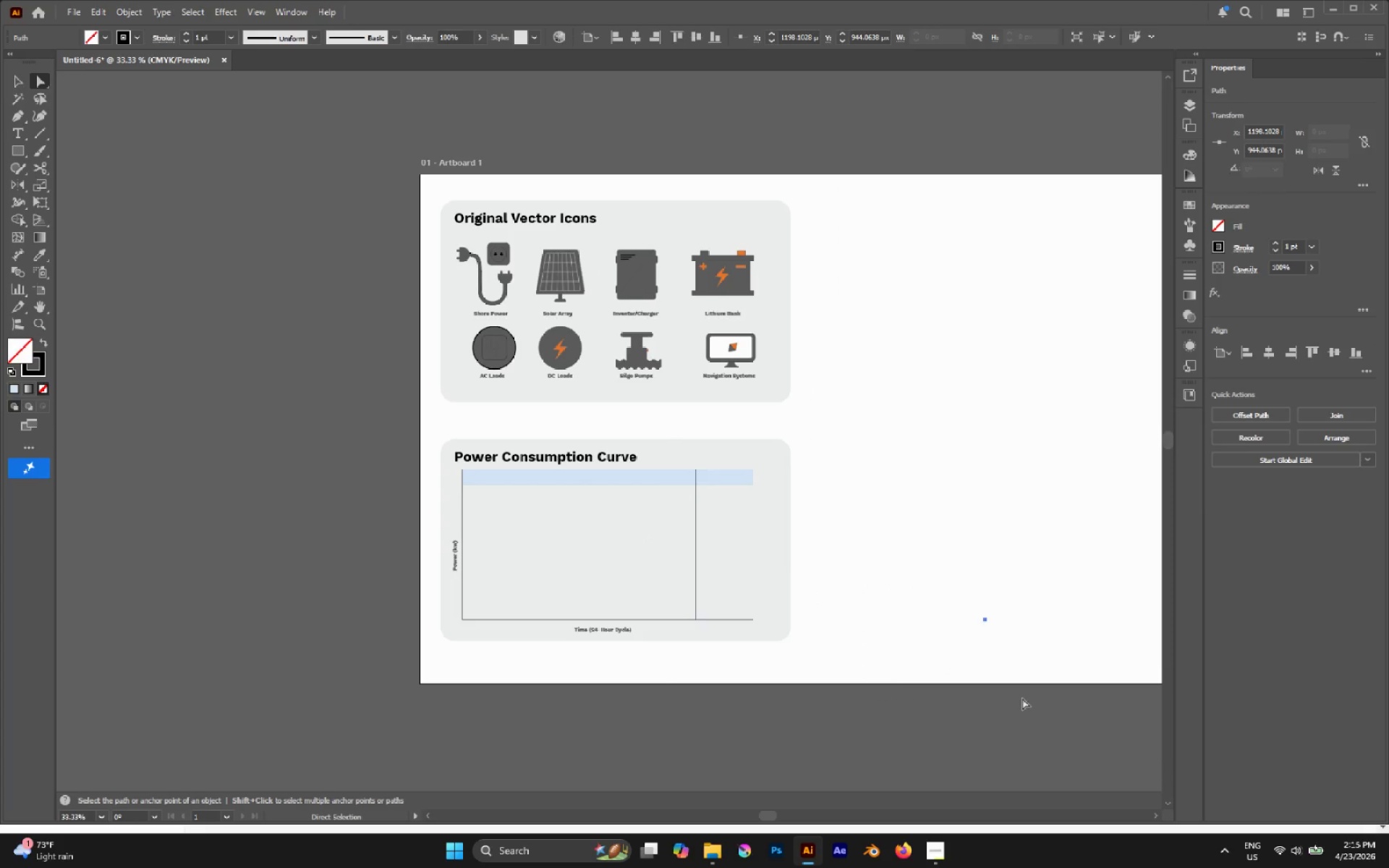 
key(Delete)
 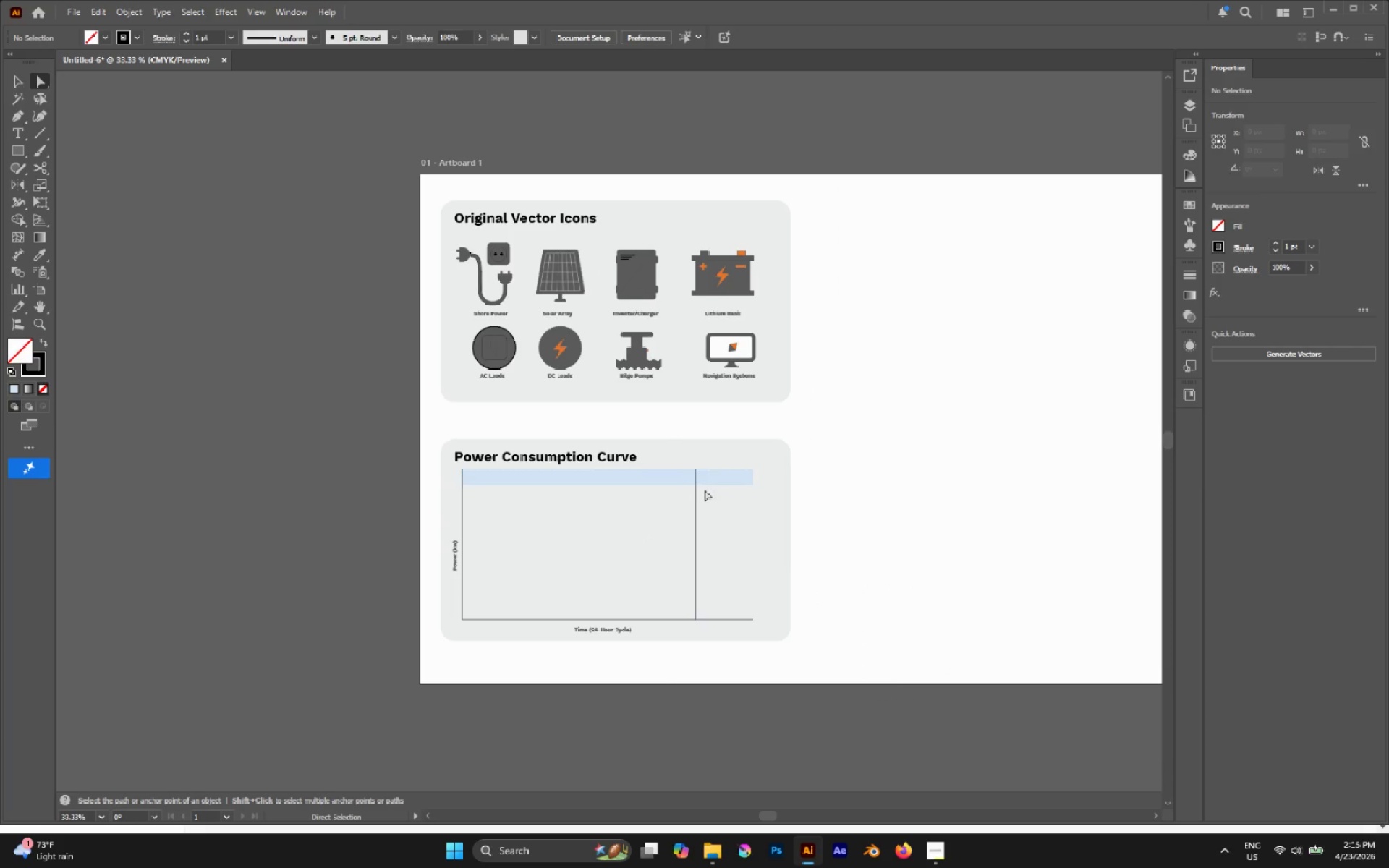 
key(Alt+AltLeft)
 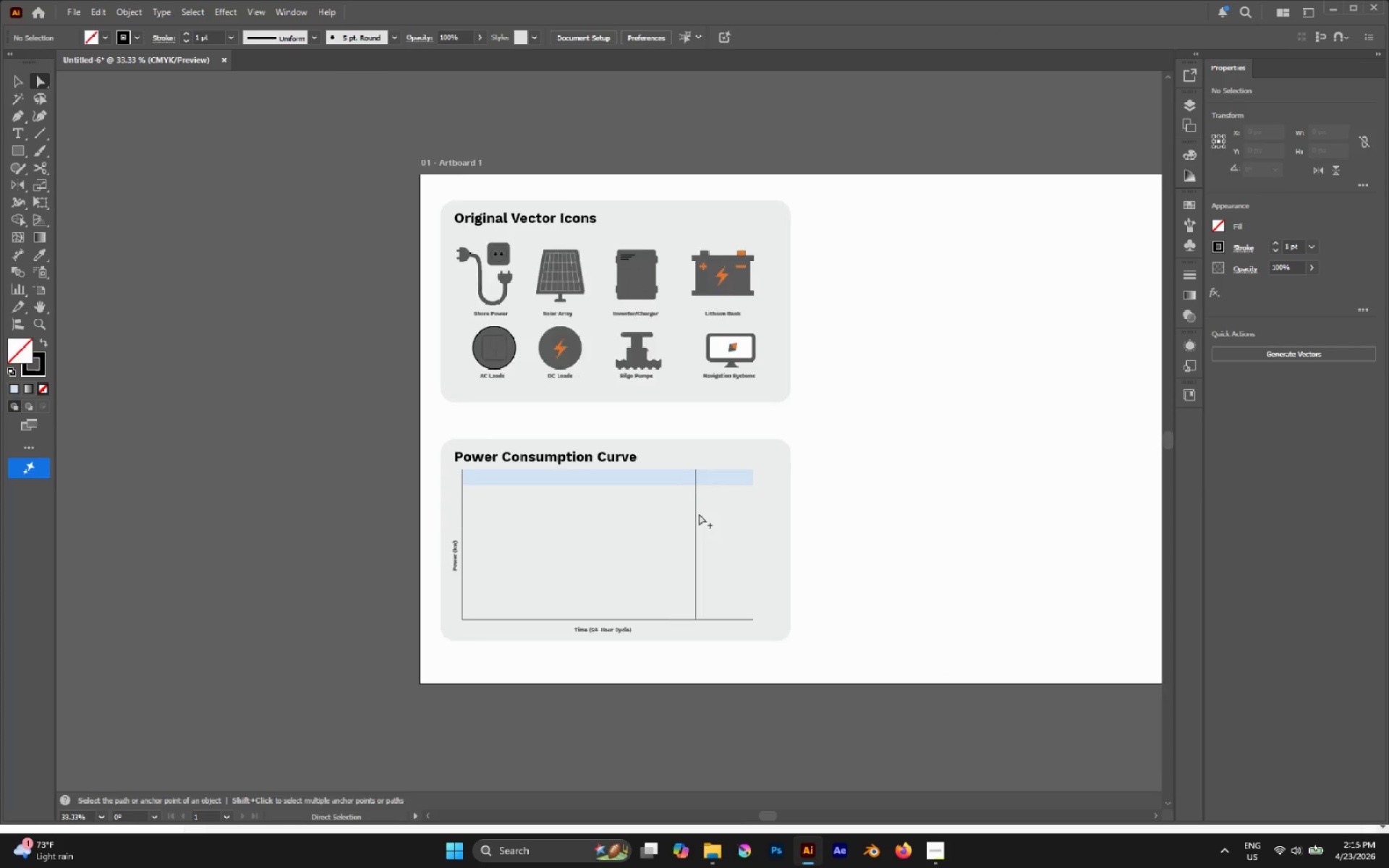 
scroll: coordinate [699, 514], scroll_direction: up, amount: 1.0
 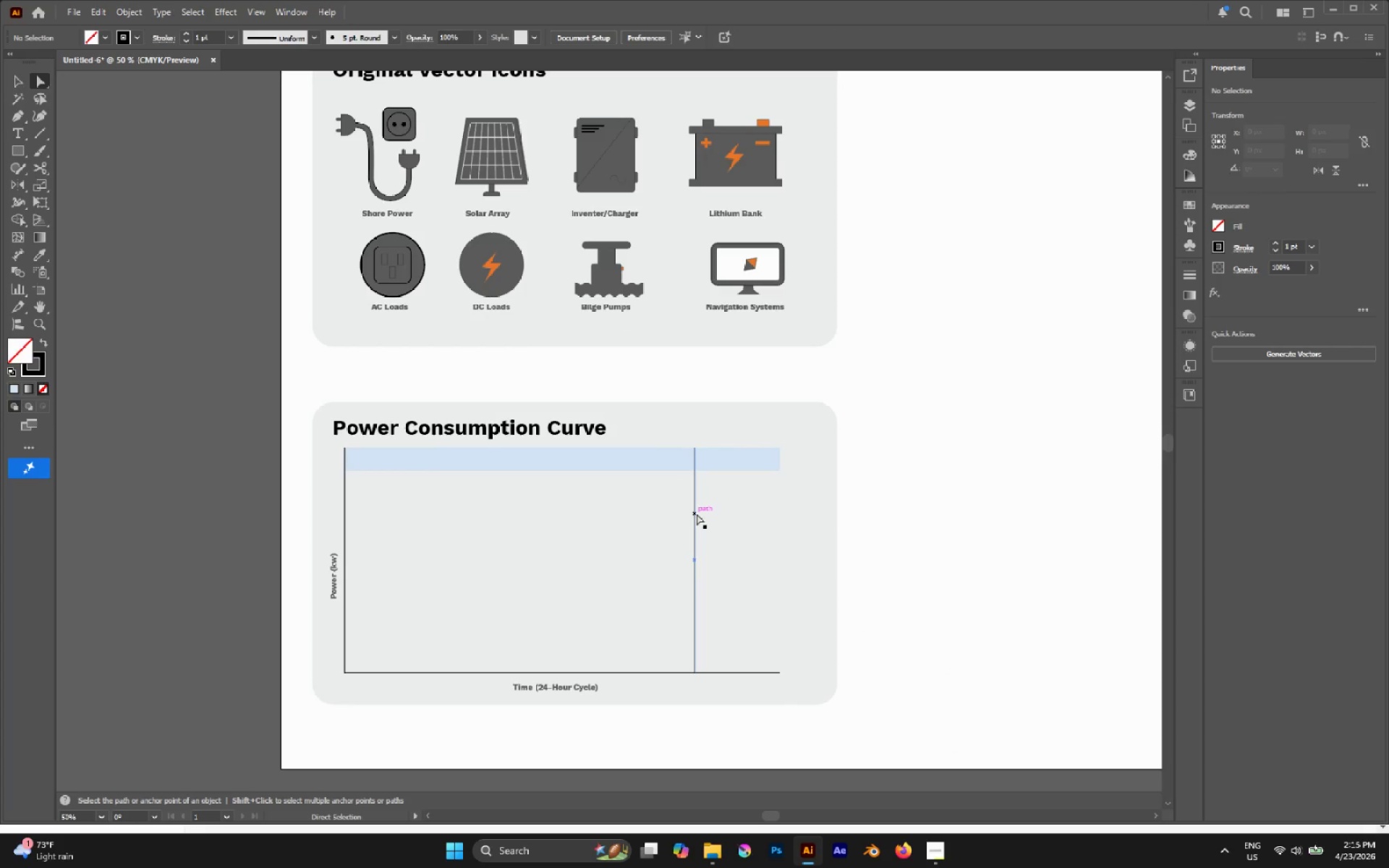 
left_click_drag(start_coordinate=[697, 514], to_coordinate=[782, 536])
 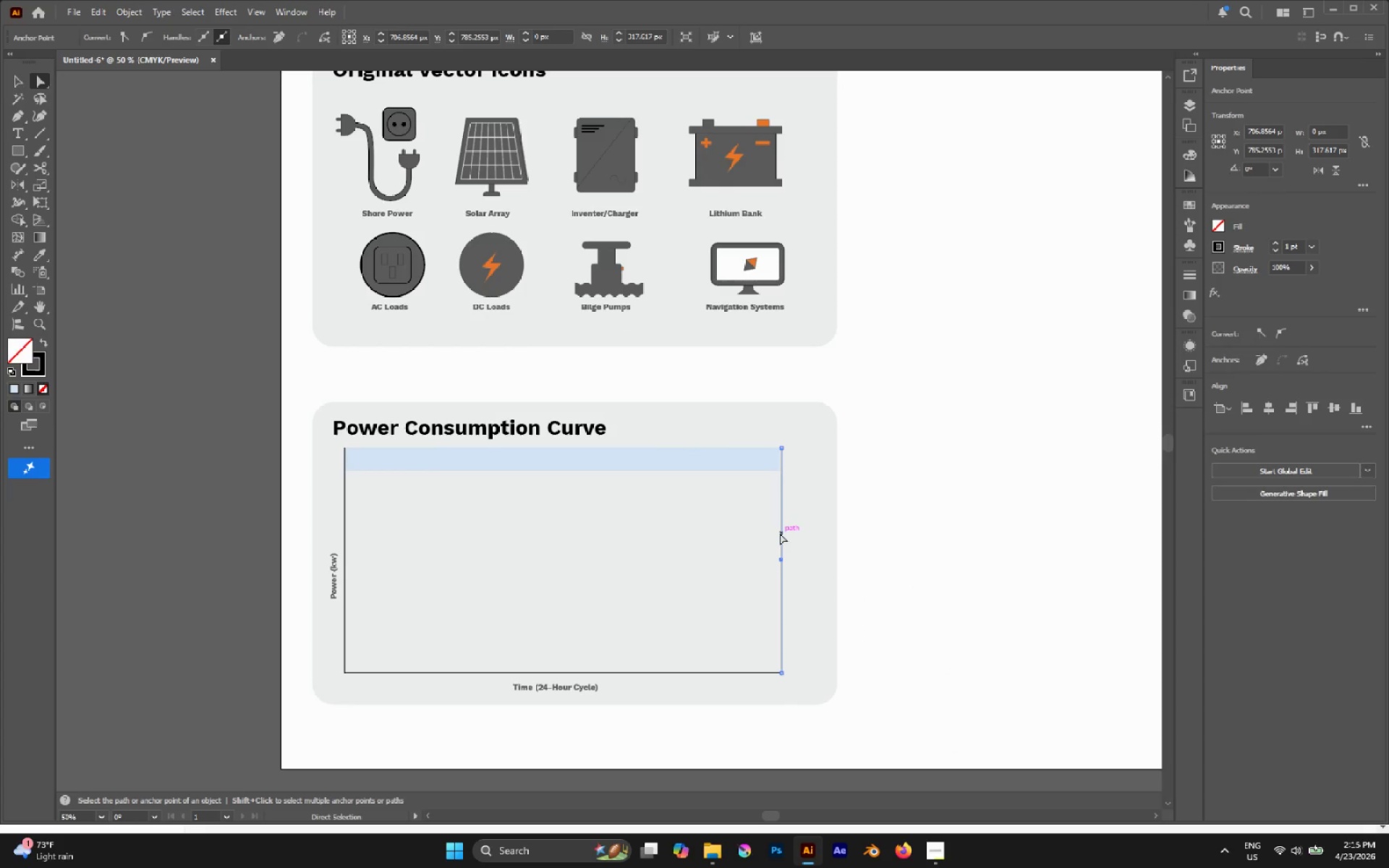 
hold_key(key=ShiftLeft, duration=4.16)
 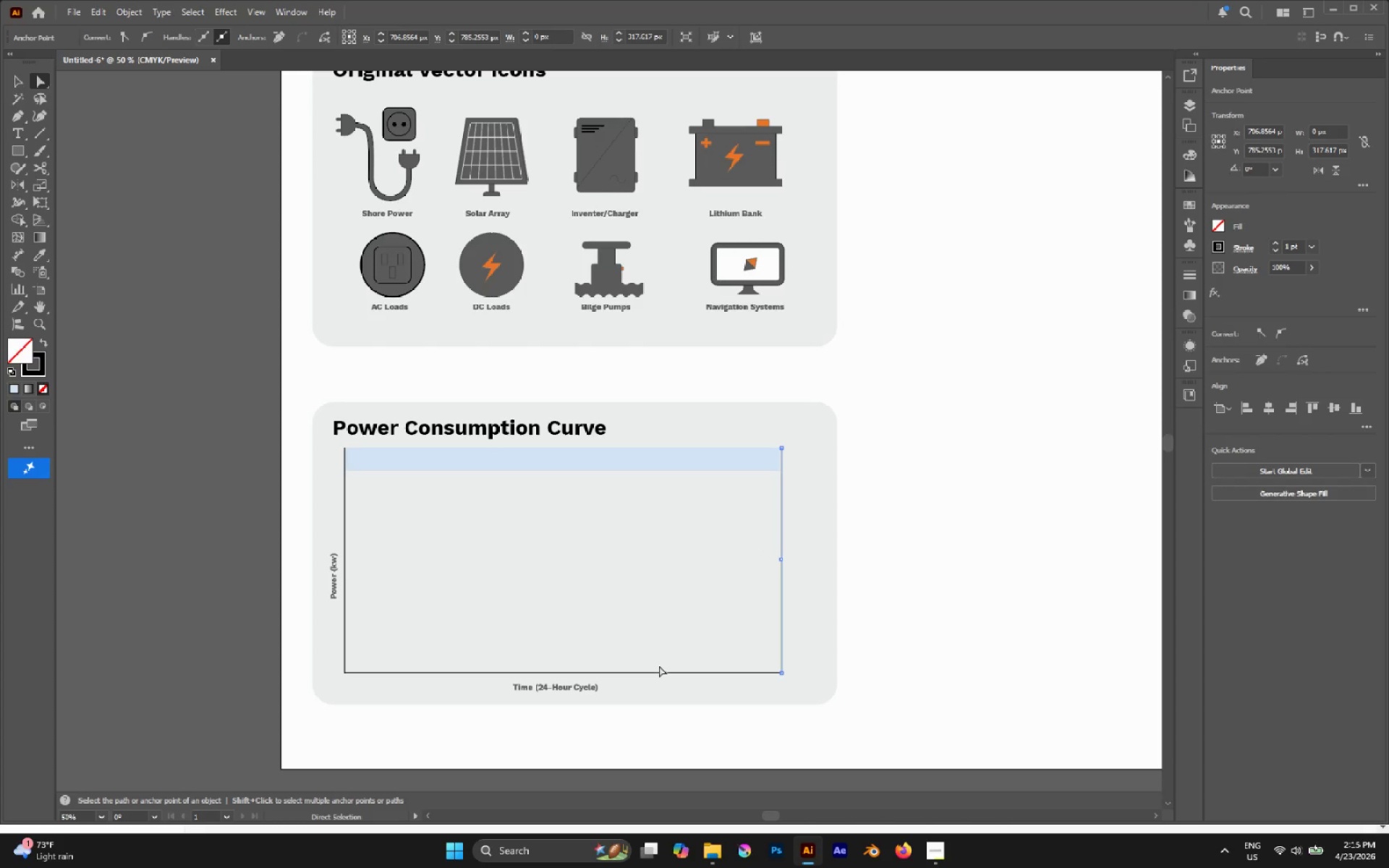 
left_click([660, 671])
 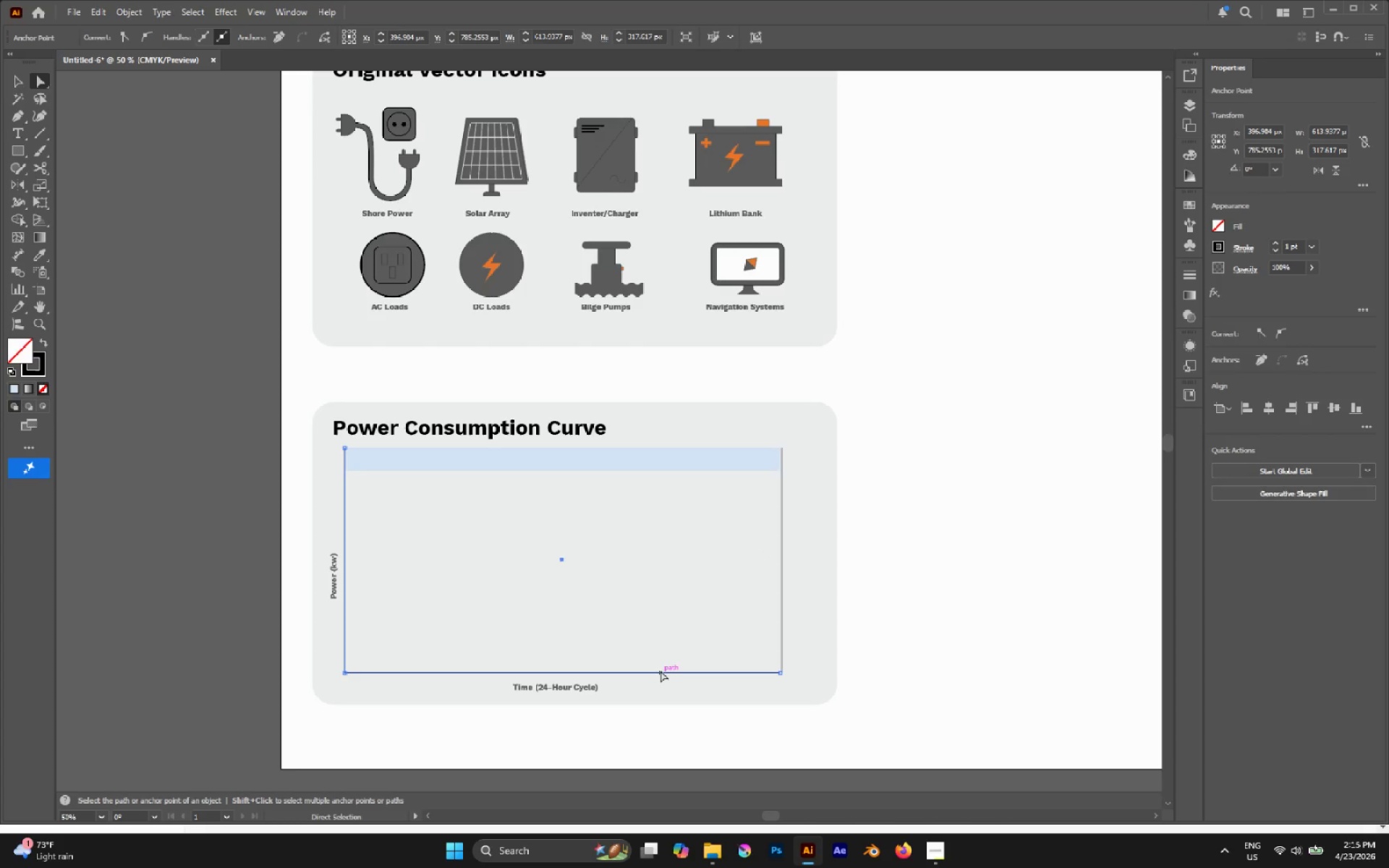 
key(Control+X)
 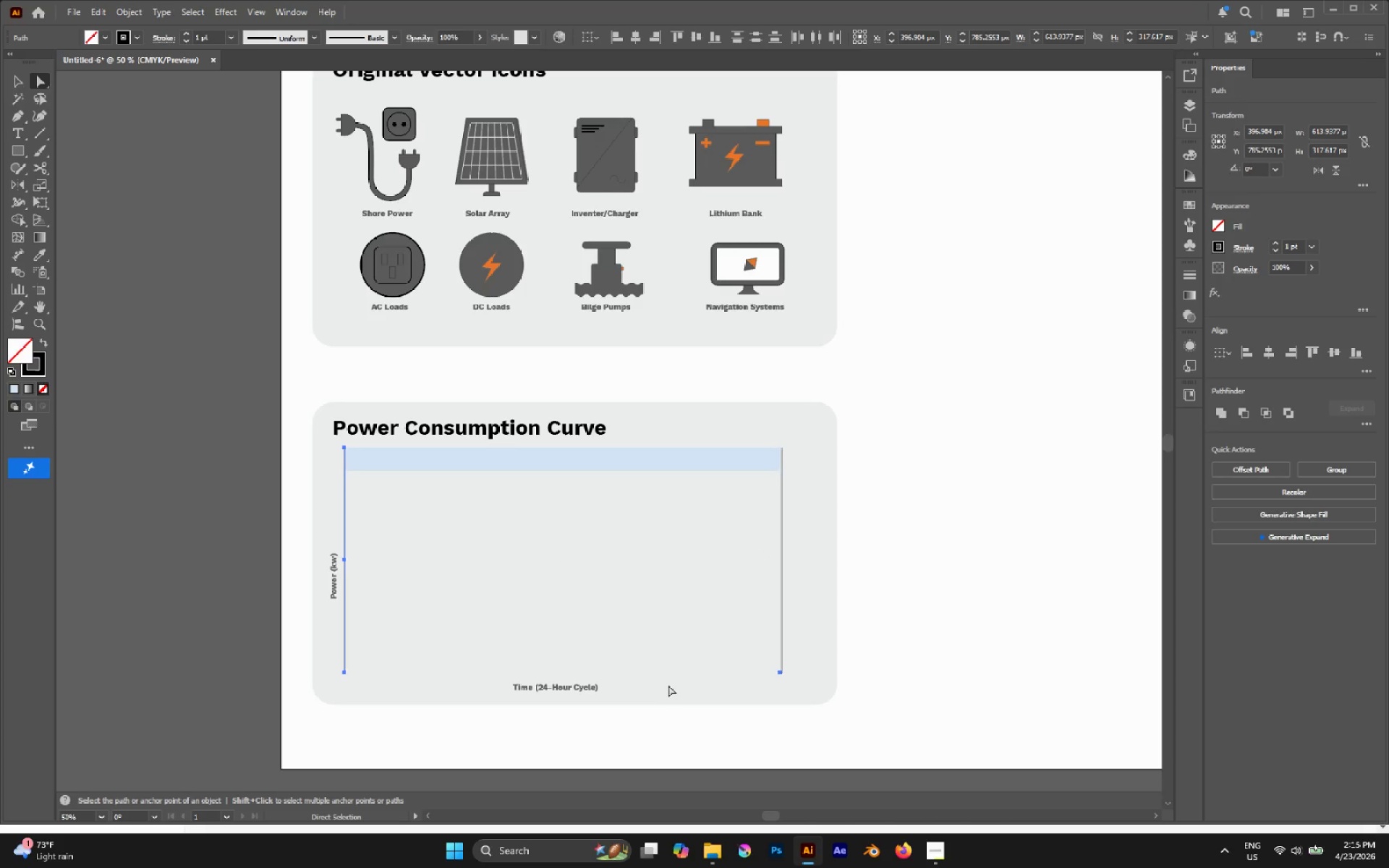 
left_click([682, 698])
 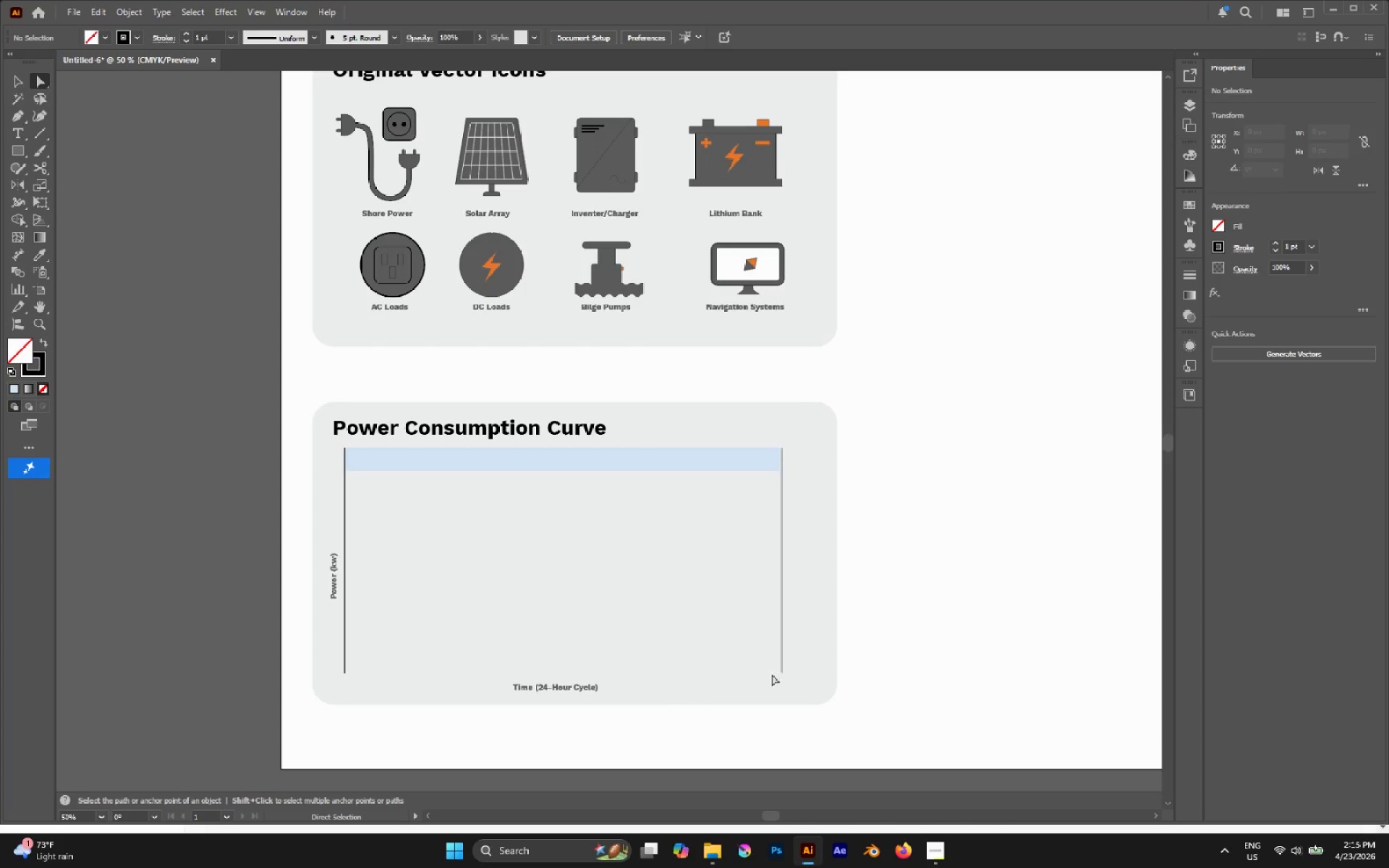 
left_click([778, 673])
 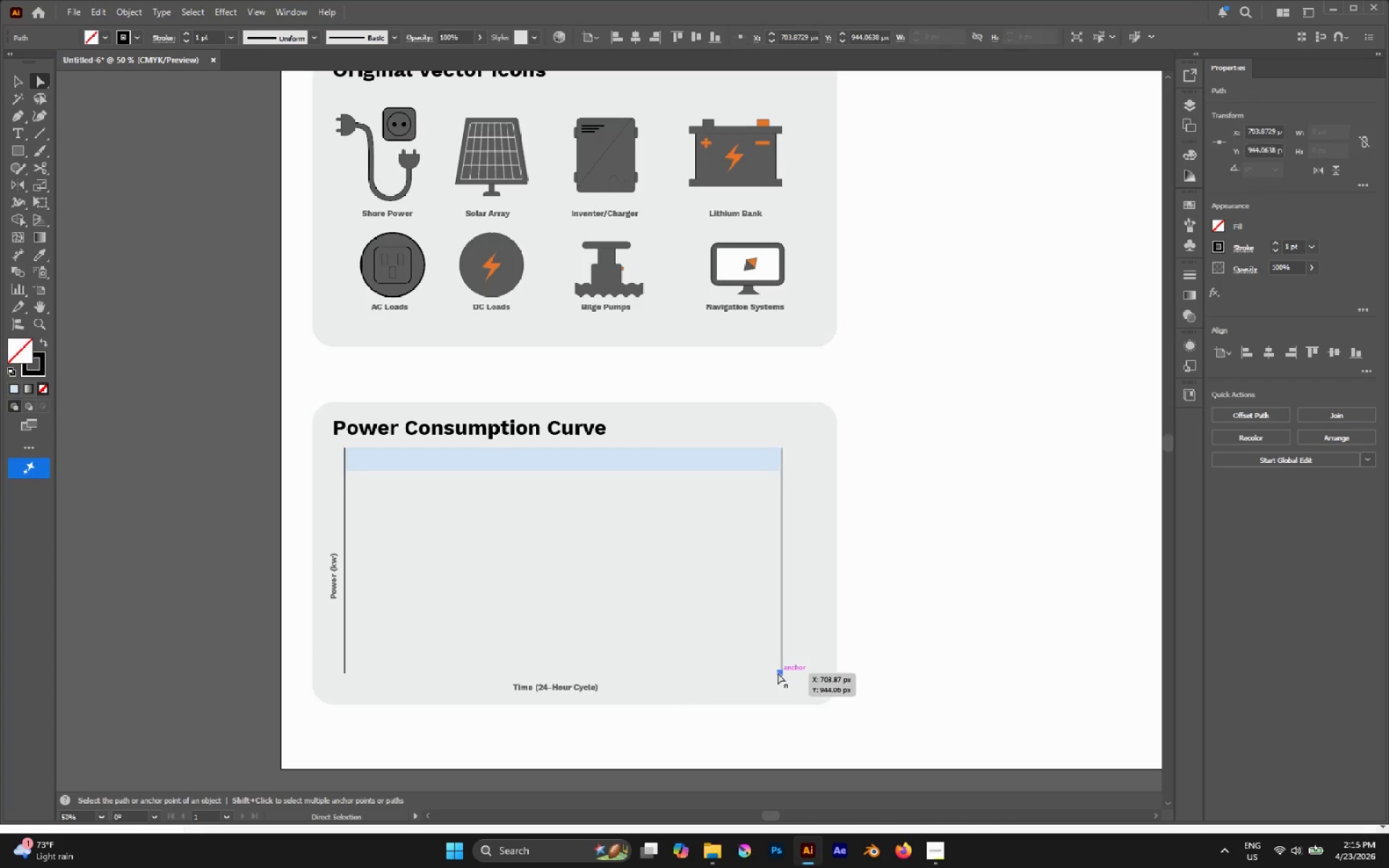 
left_click_drag(start_coordinate=[778, 673], to_coordinate=[772, 695])
 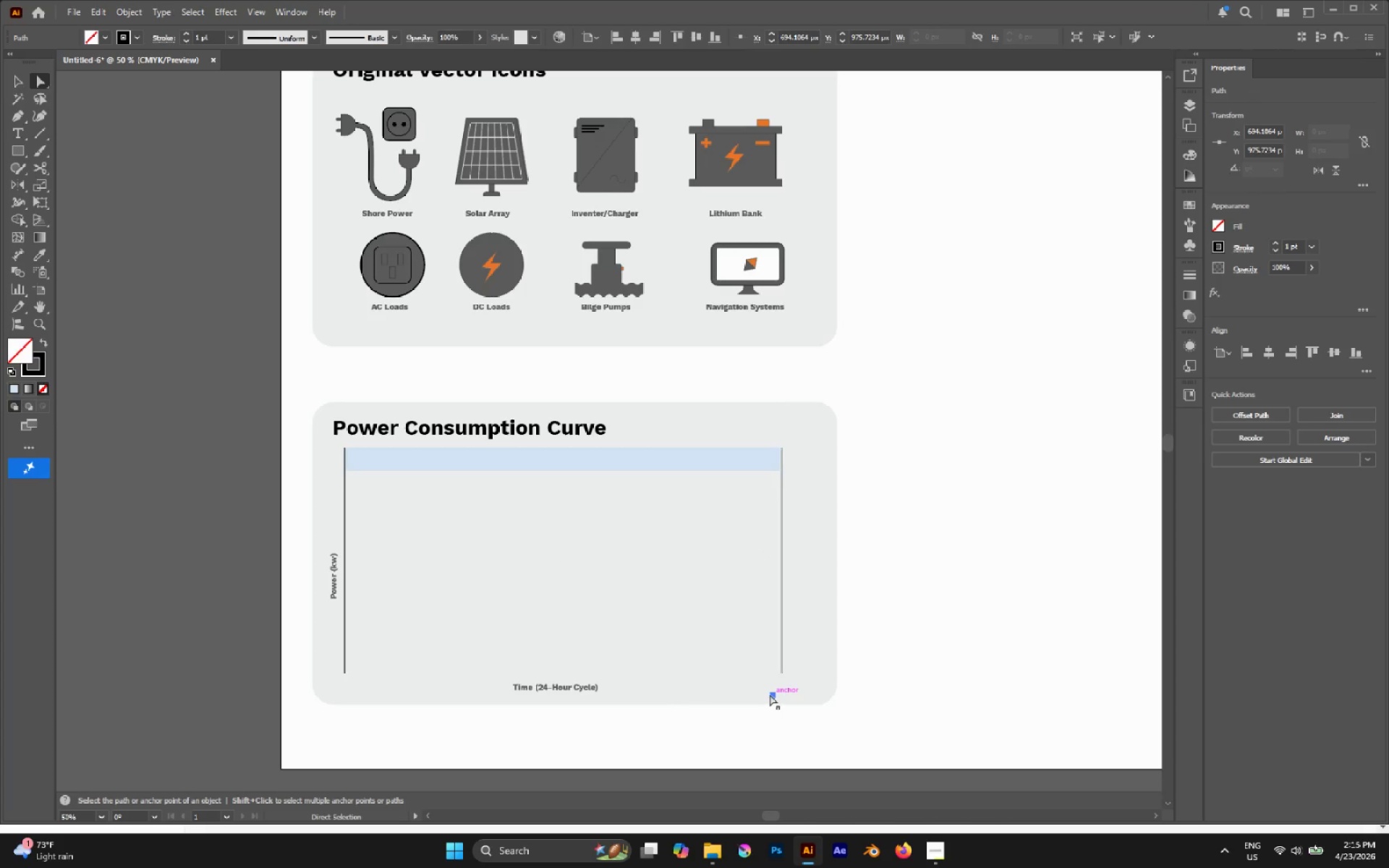 
key(Delete)
 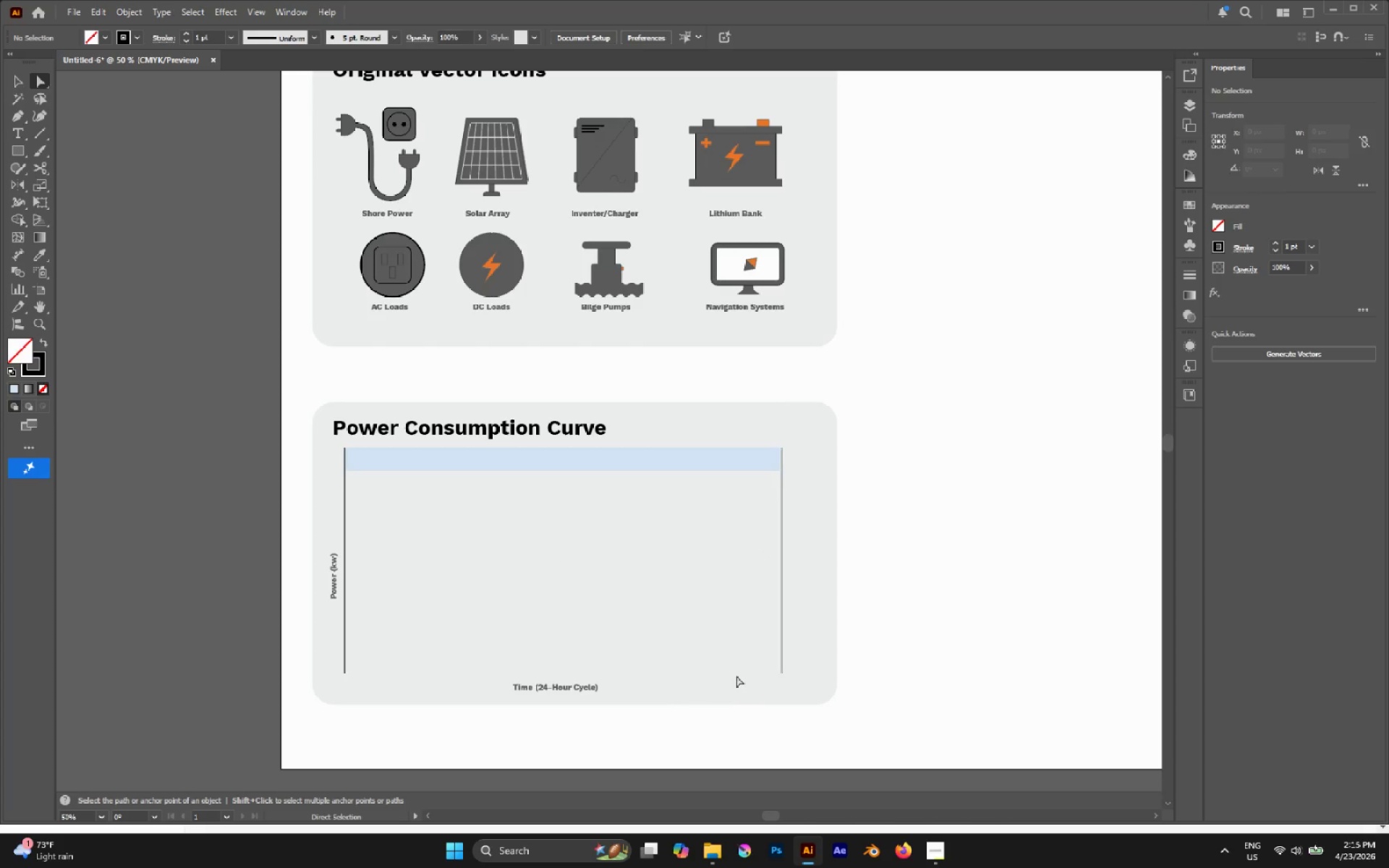 
key(Control+Shift+V)
 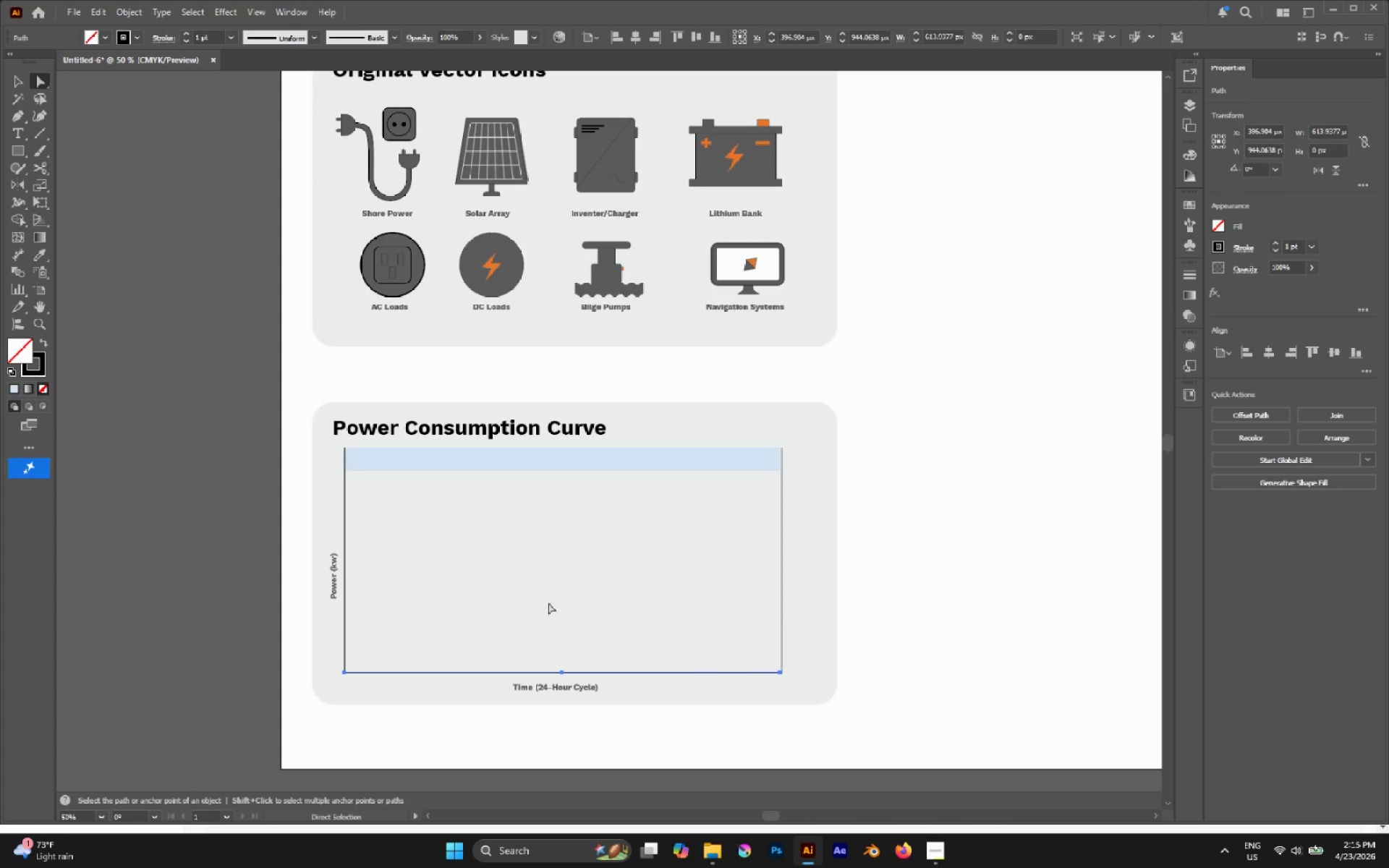 
left_click([541, 600])
 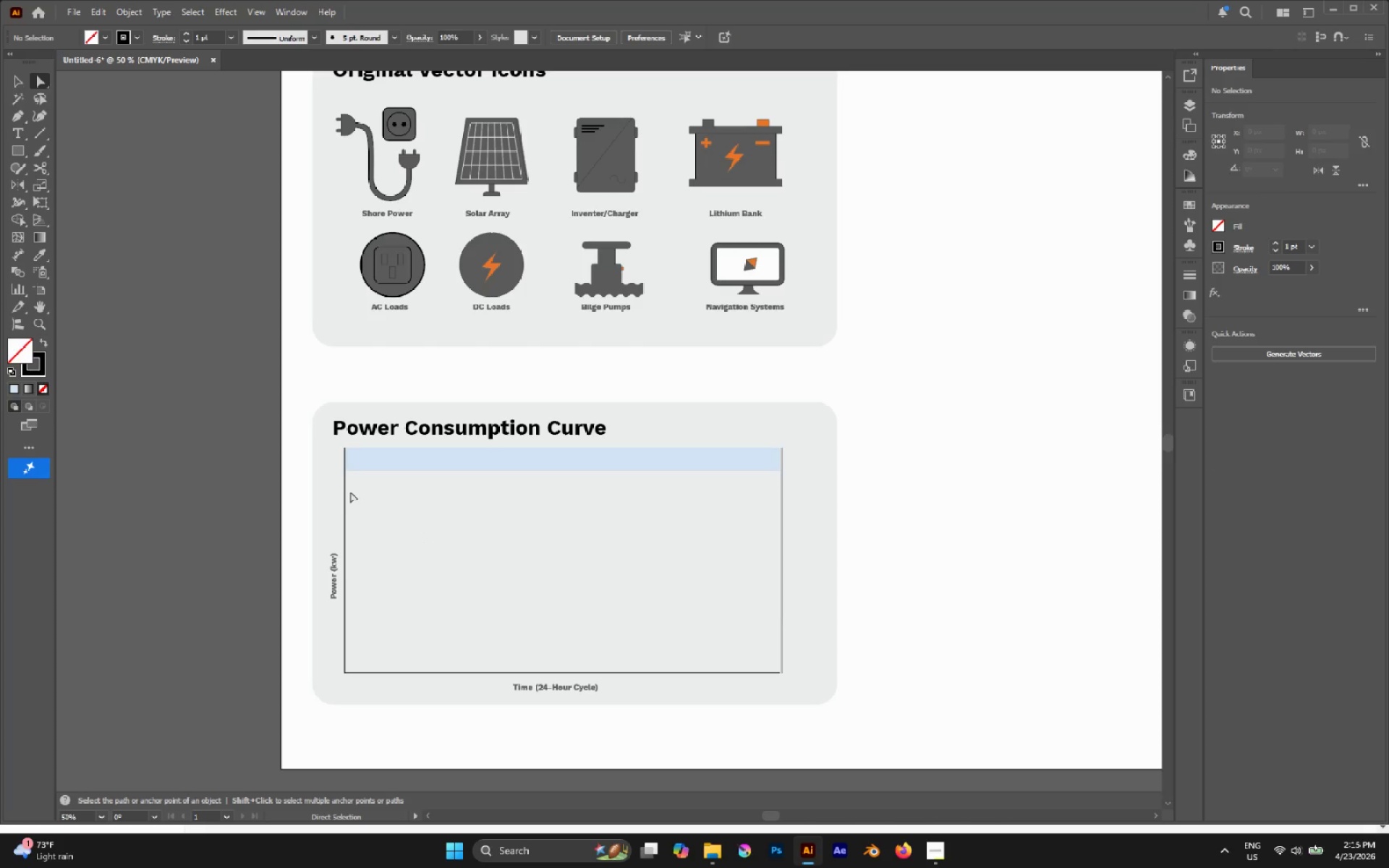 
key(W)
 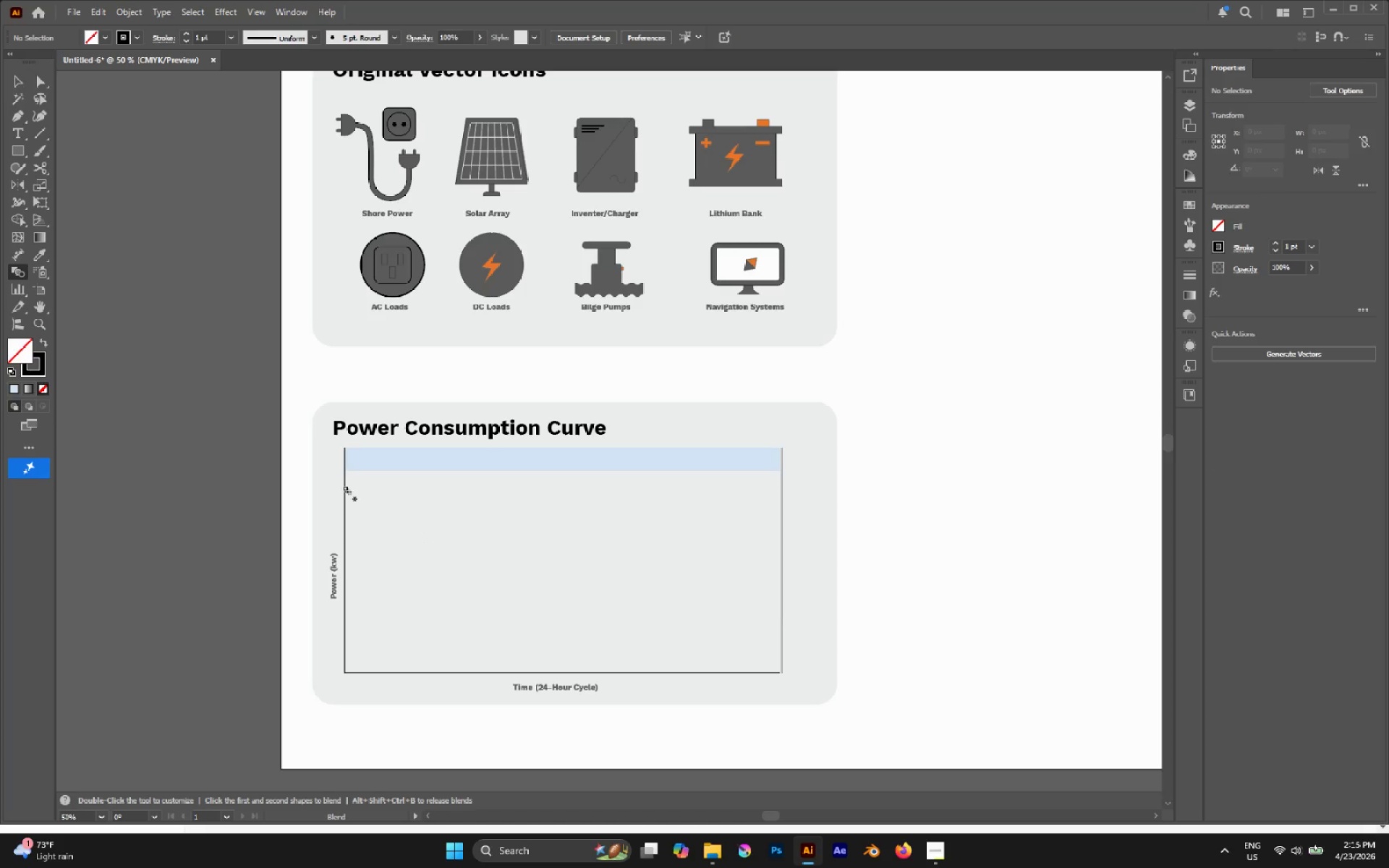 
left_click([345, 488])
 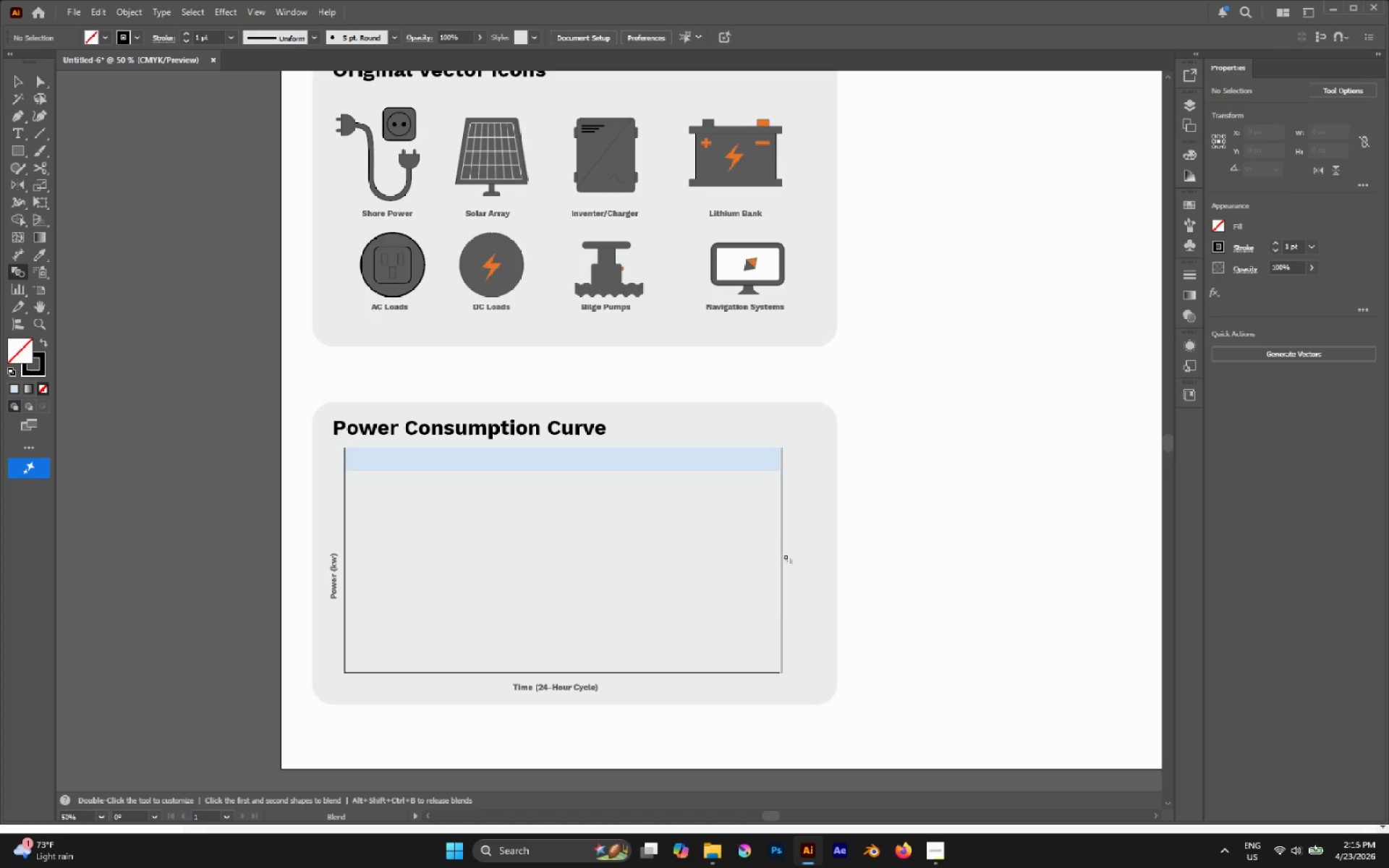 
left_click([782, 556])
 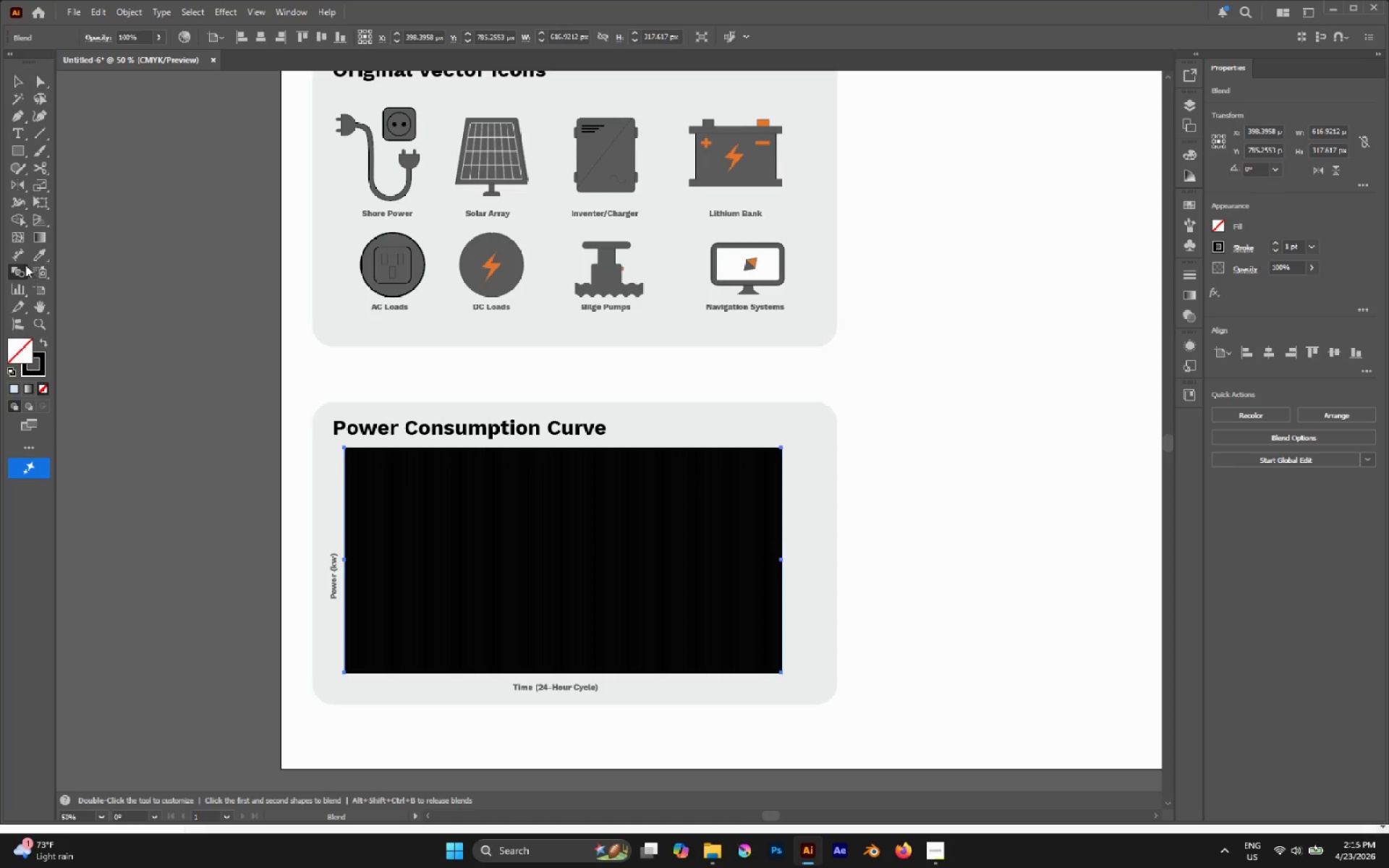 
double_click([23, 271])
 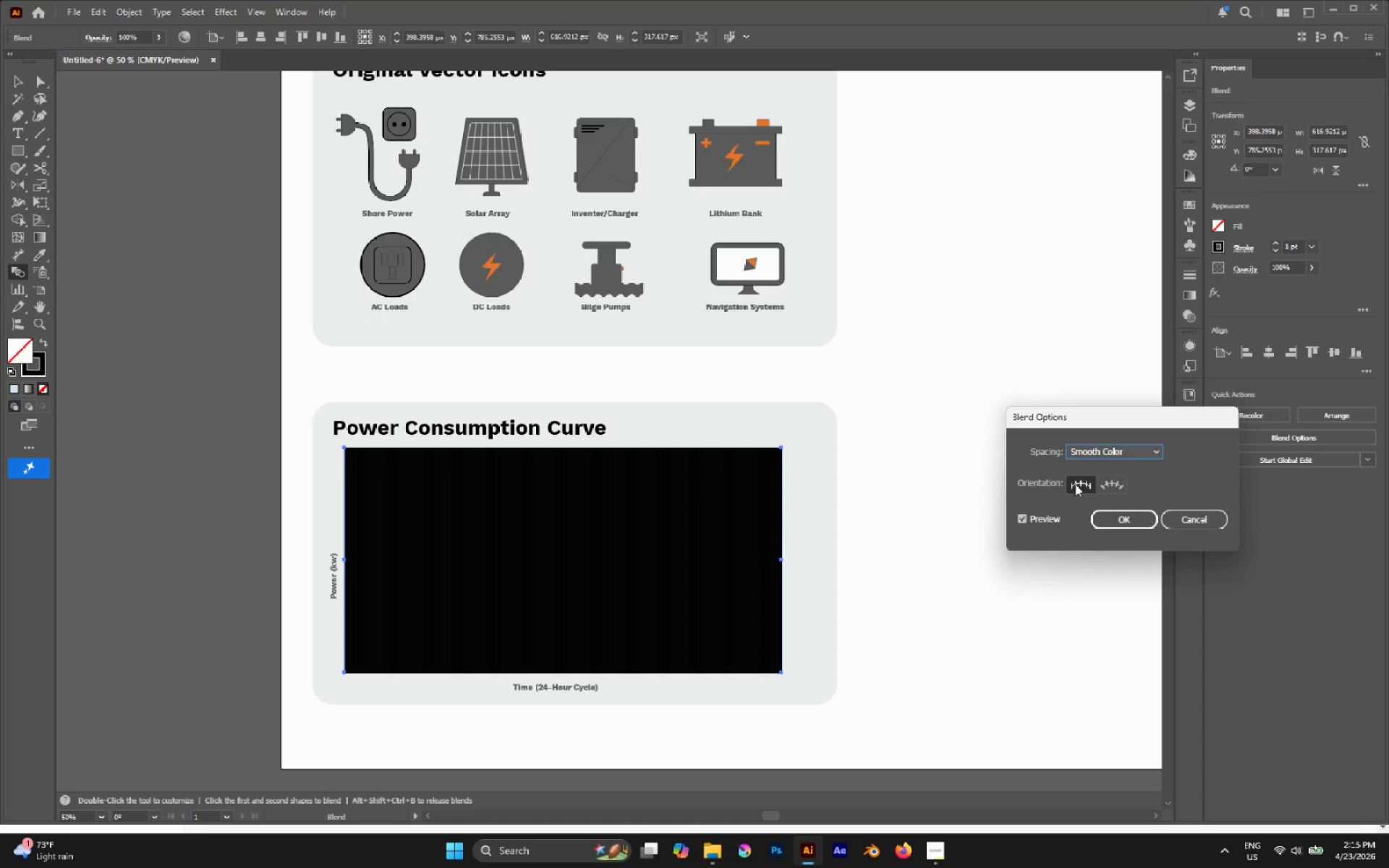 
left_click([1082, 464])
 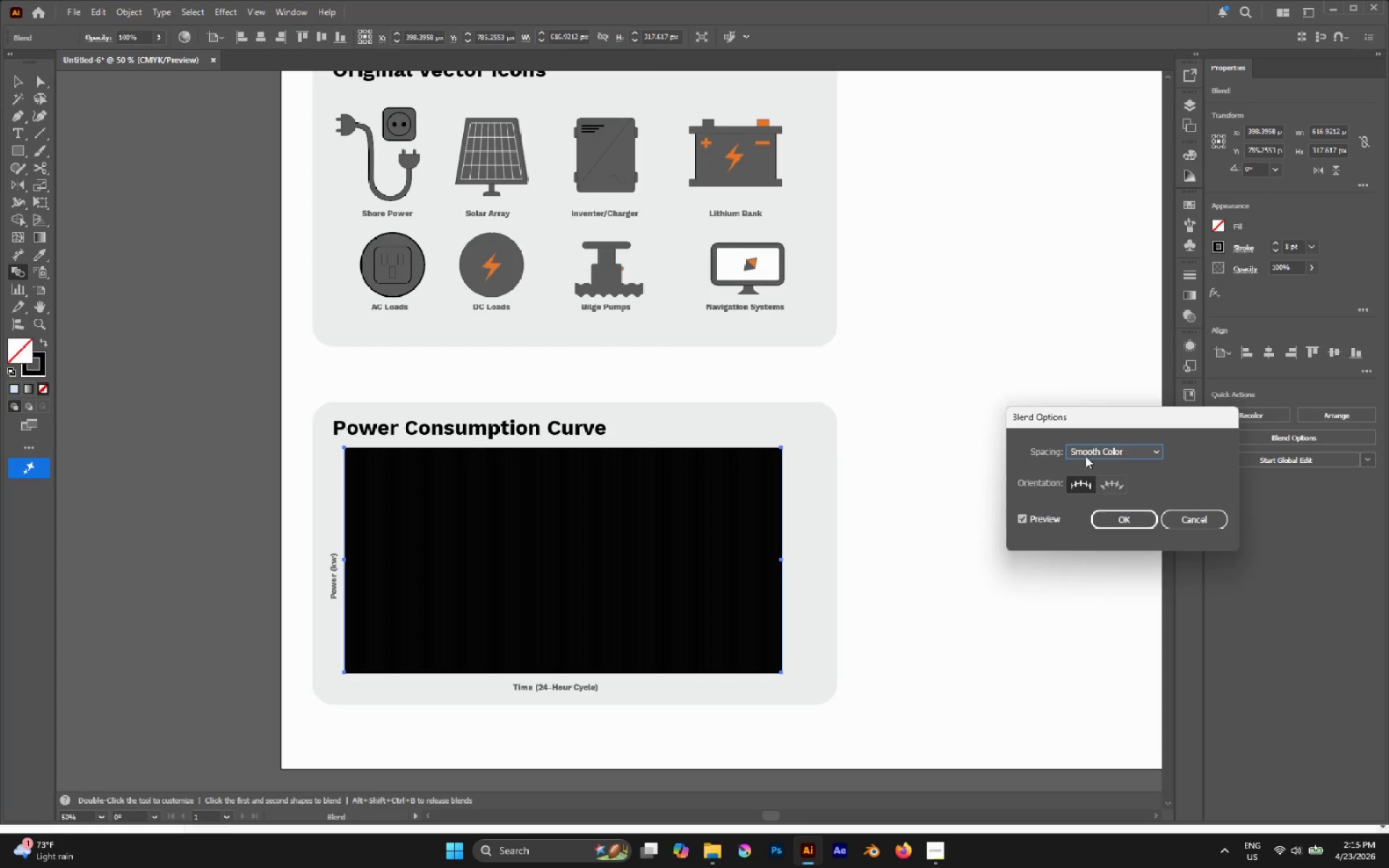 
left_click([1086, 456])
 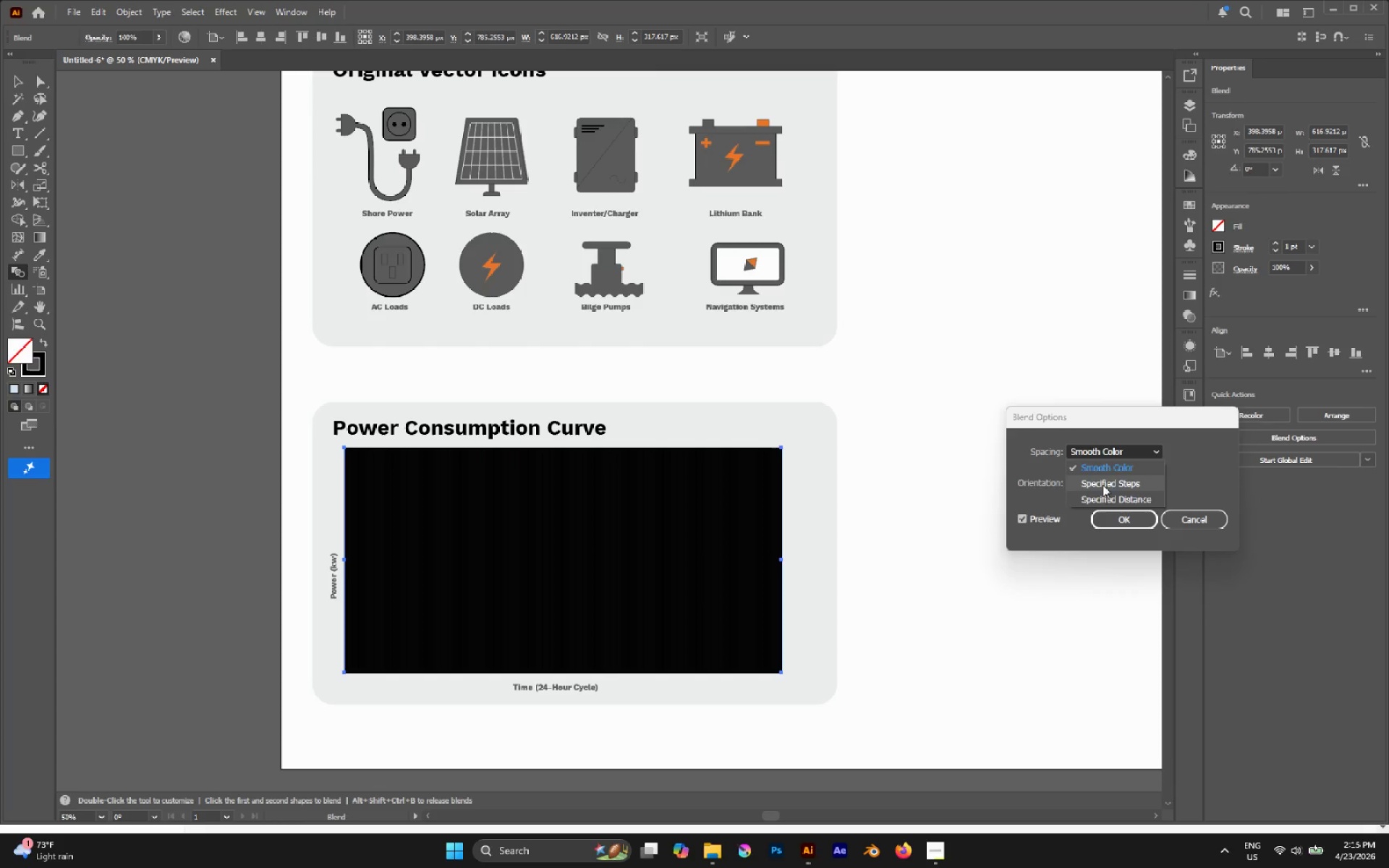 
left_click([1103, 485])
 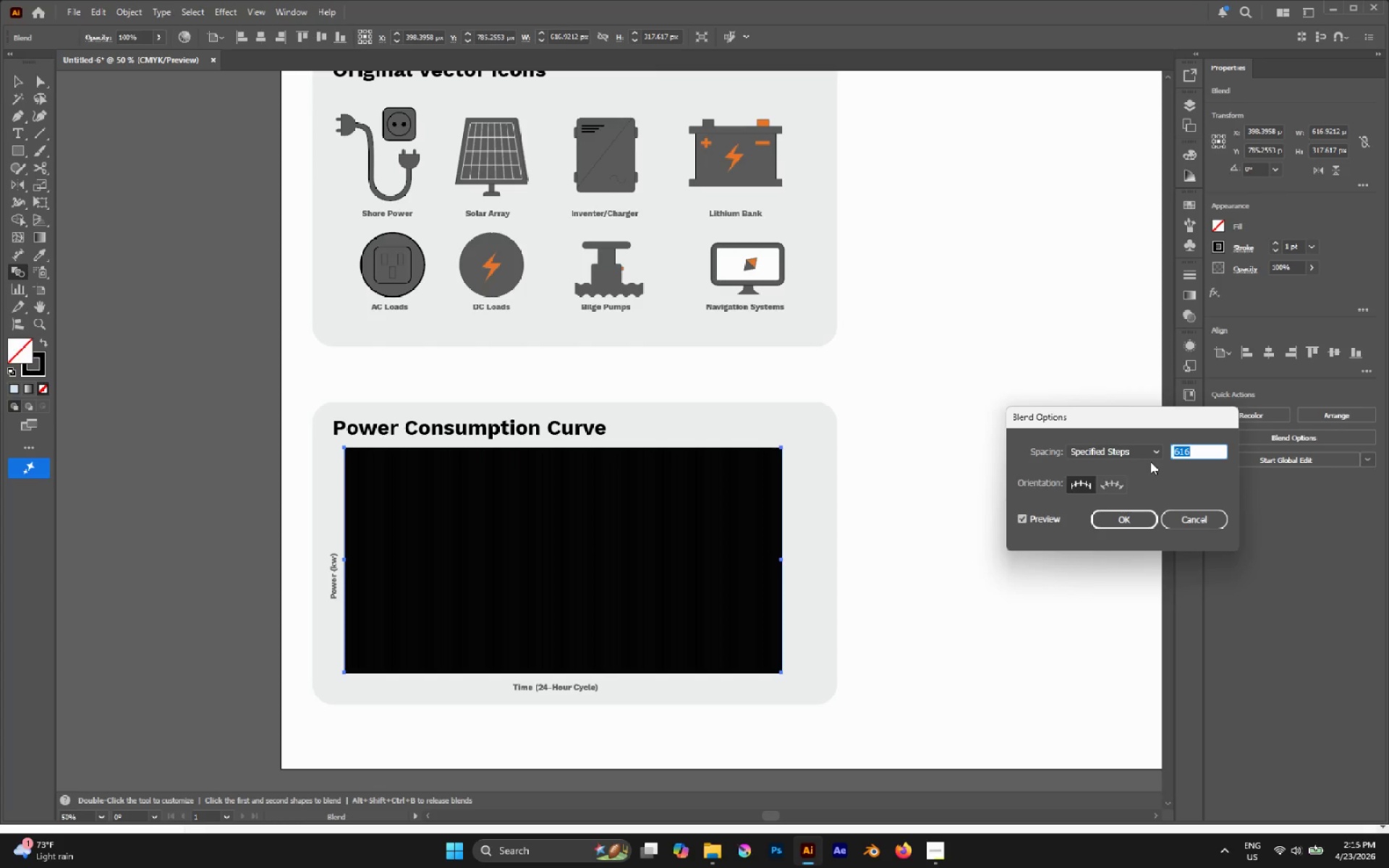 
key(2)
 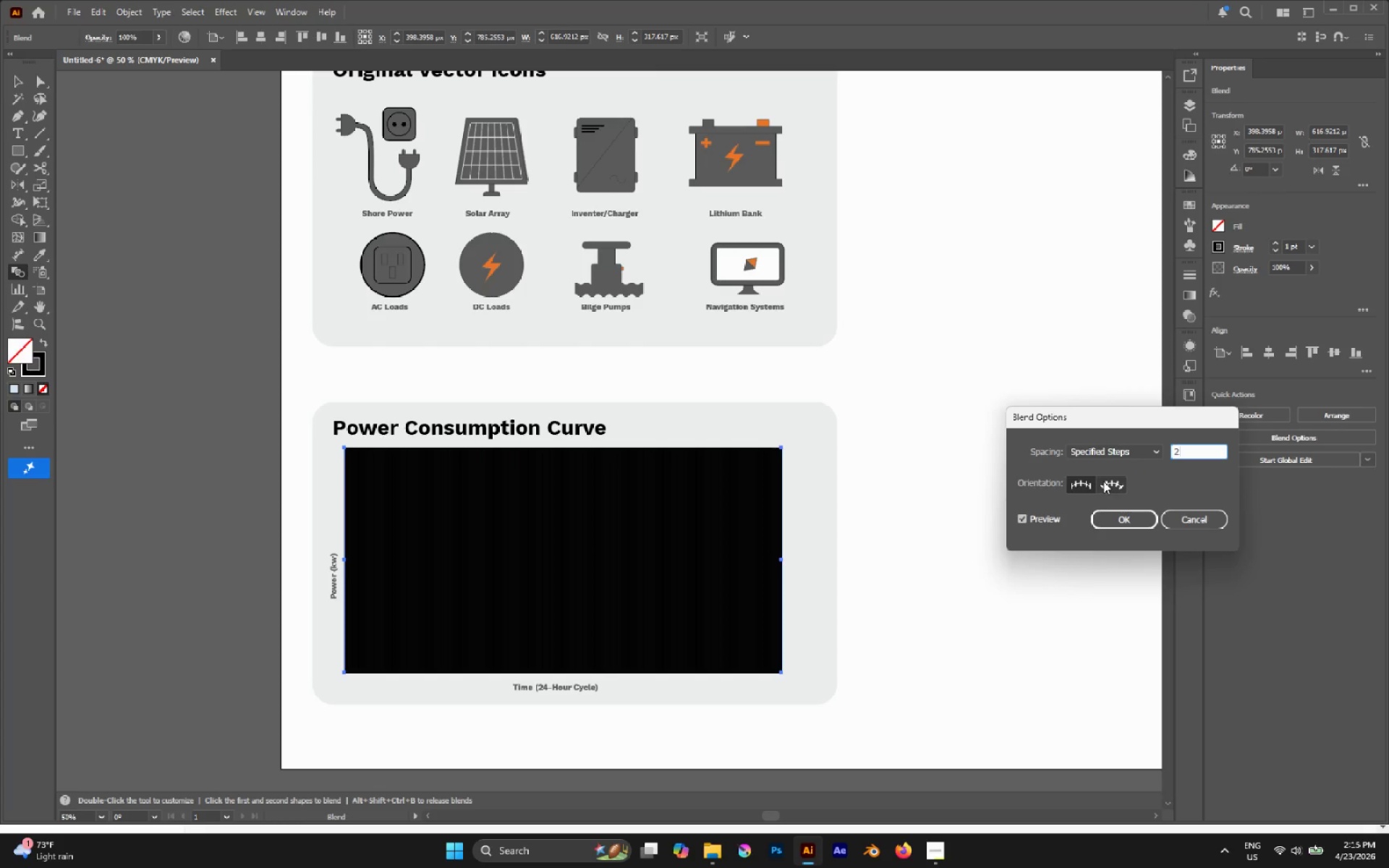 
left_click([1103, 481])
 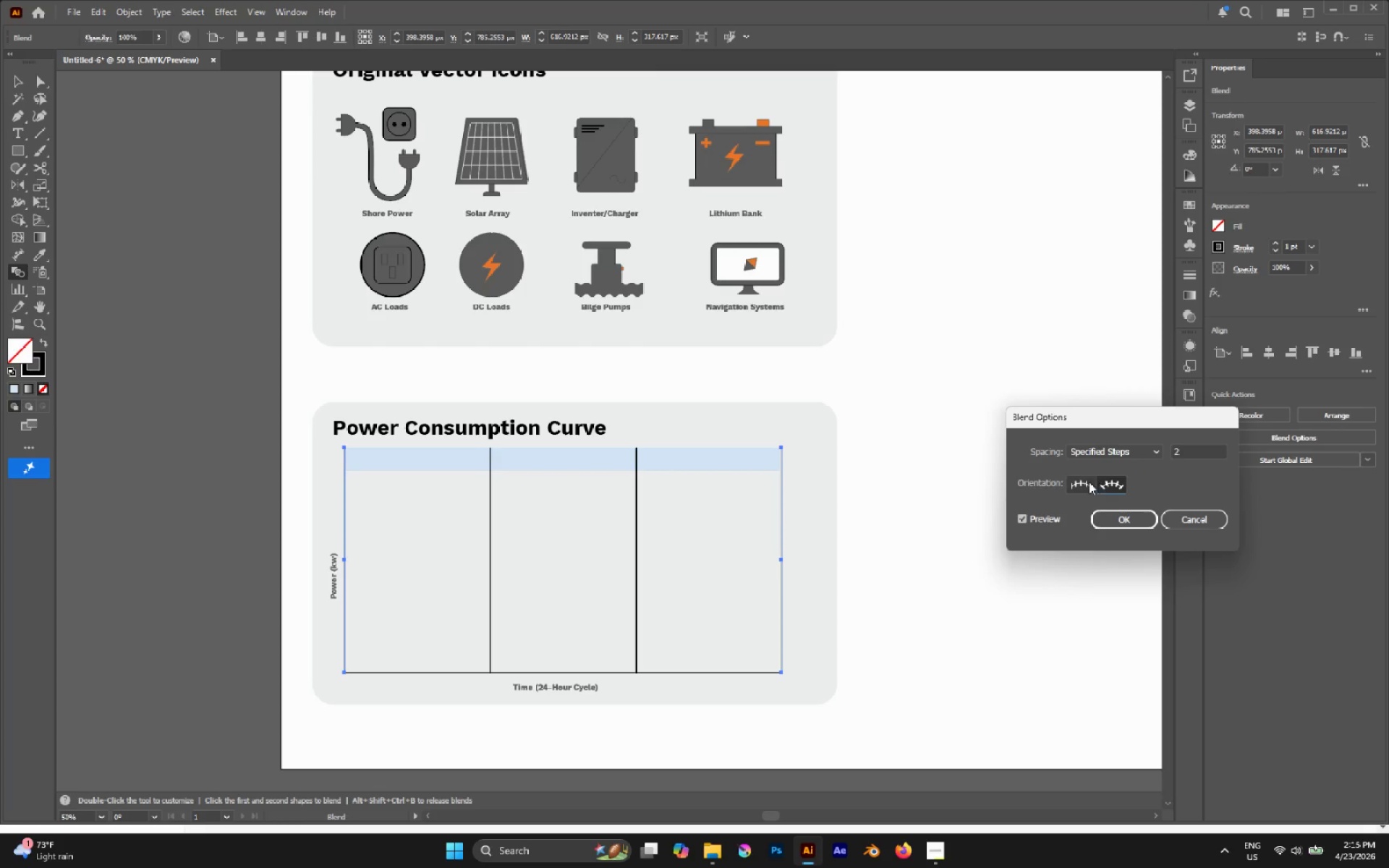 
left_click([1087, 482])
 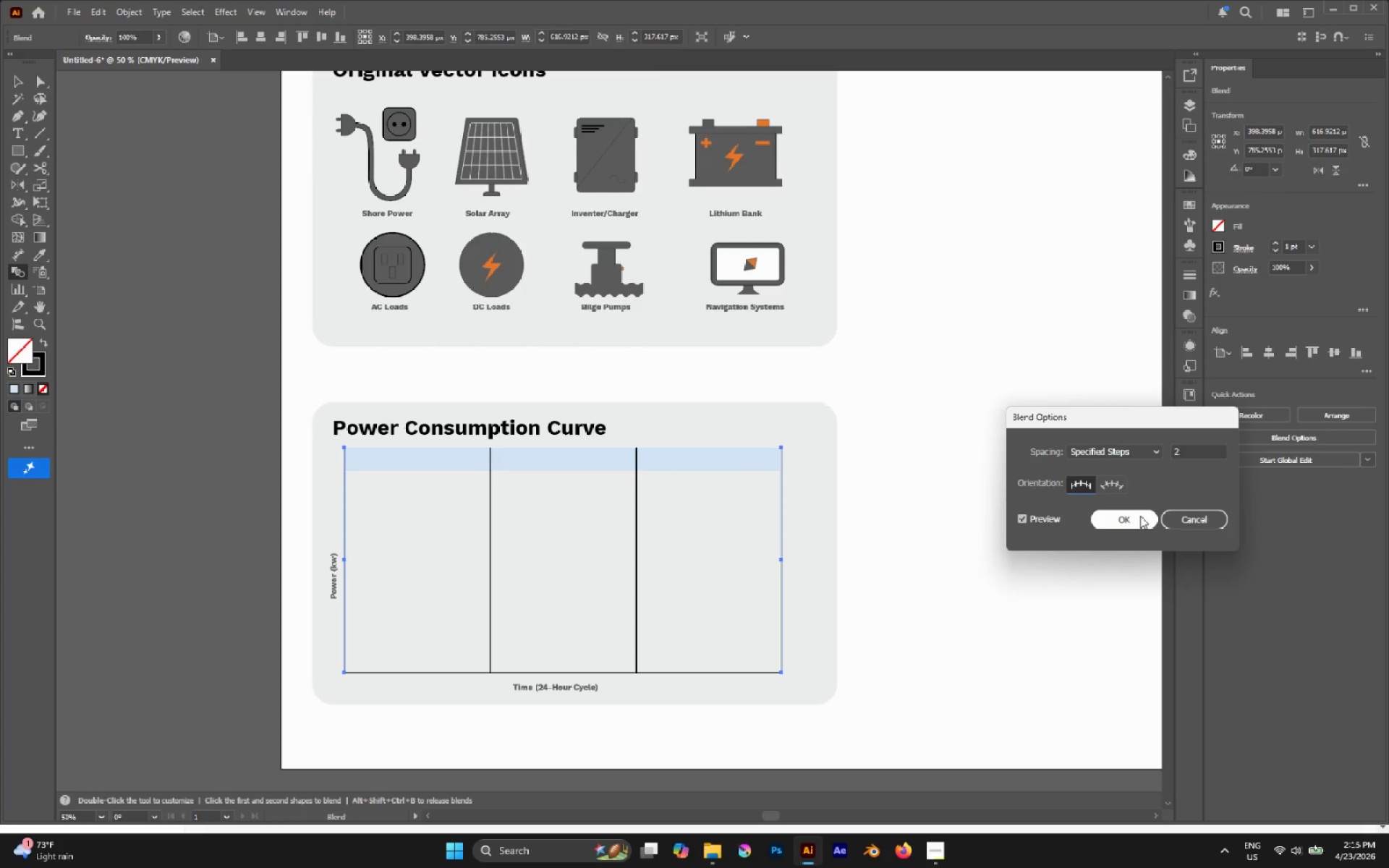 
left_click([1140, 516])
 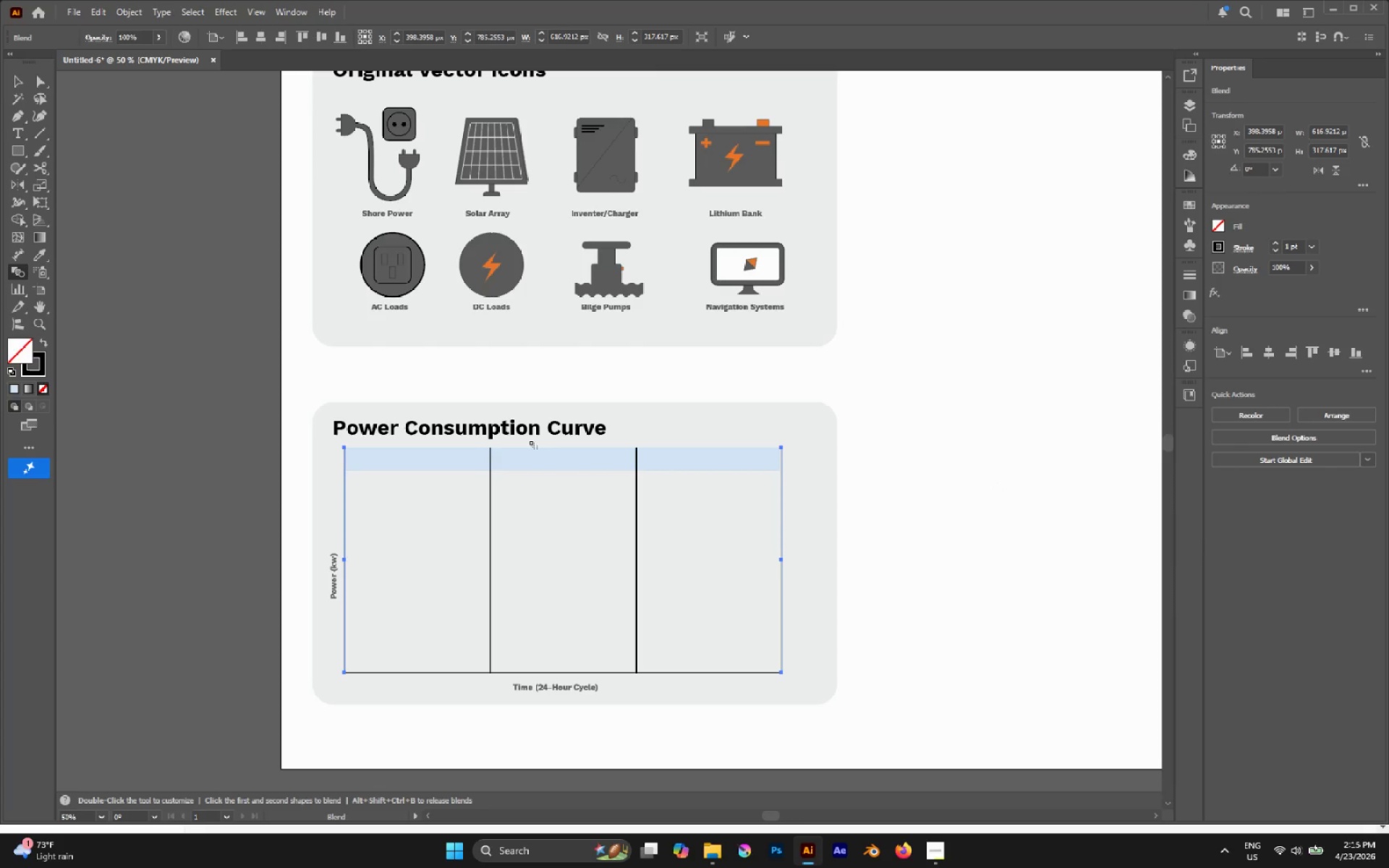 
key(A)
 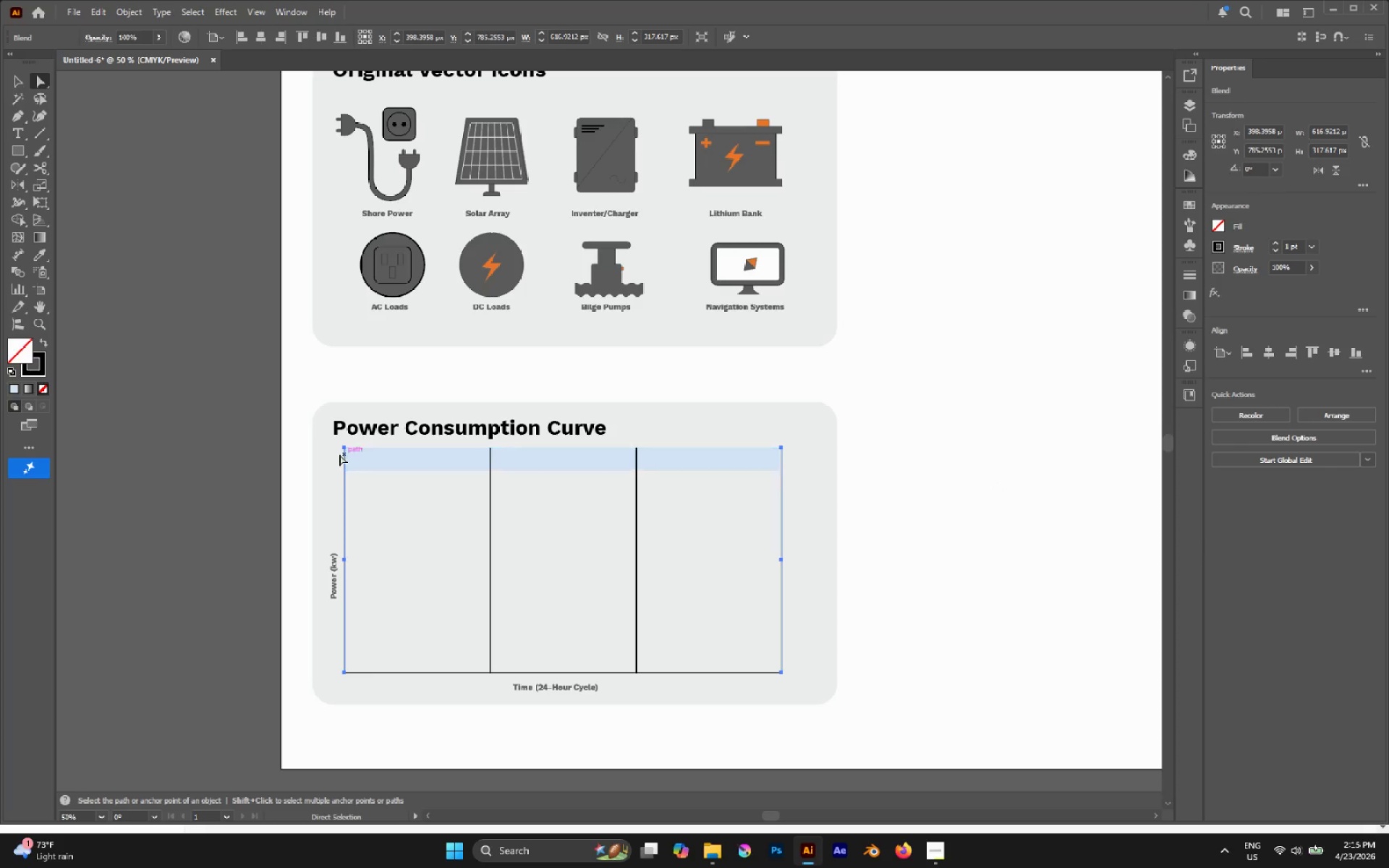 
left_click([330, 455])
 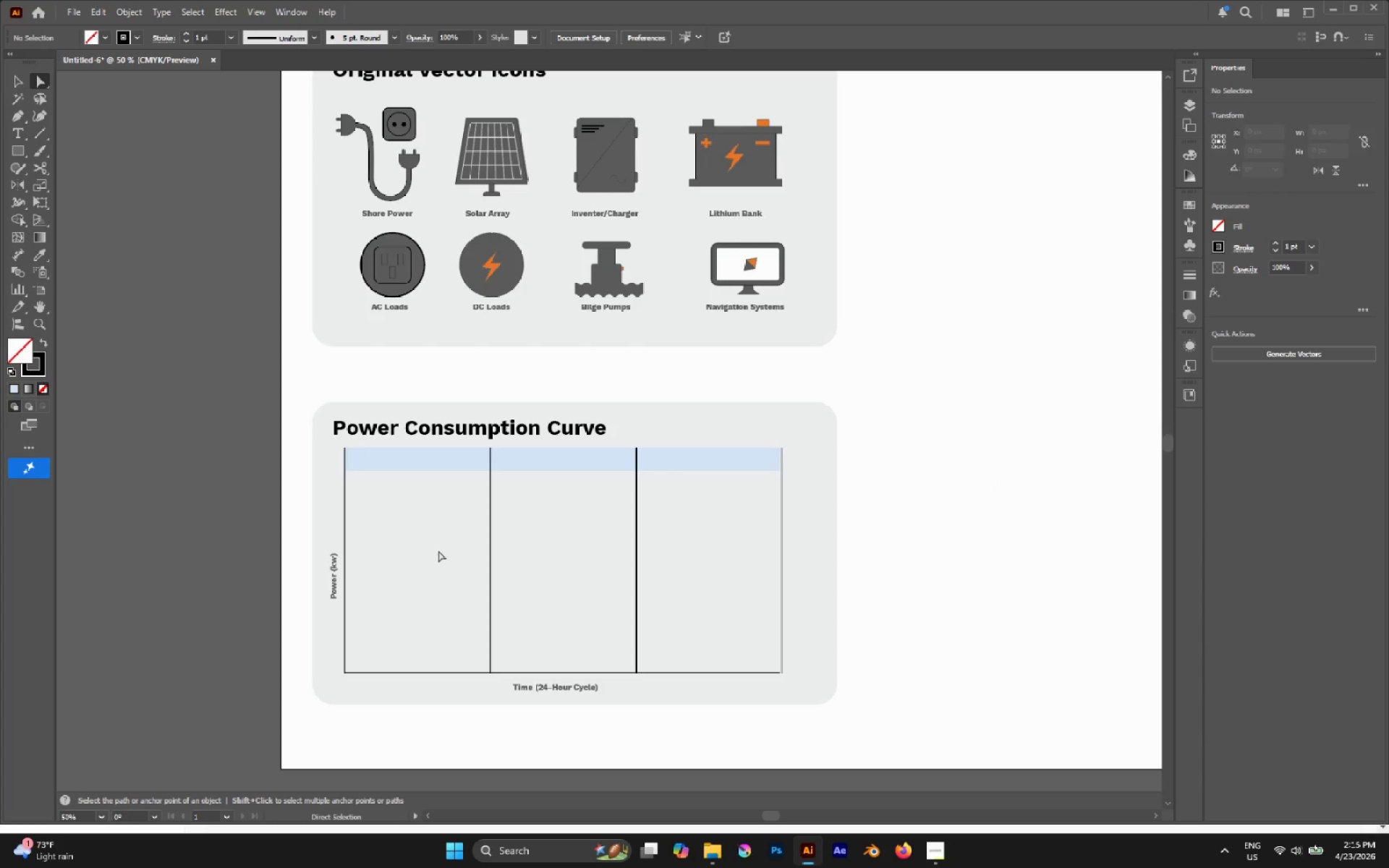 
hold_key(key=AltLeft, duration=0.91)
scroll: coordinate [475, 516], scroll_direction: up, amount: 3.0
 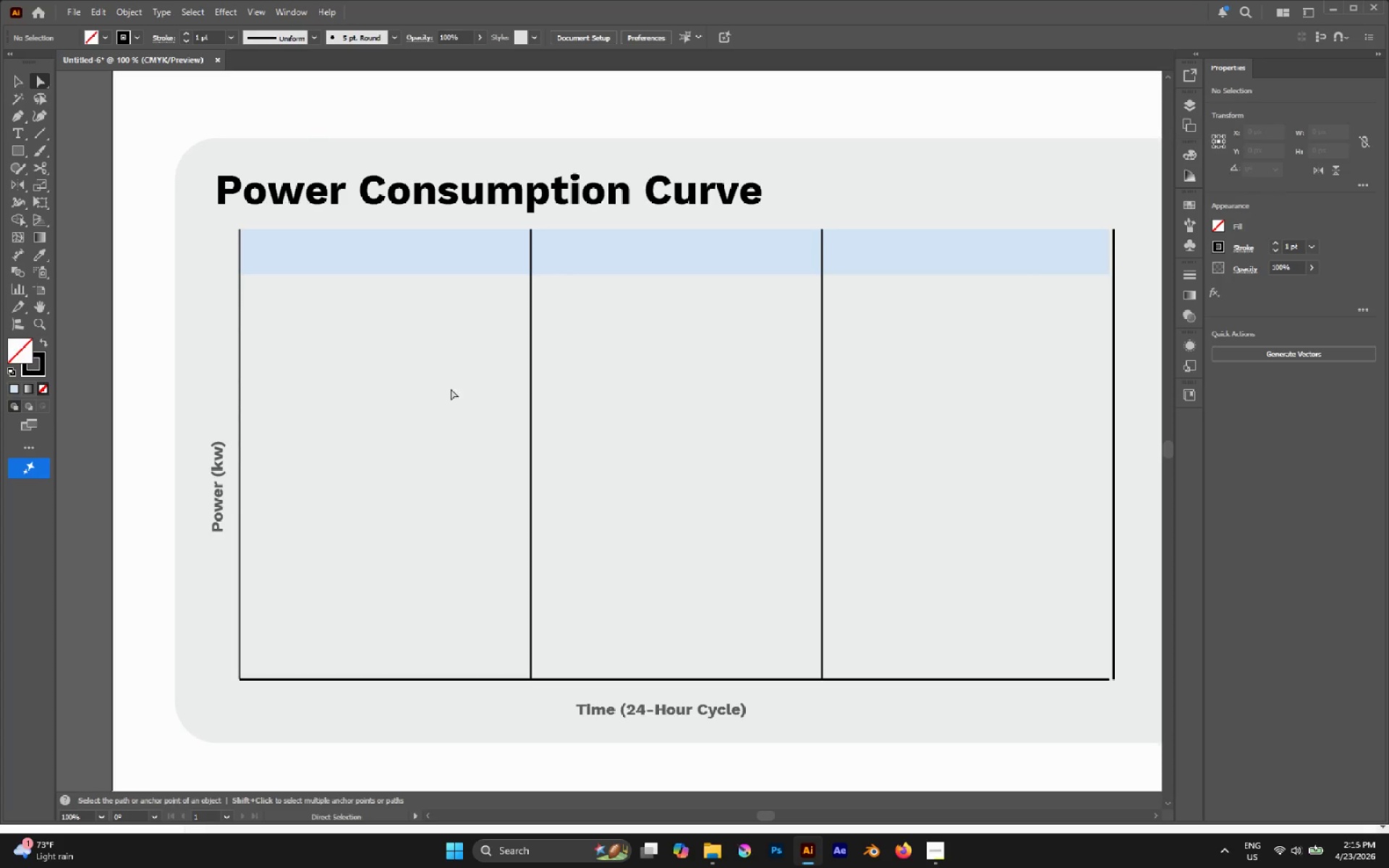 
hold_key(key=AltLeft, duration=0.5)
scroll: coordinate [433, 389], scroll_direction: up, amount: 1.0
 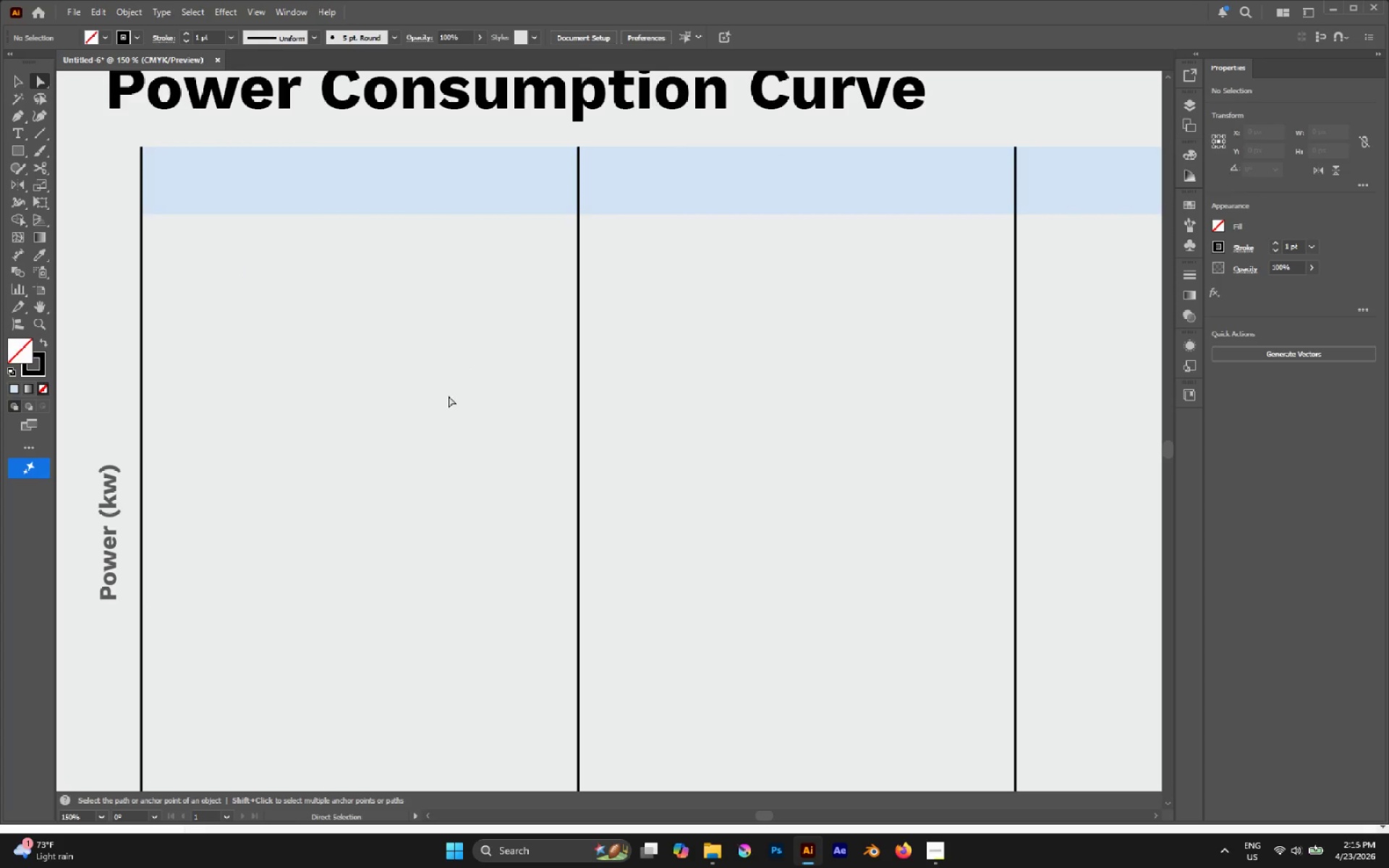 
hold_key(key=AltLeft, duration=0.42)
scroll: coordinate [560, 430], scroll_direction: down, amount: 3.0
 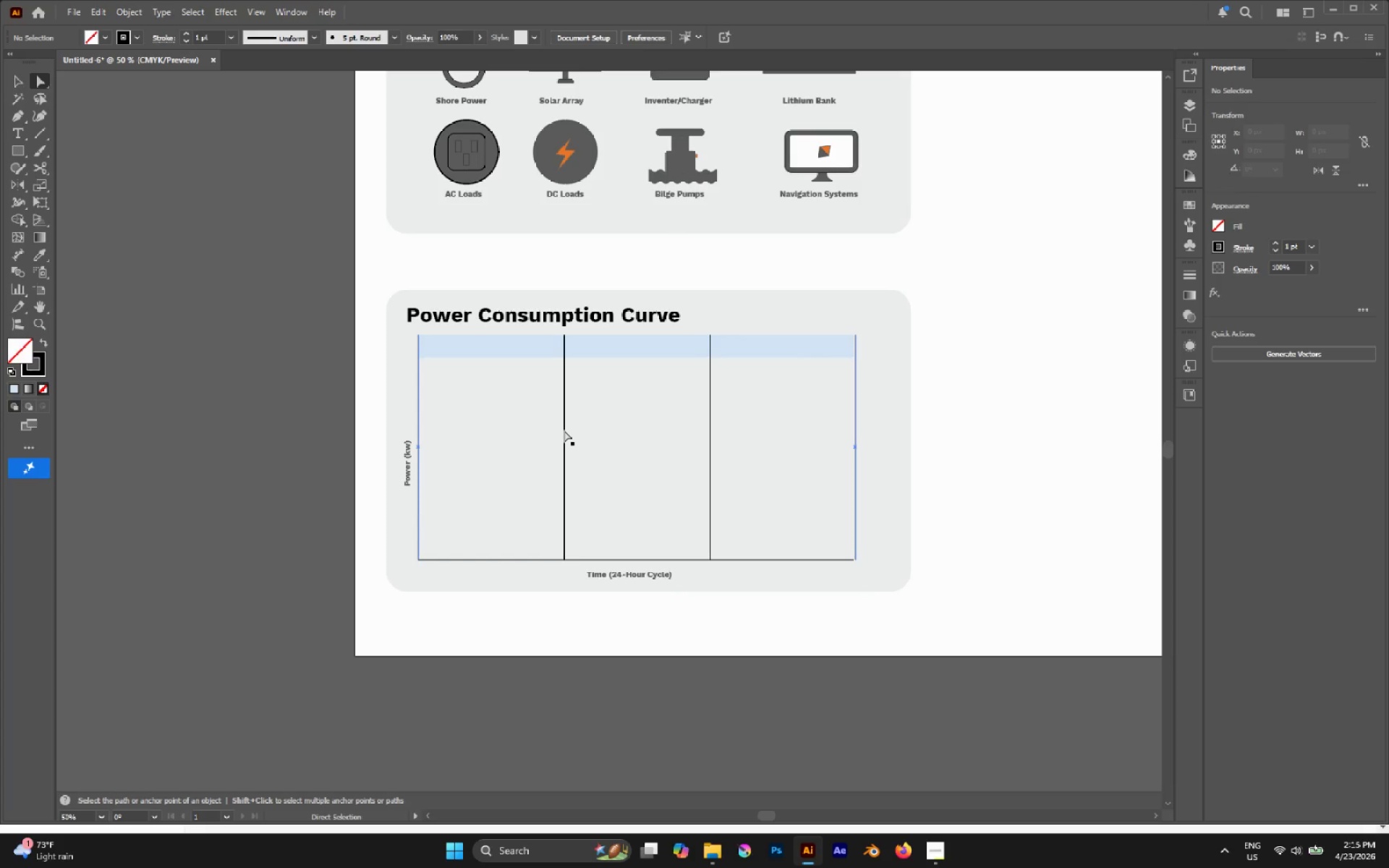 
hold_key(key=AltLeft, duration=0.72)
left_click([564, 430])
 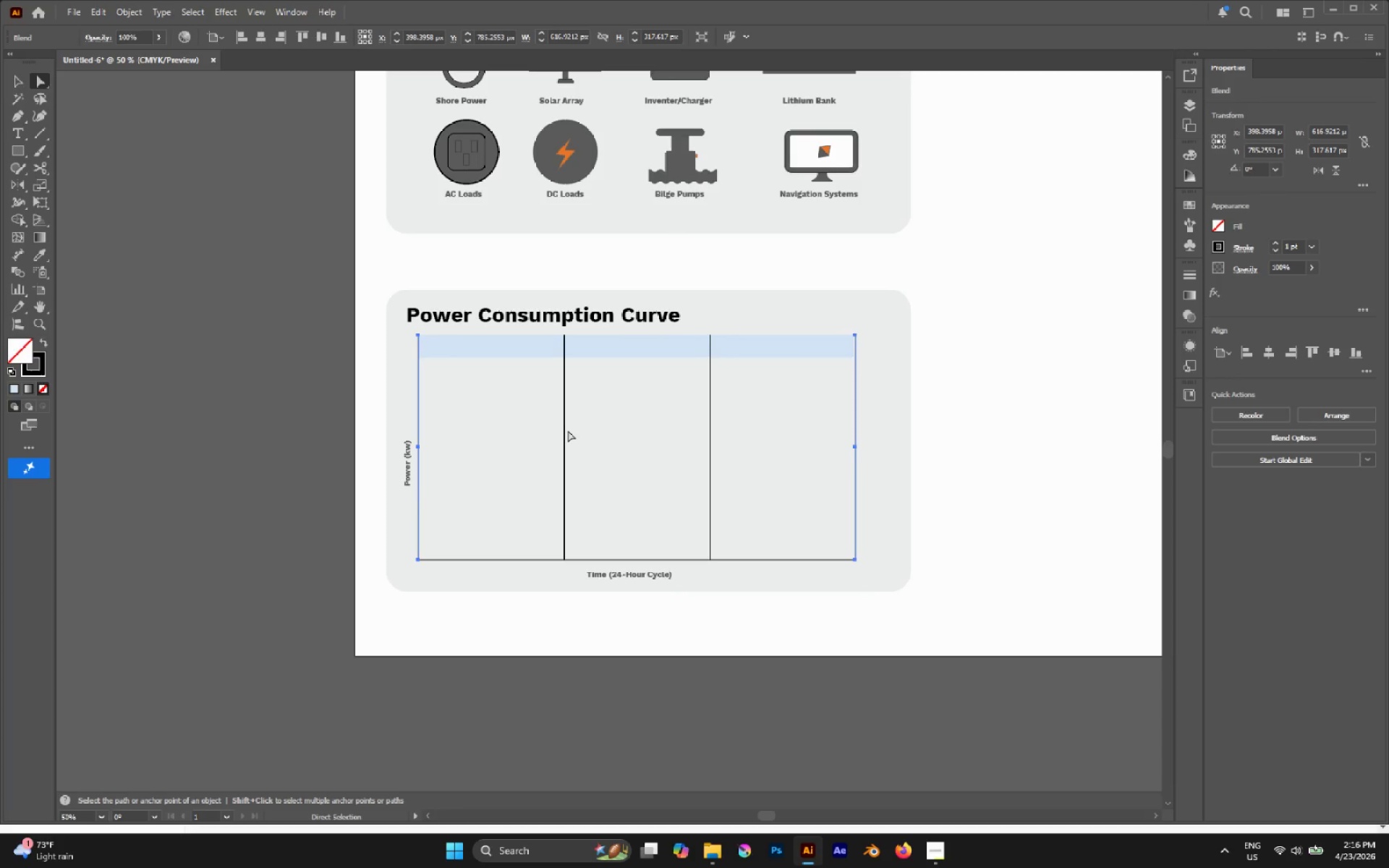 
wait(7.5)
 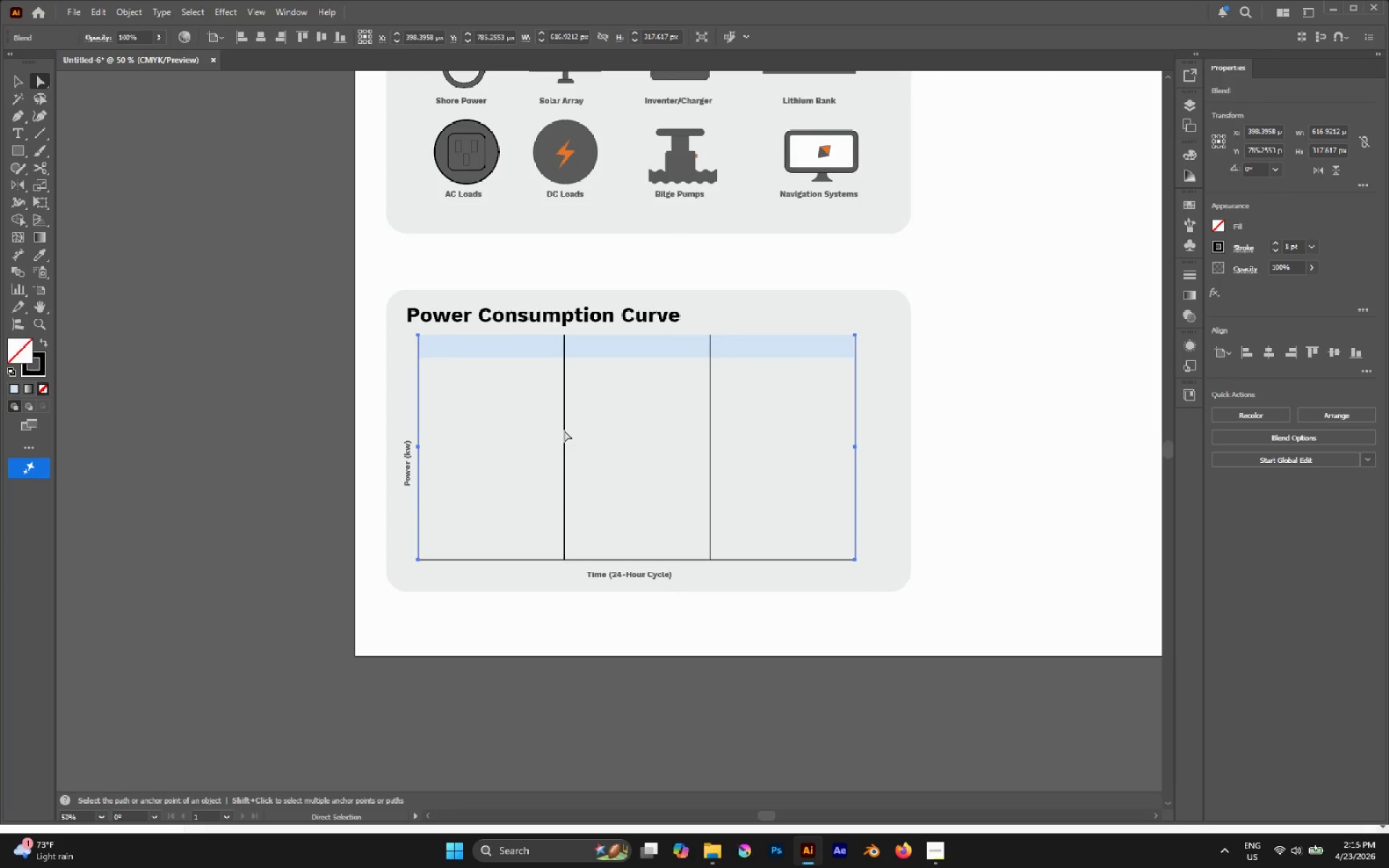 
double_click([128, 17])
 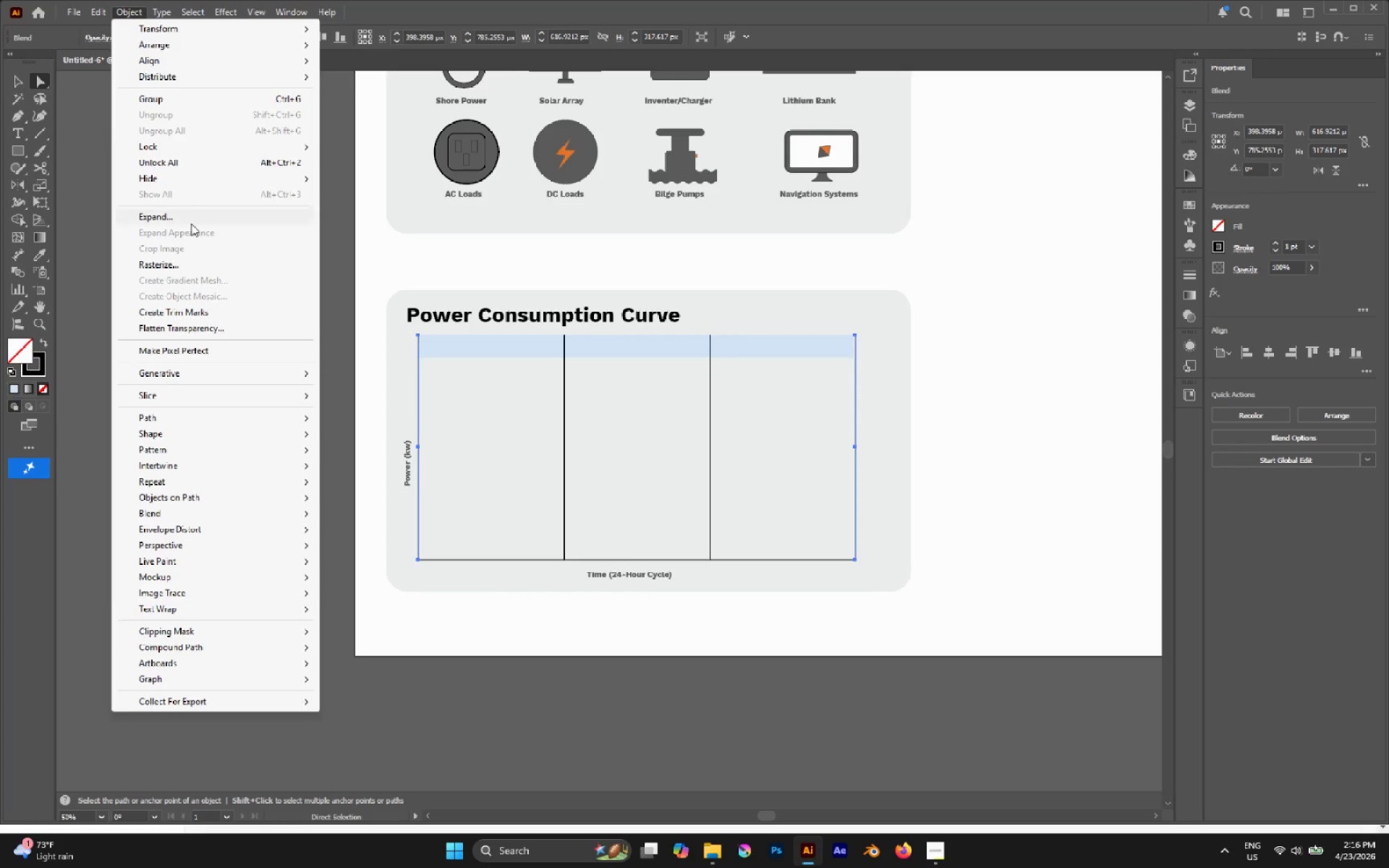 
left_click([186, 219])
 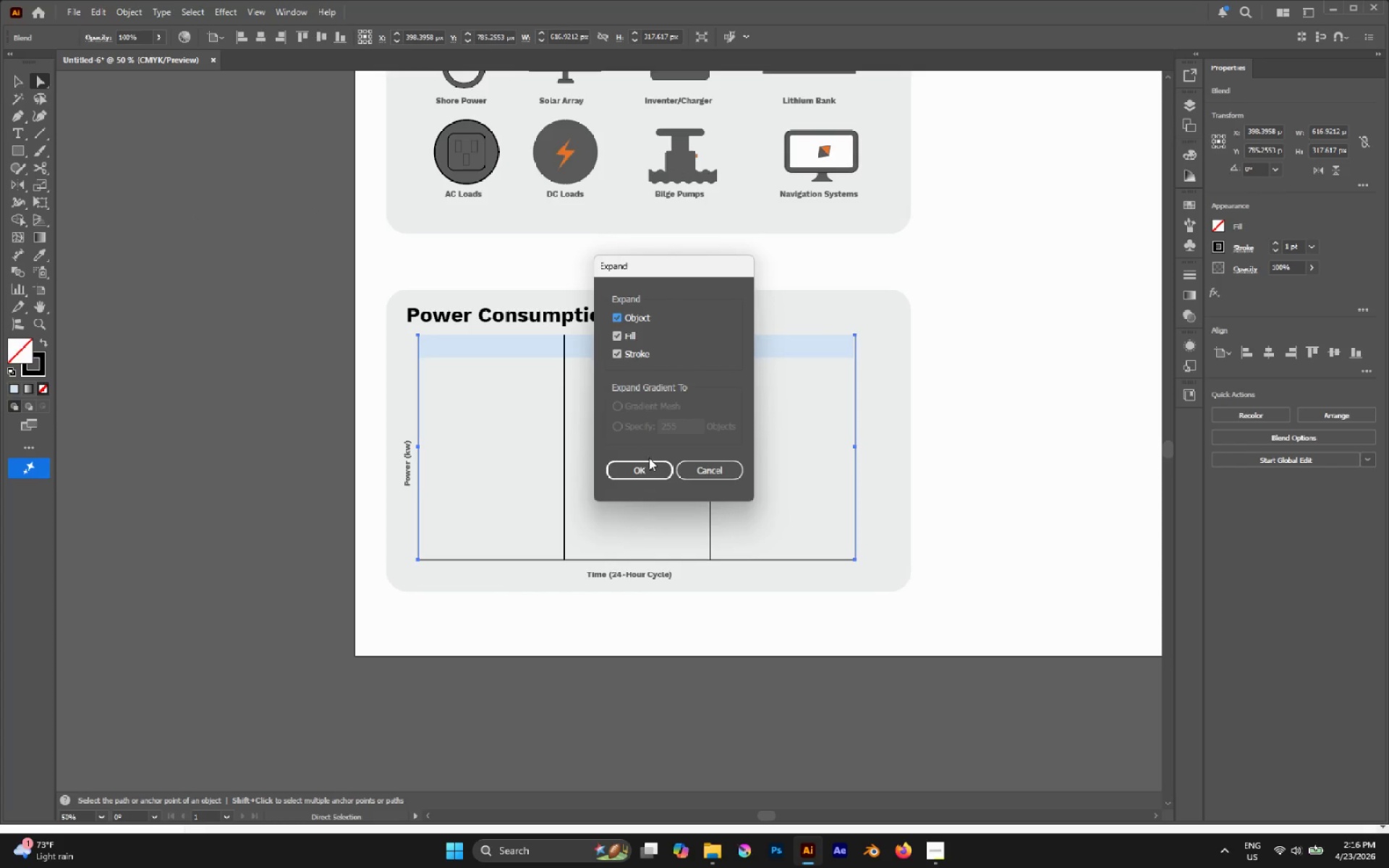 
left_click([637, 461])
 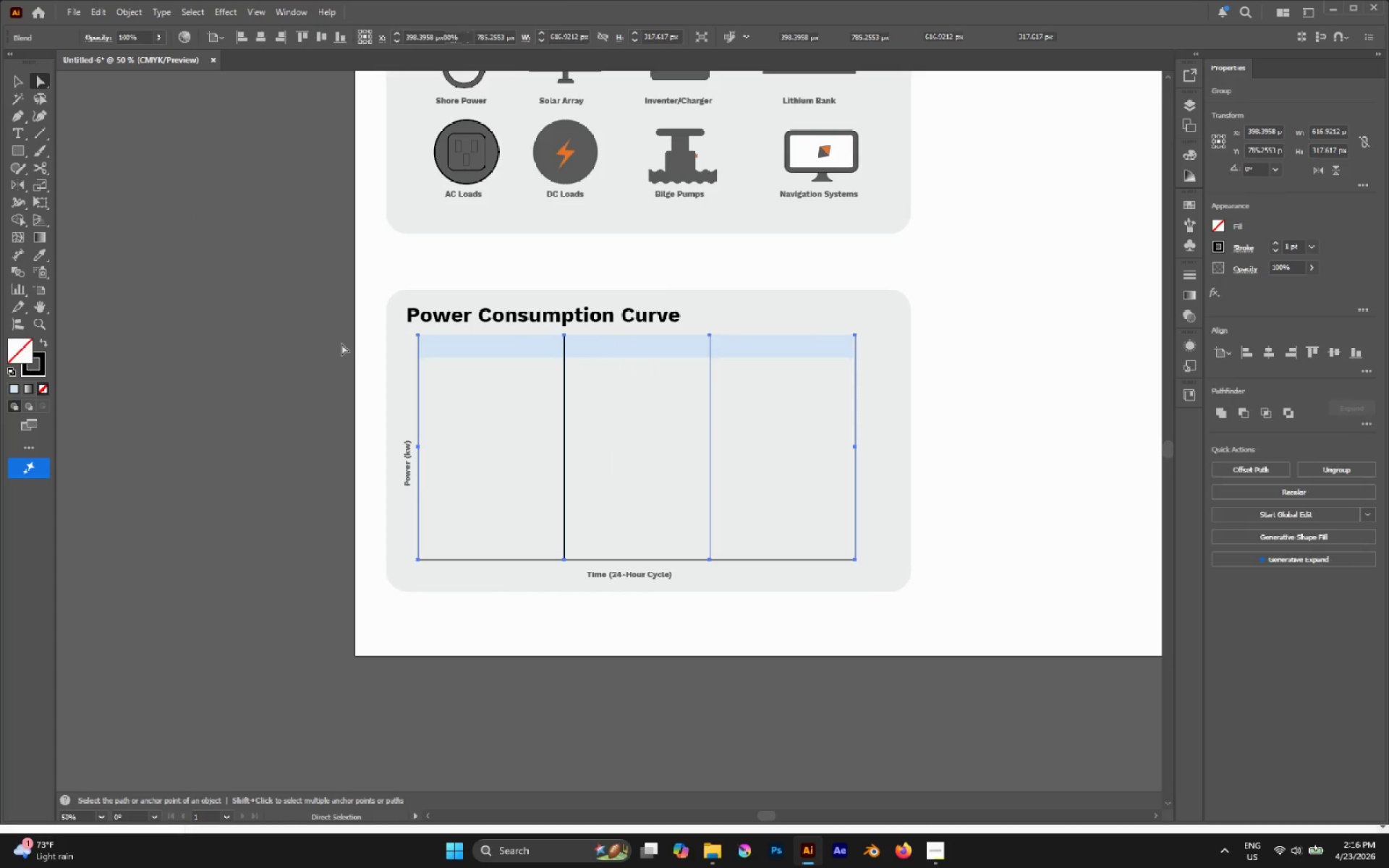 
left_click([341, 344])
 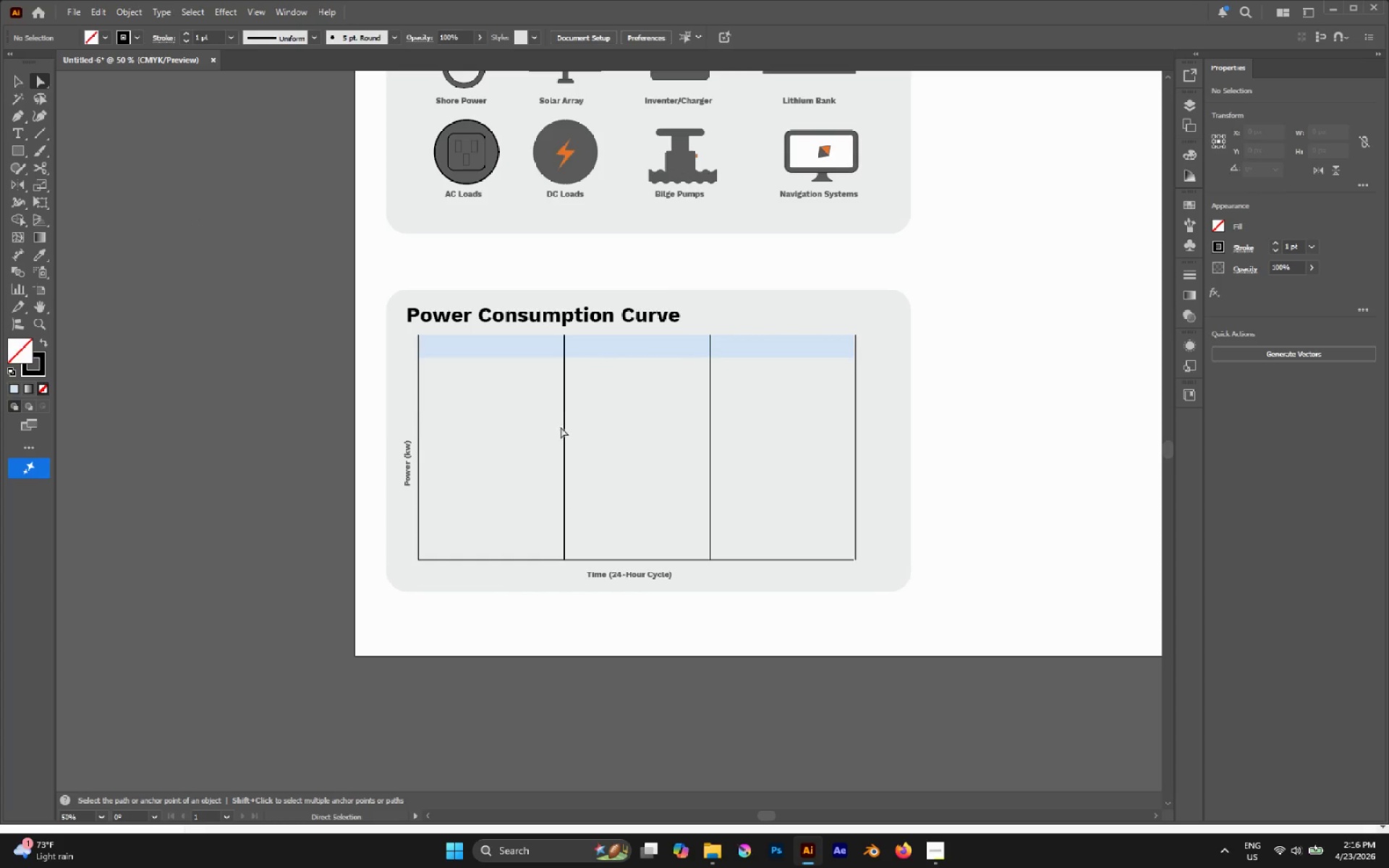 
left_click([564, 428])
 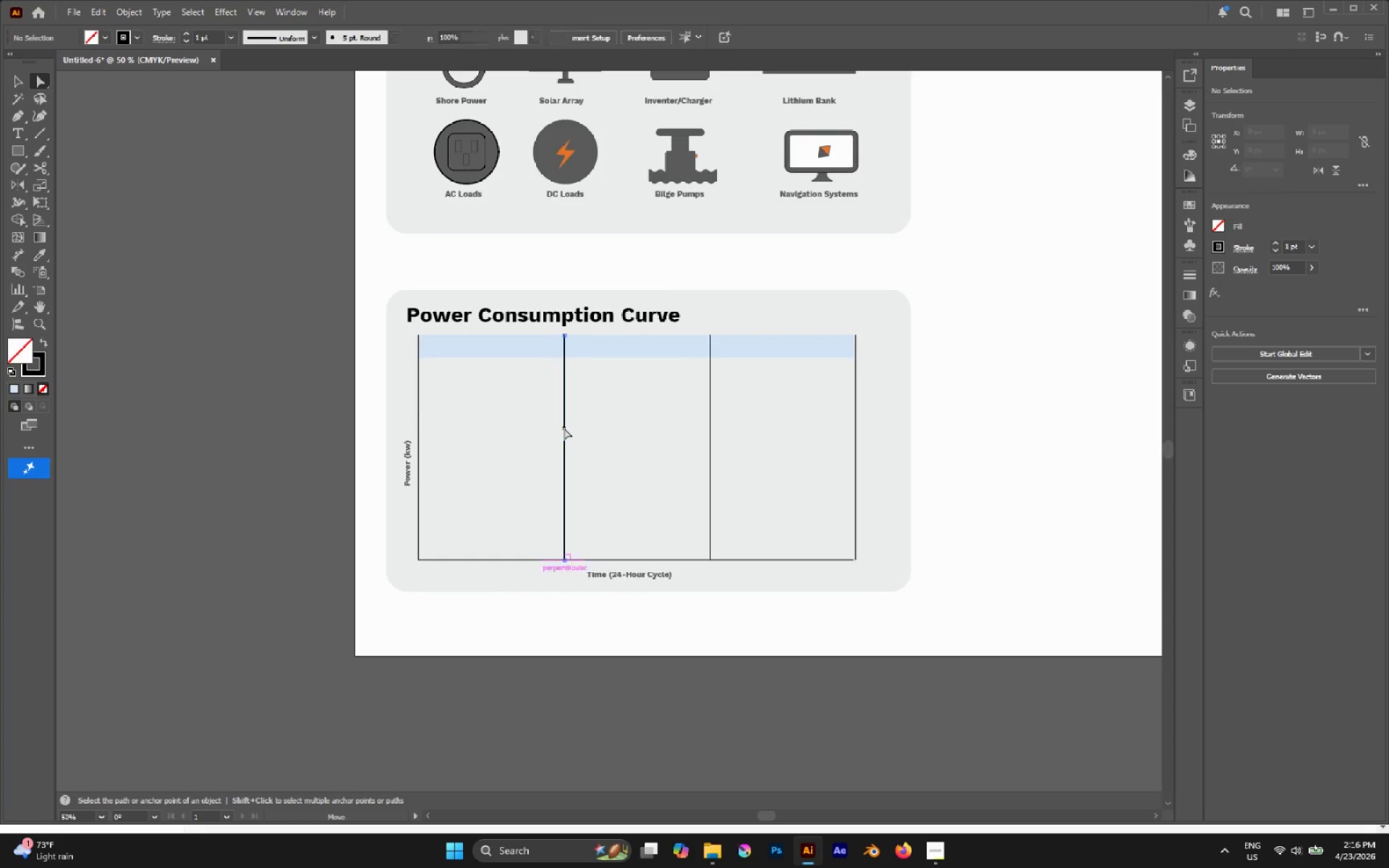 
hold_key(key=ShiftLeft, duration=1.91)
left_click([708, 443])
 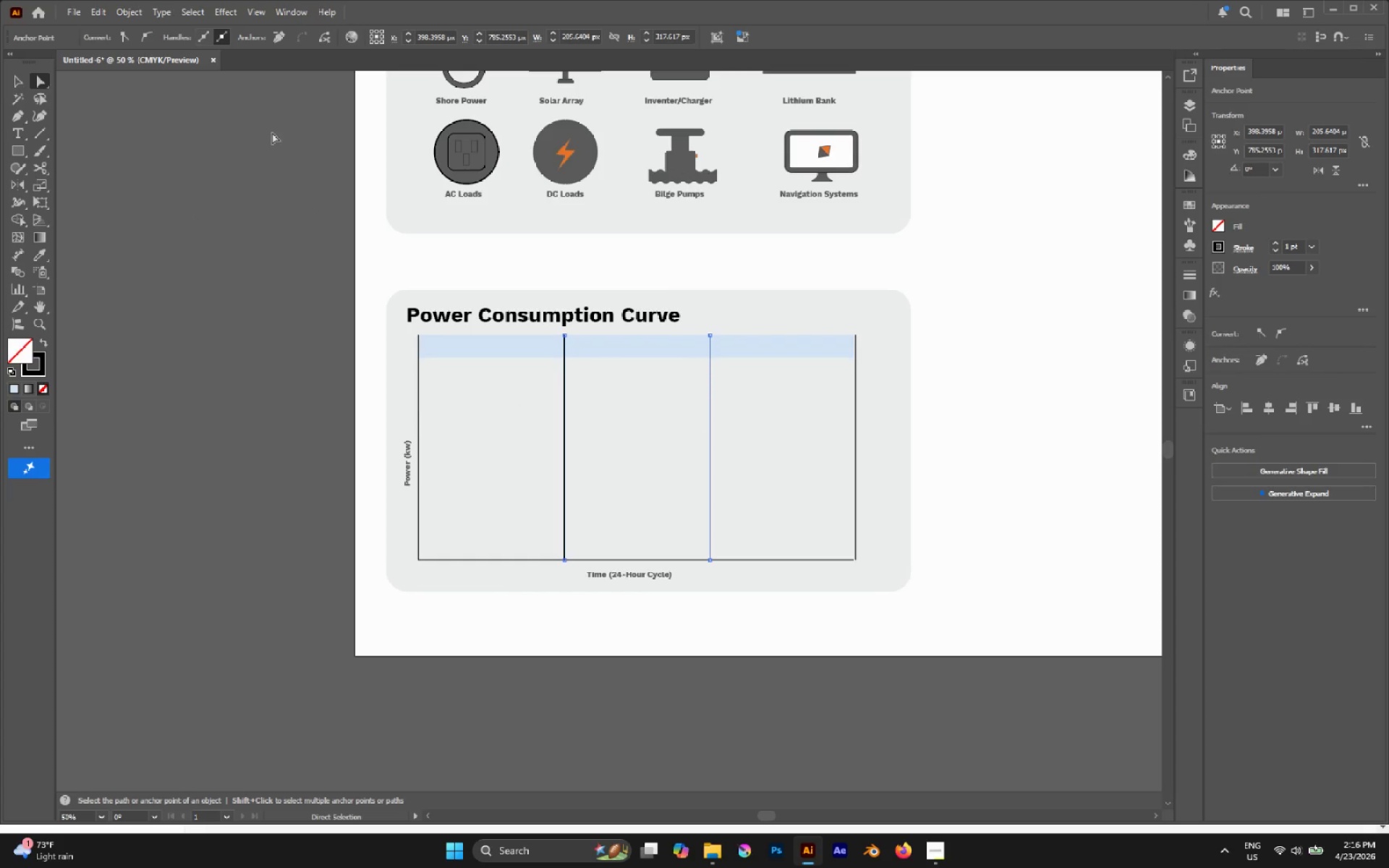 
left_click([614, 452])
 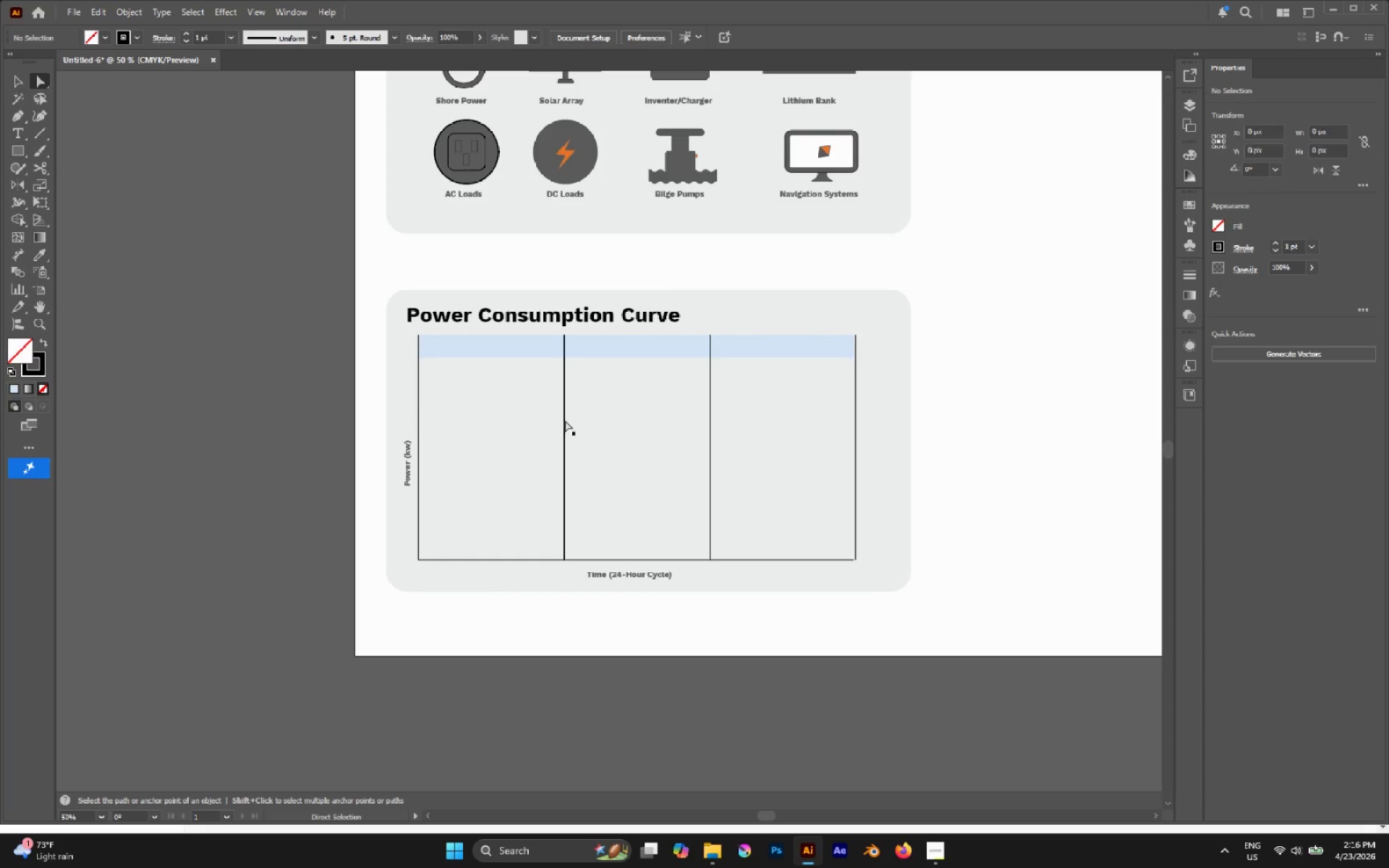 
hold_key(key=AltLeft, duration=0.64)
left_click_drag(start_coordinate=[539, 409], to_coordinate=[713, 469])
 